 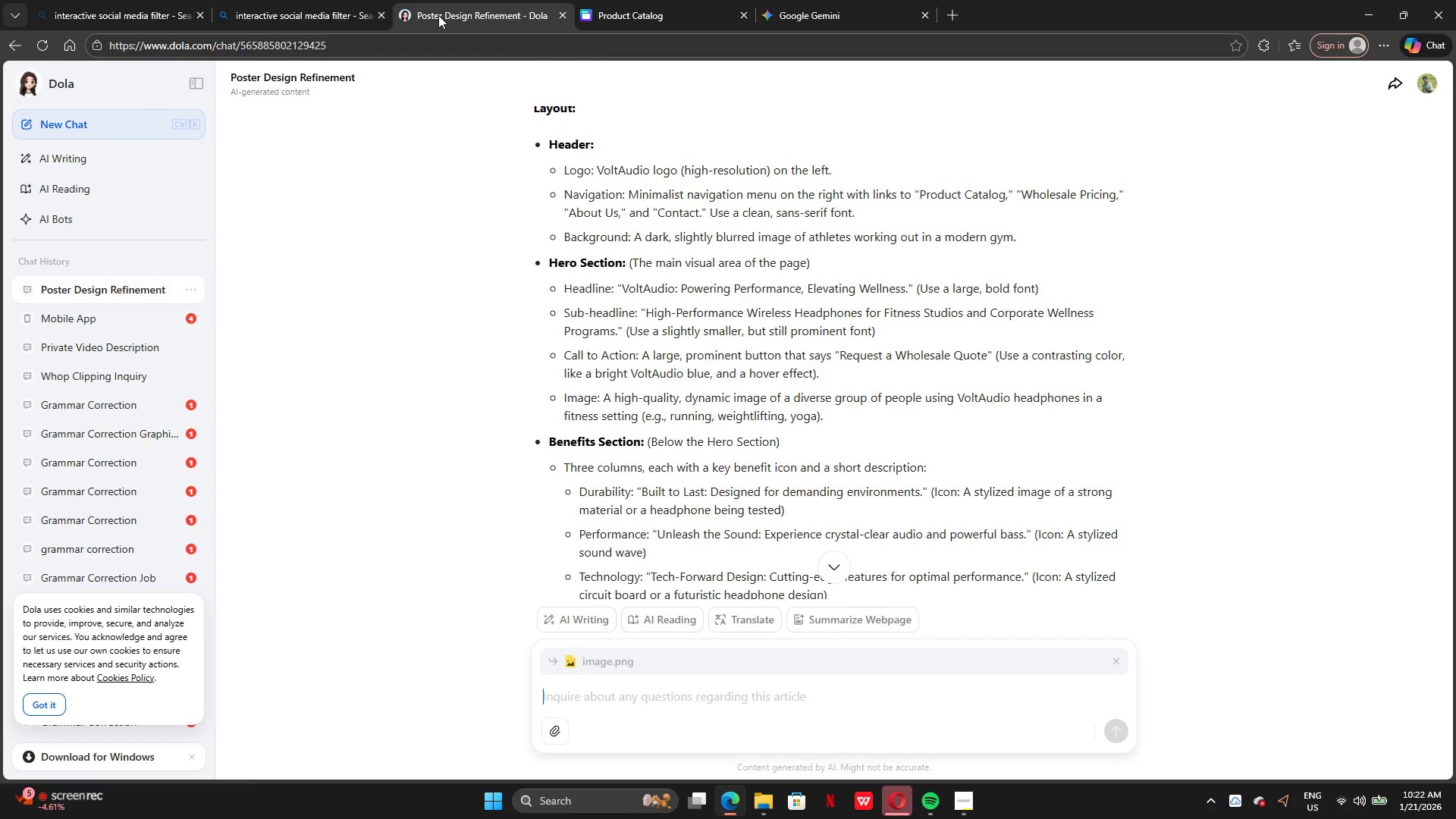 
left_click([684, 15])
 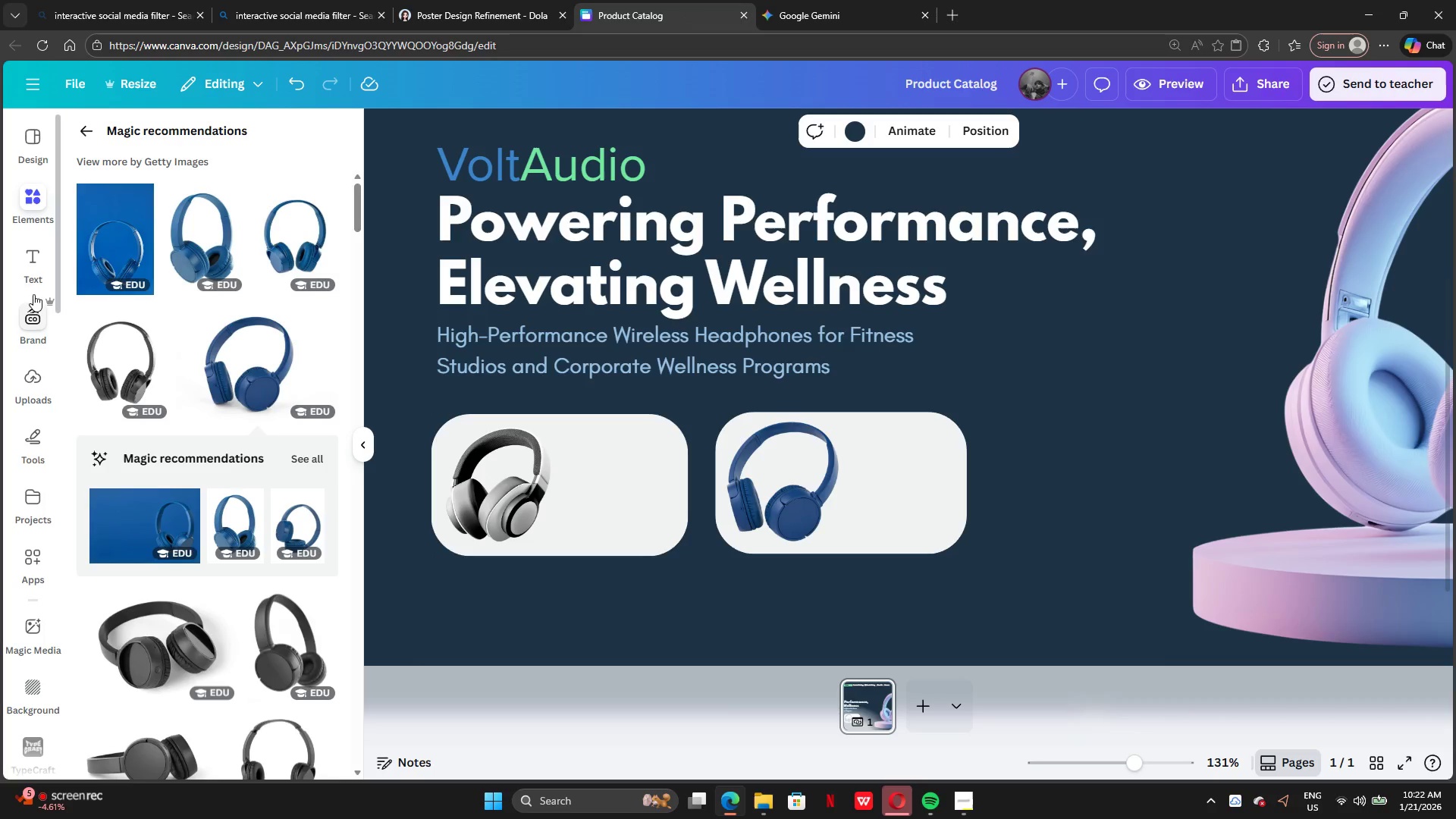 
left_click([35, 268])
 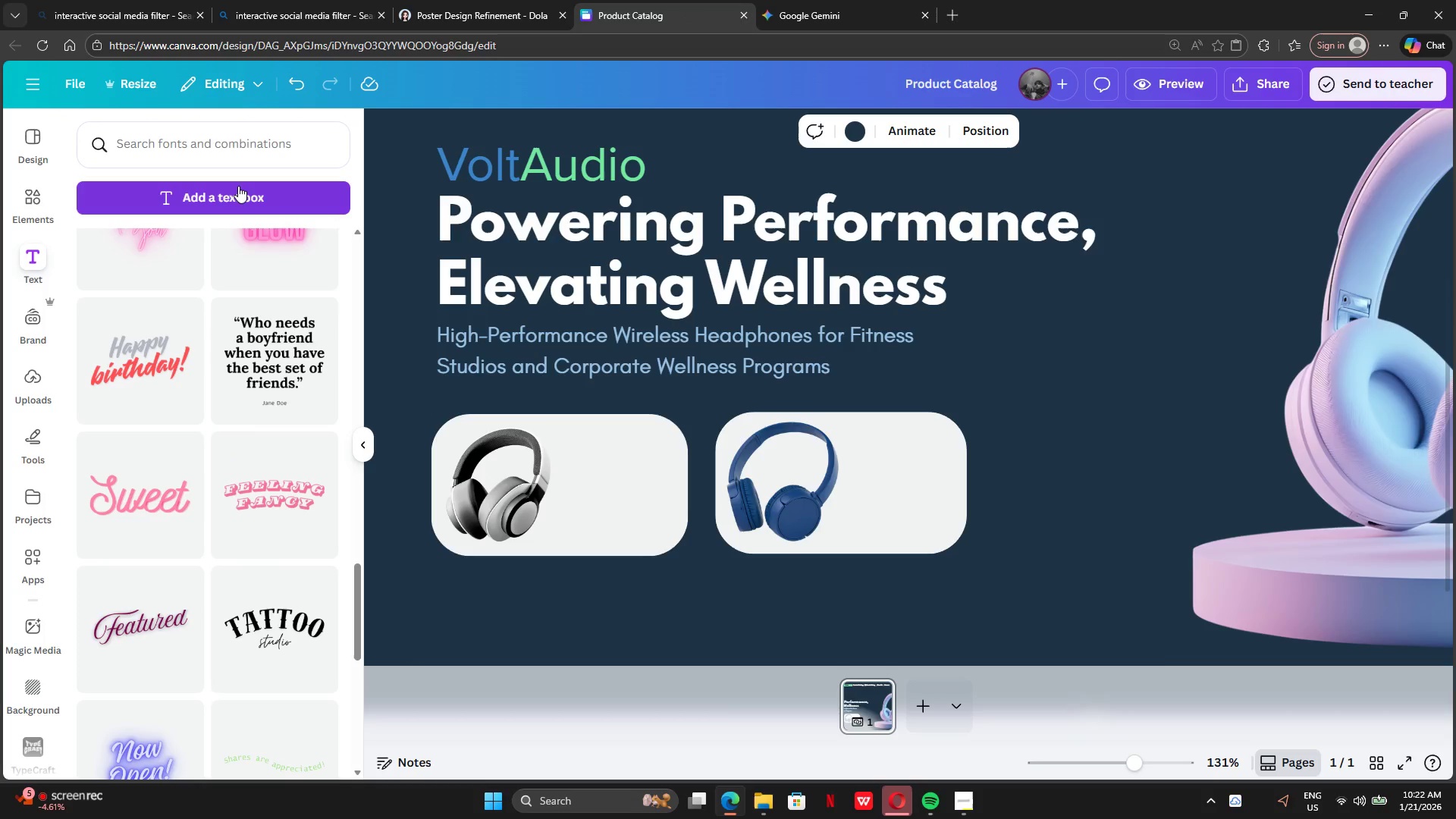 
left_click([234, 196])
 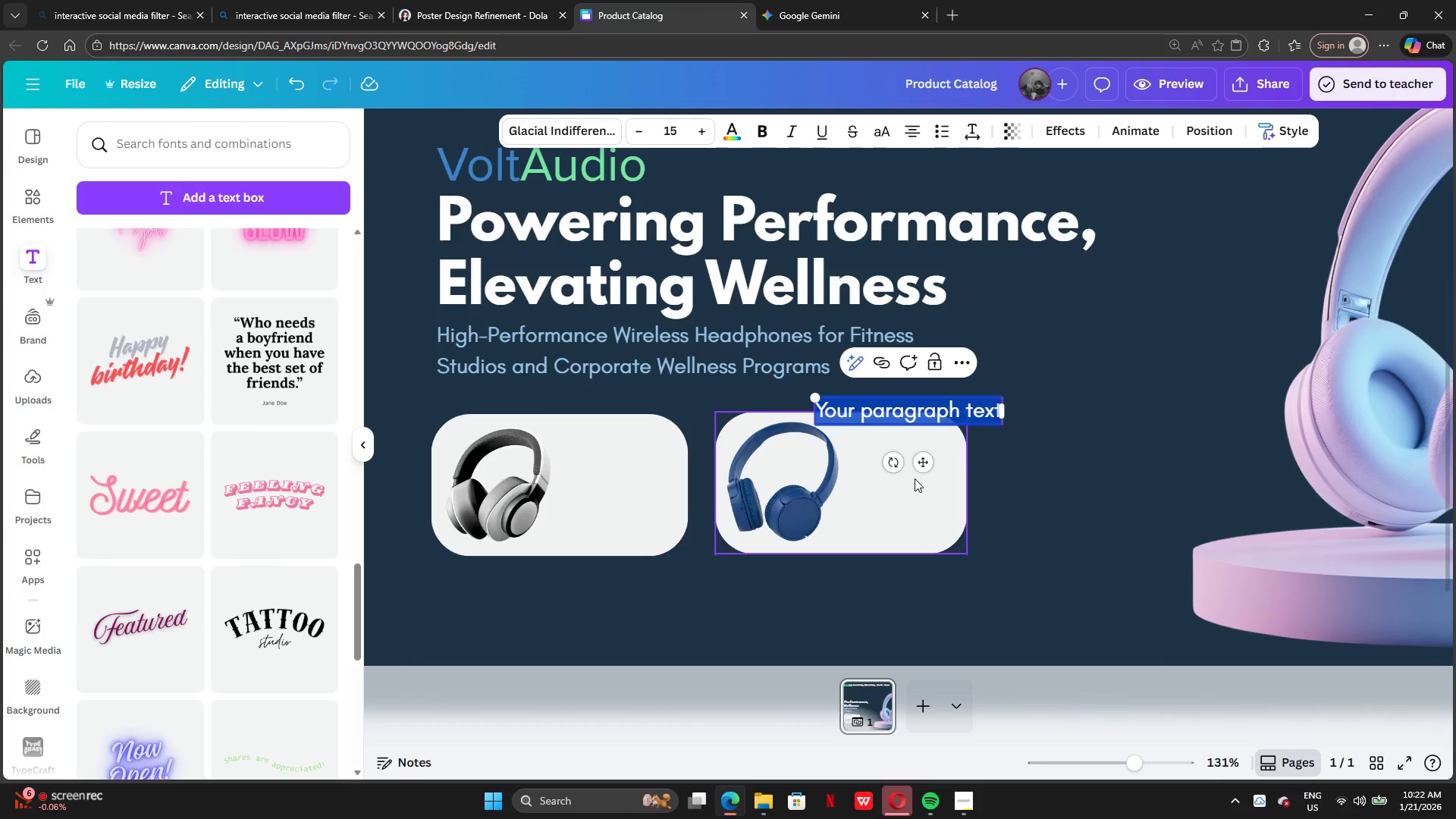 
type(MODEL-B)
 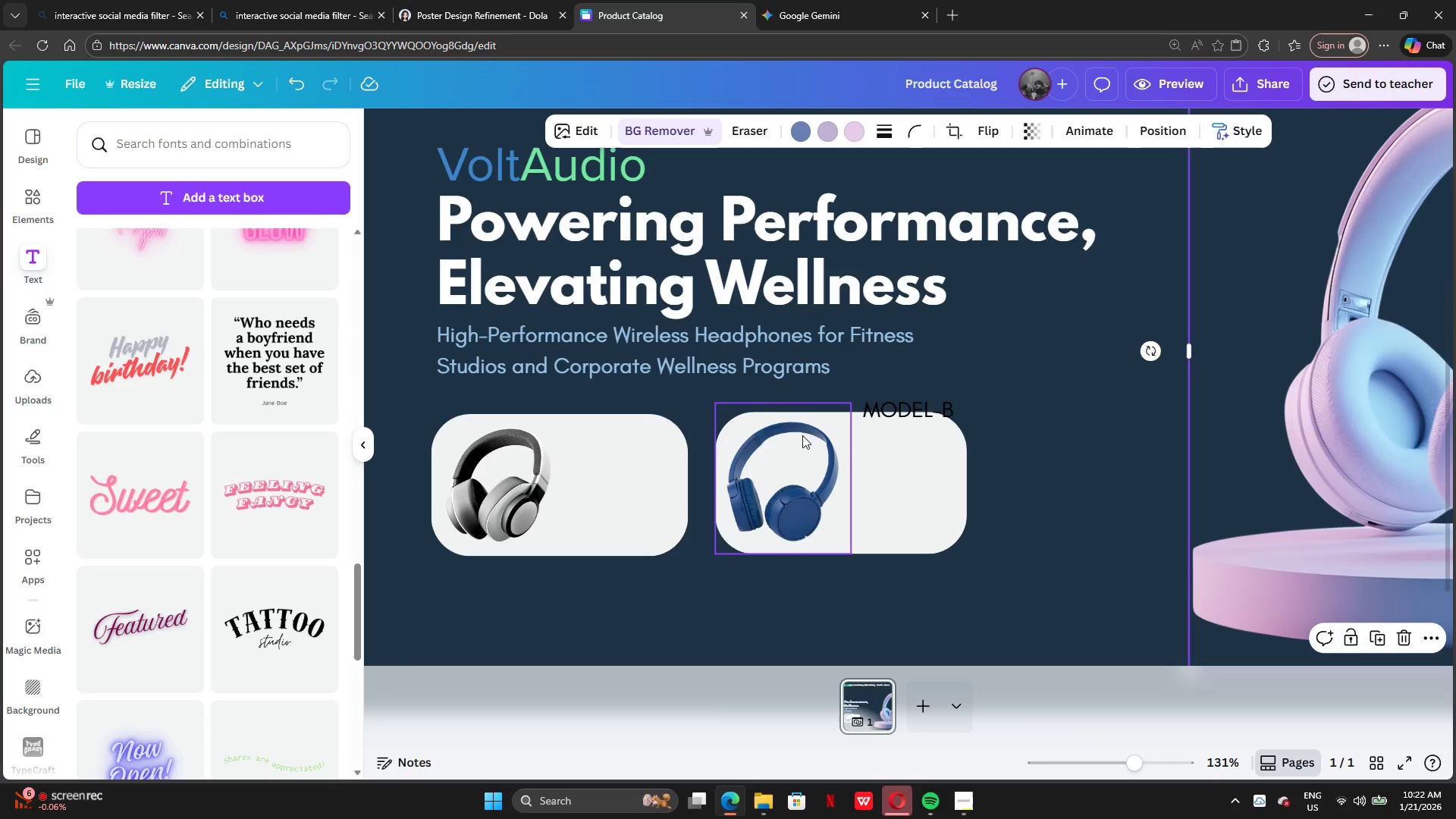 
left_click_drag(start_coordinate=[888, 415], to_coordinate=[593, 447])
 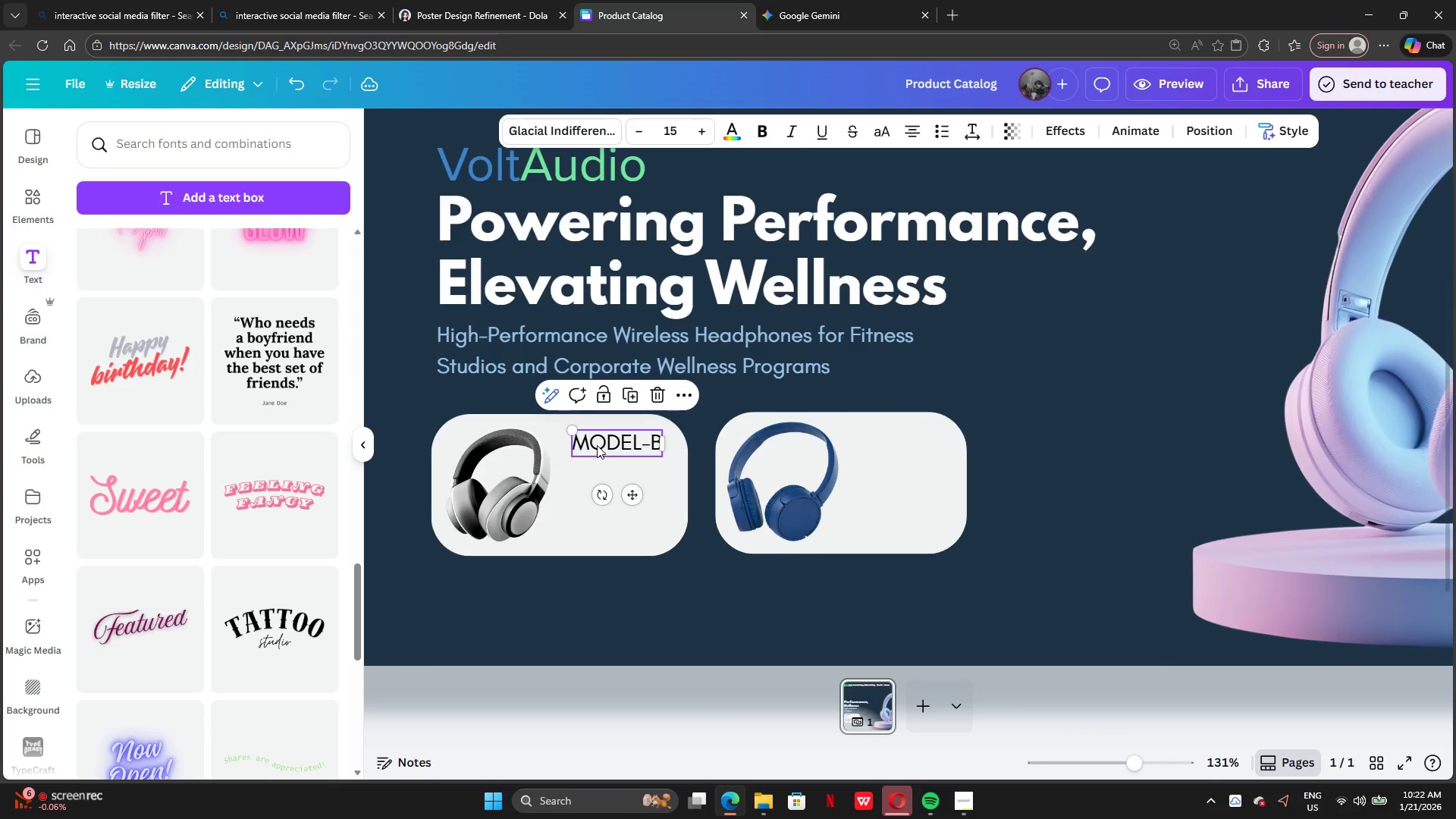 
left_click_drag(start_coordinate=[597, 445], to_coordinate=[591, 446])
 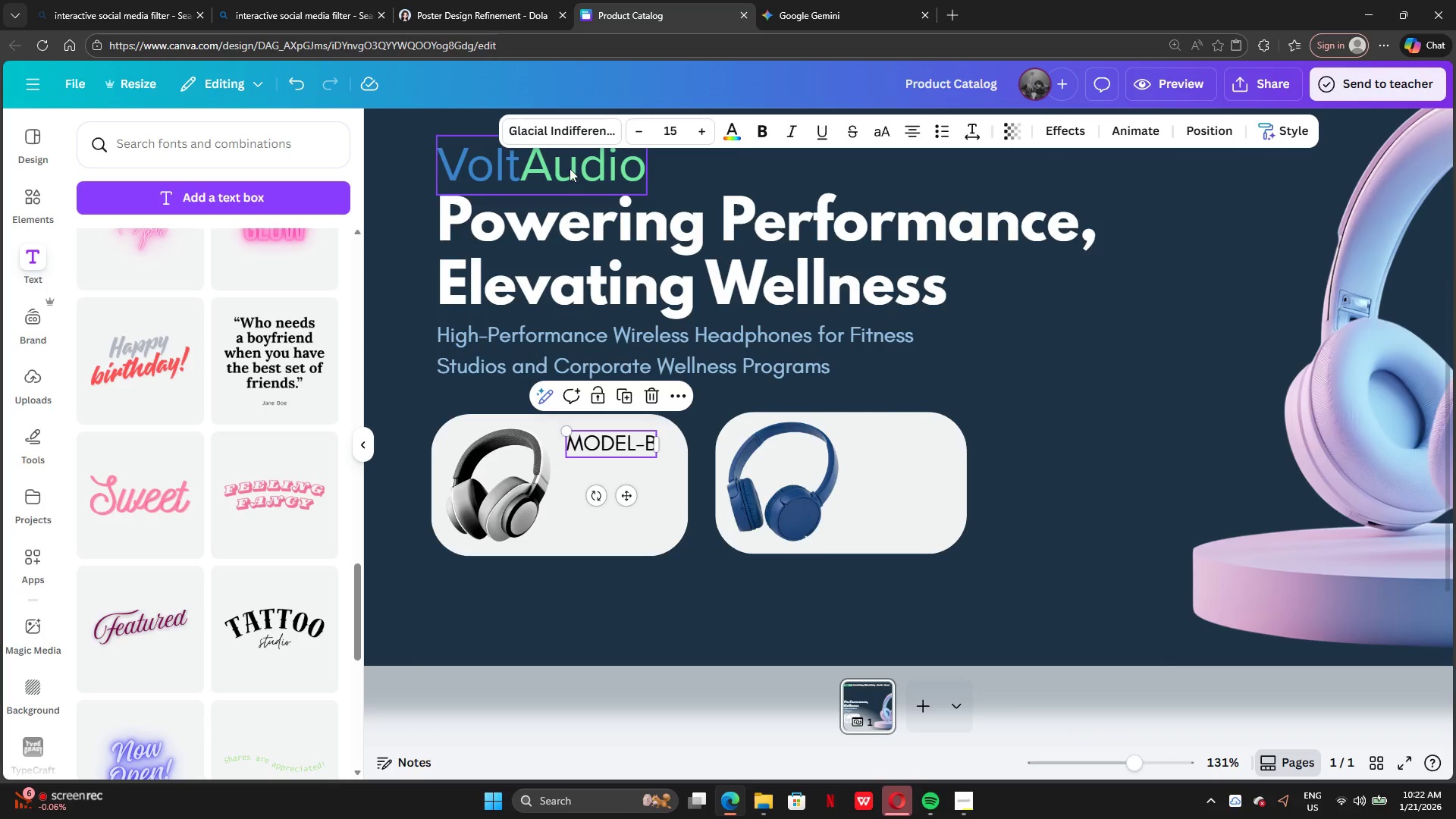 
left_click([564, 136])
 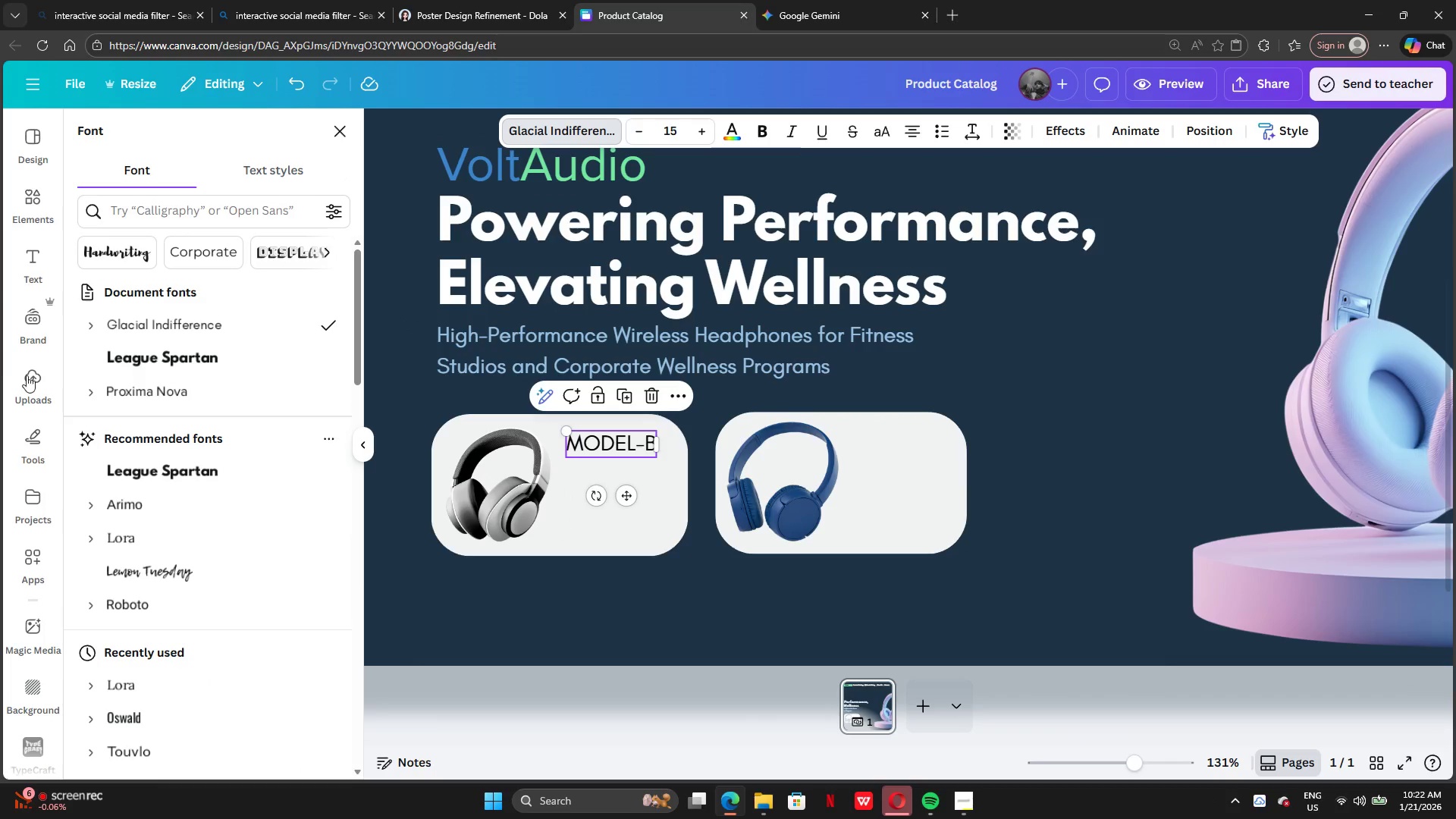 
left_click([128, 359])
 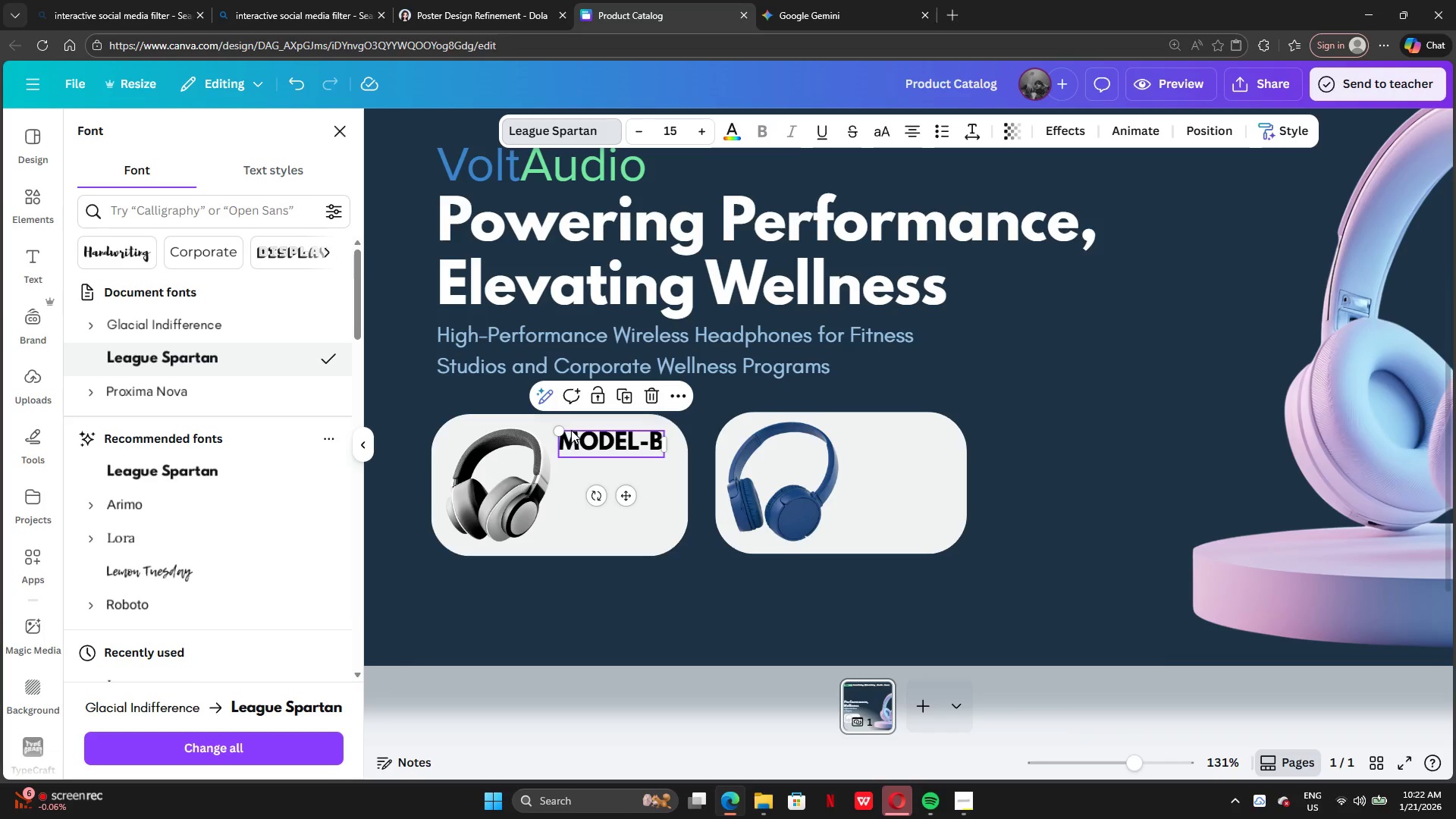 
left_click_drag(start_coordinate=[563, 429], to_coordinate=[585, 439])
 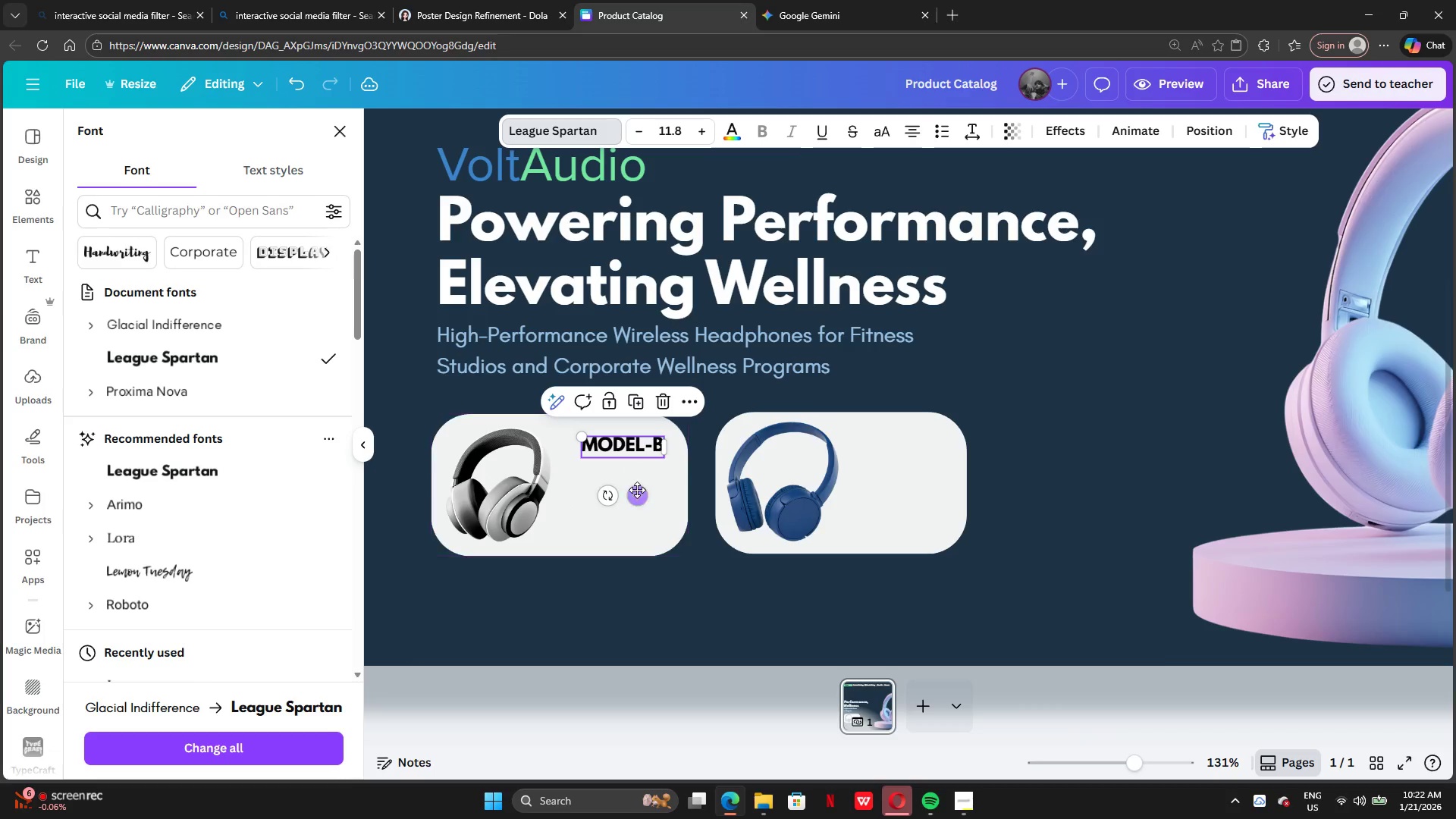 
left_click_drag(start_coordinate=[638, 491], to_coordinate=[628, 497])
 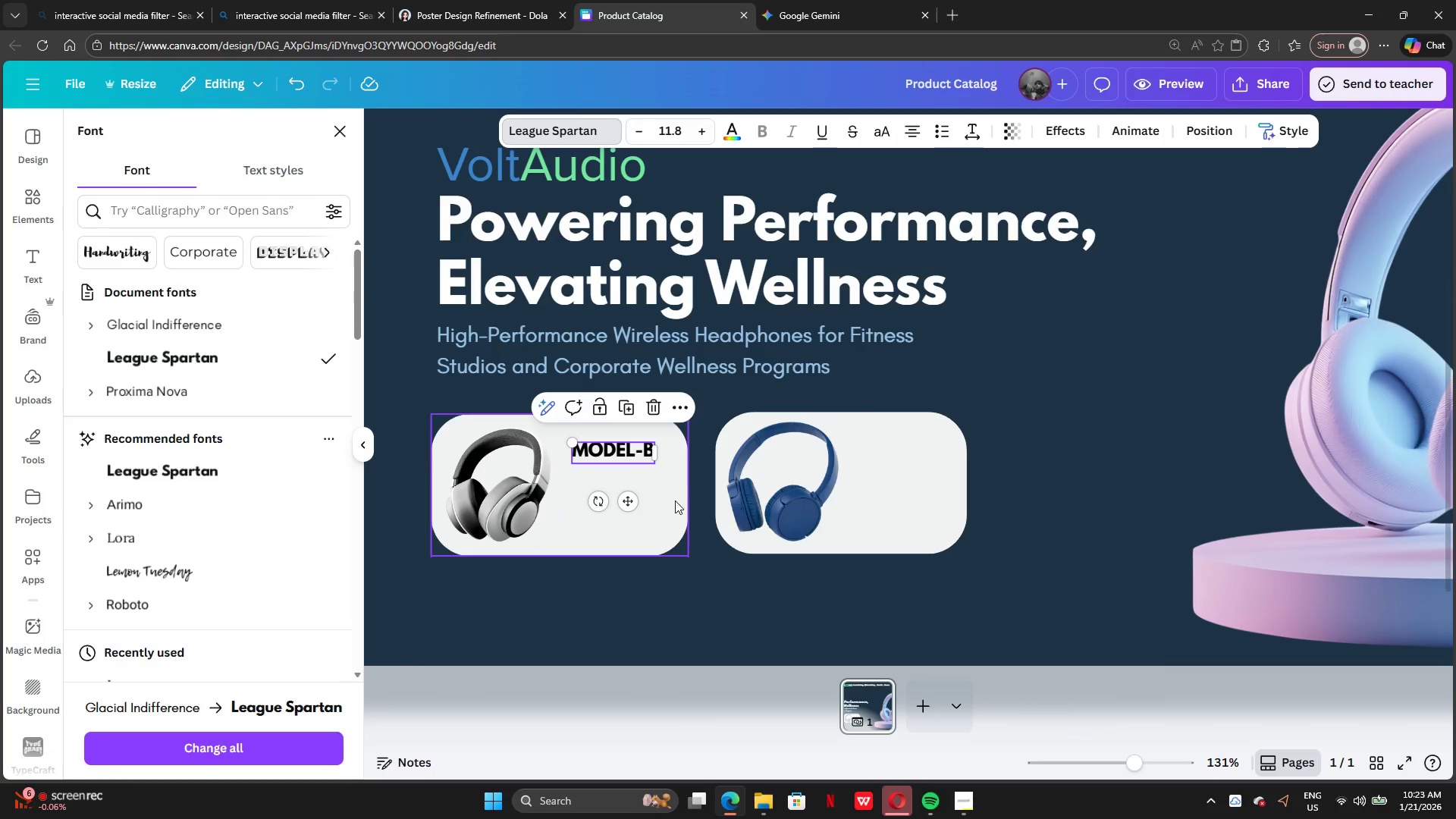 
left_click([675, 500])
 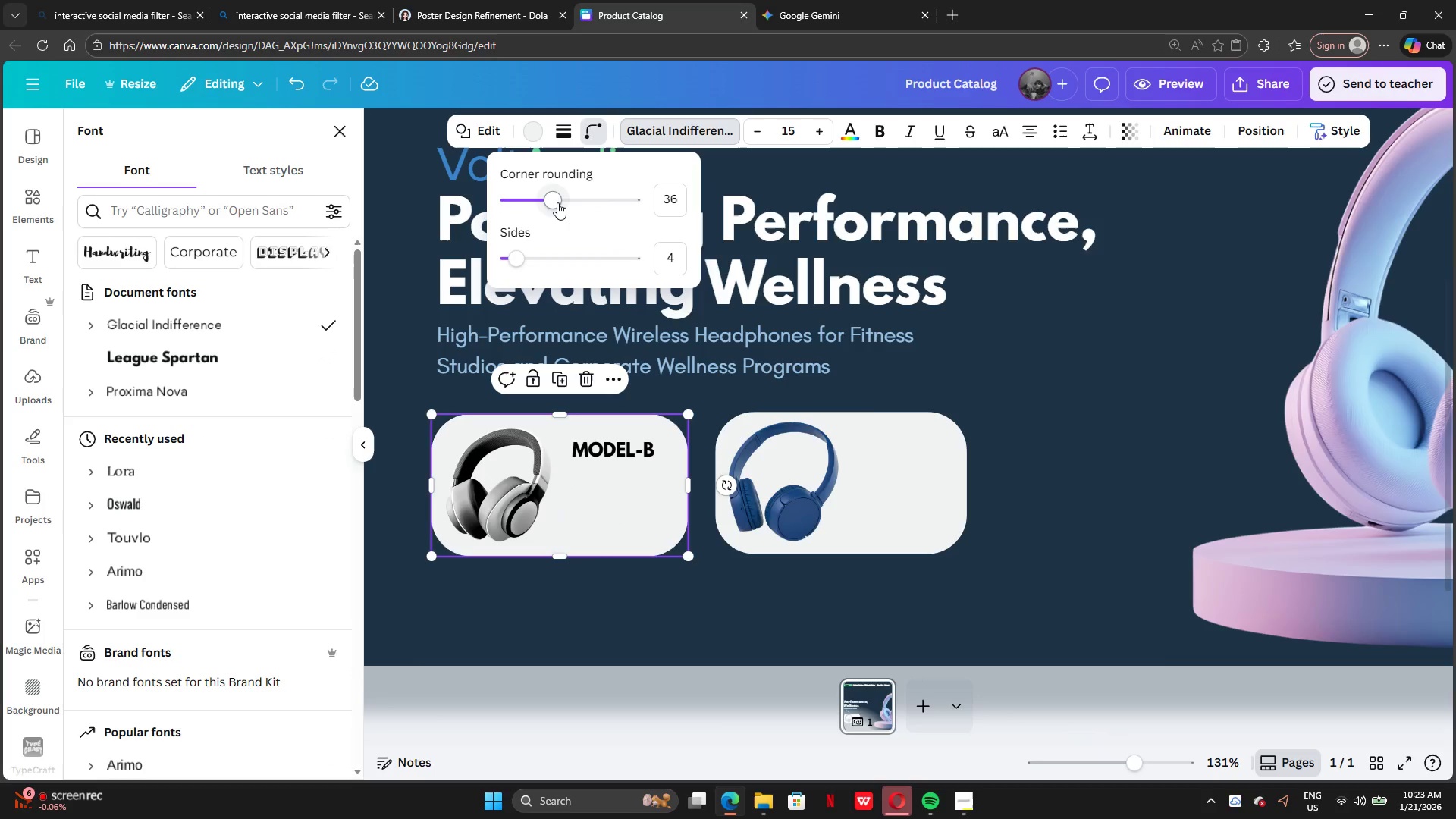 
left_click_drag(start_coordinate=[557, 202], to_coordinate=[526, 208])
 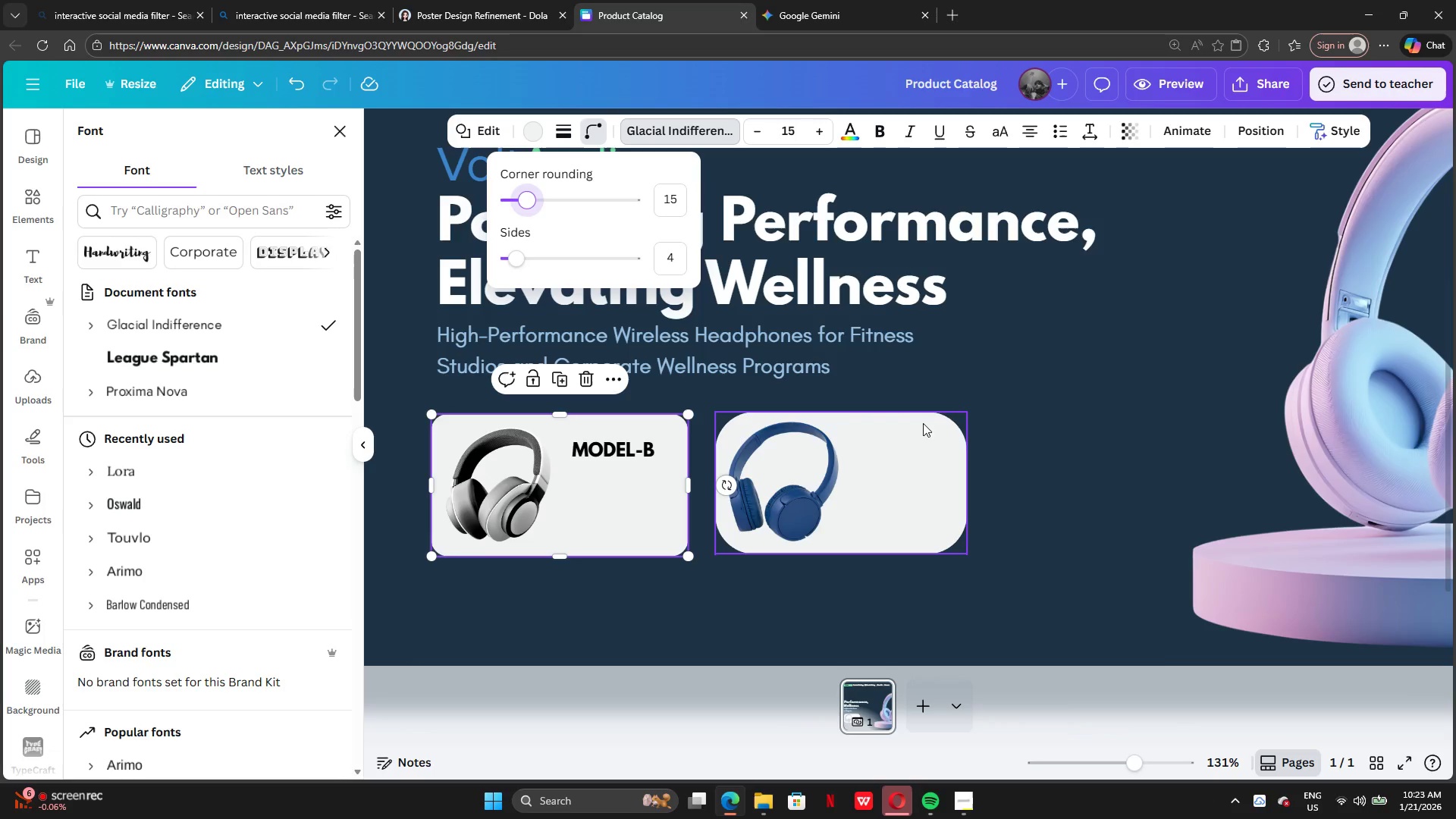 
left_click([923, 423])
 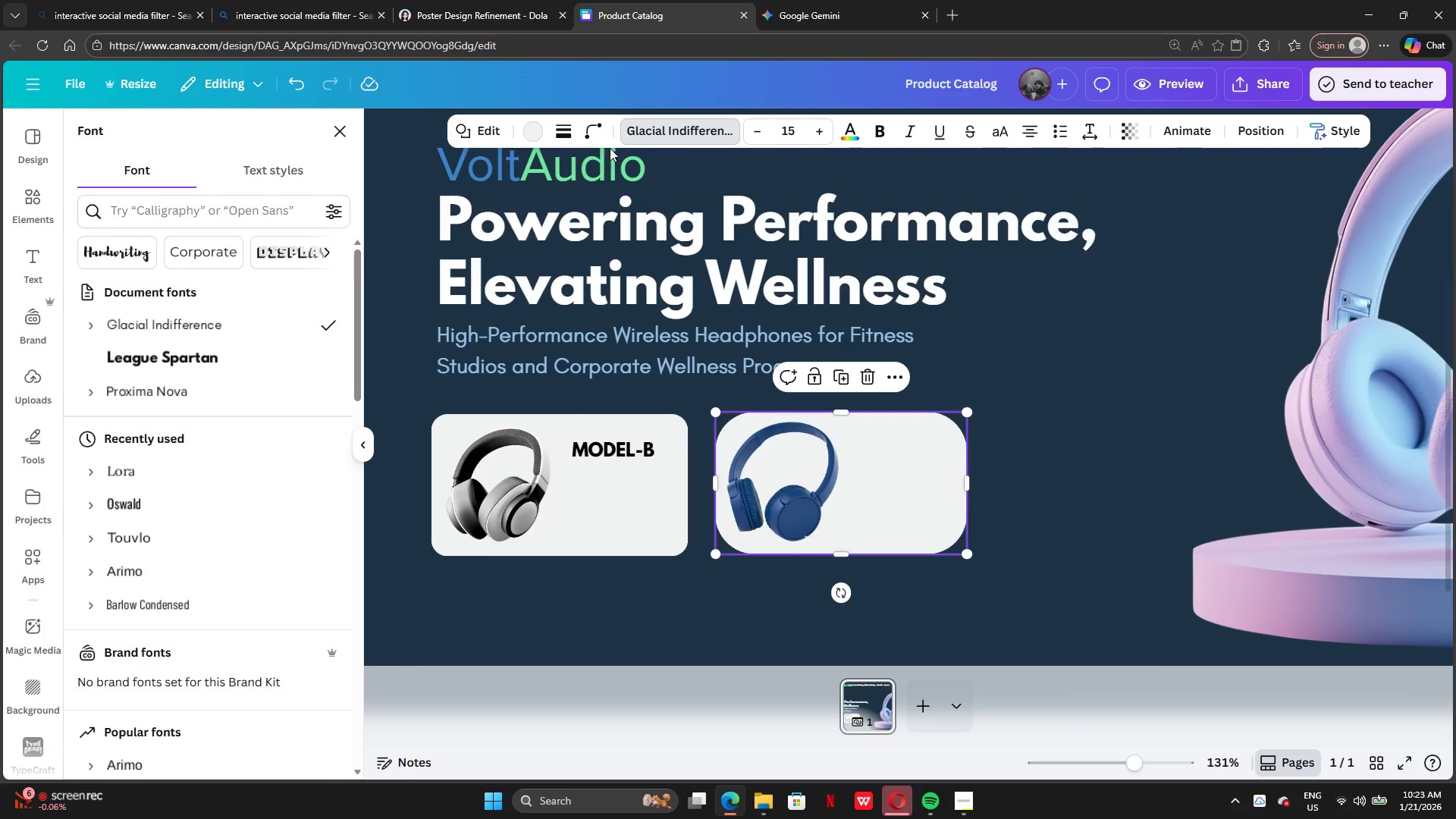 
left_click([595, 140])
 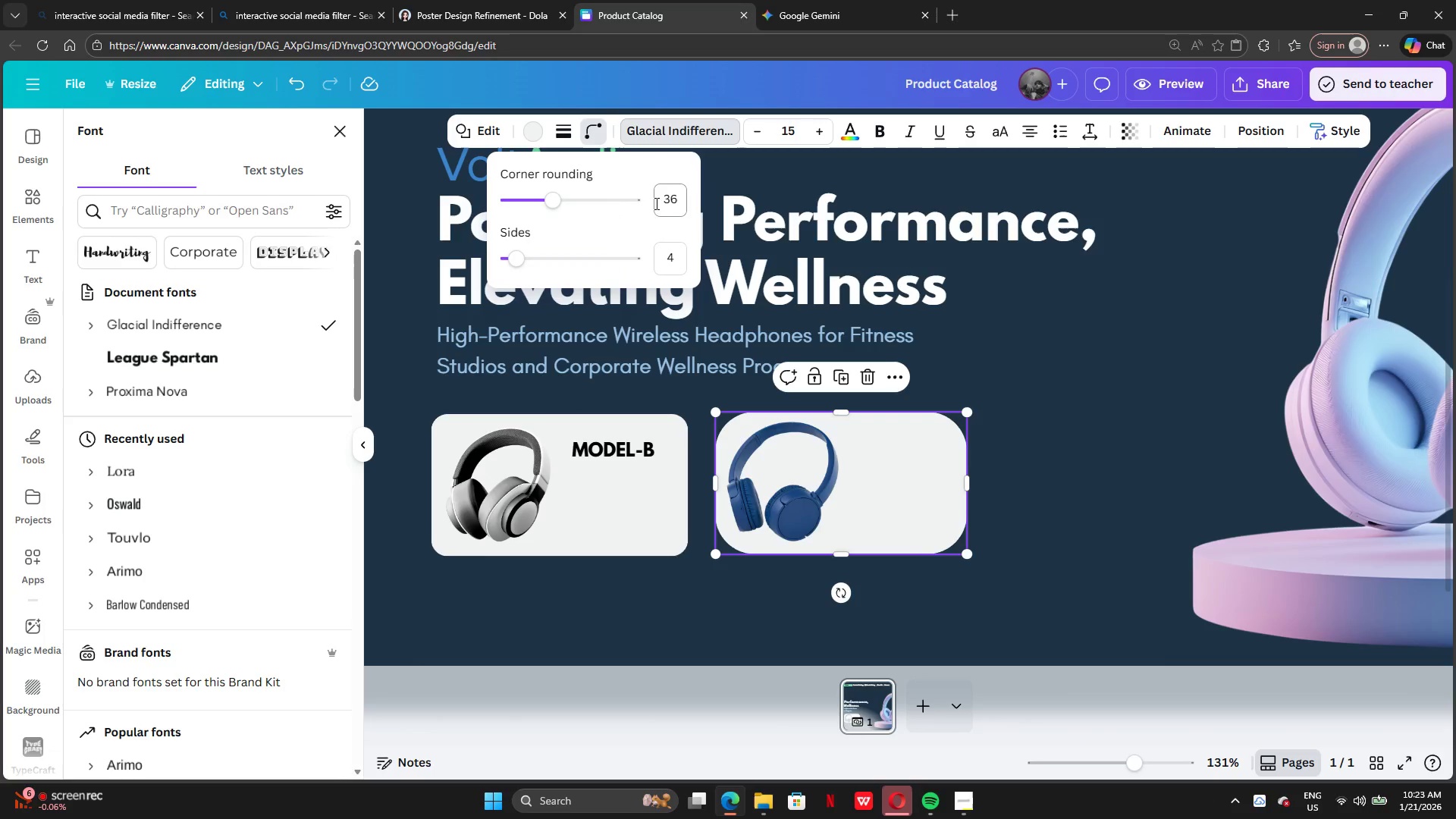 
left_click([668, 199])
 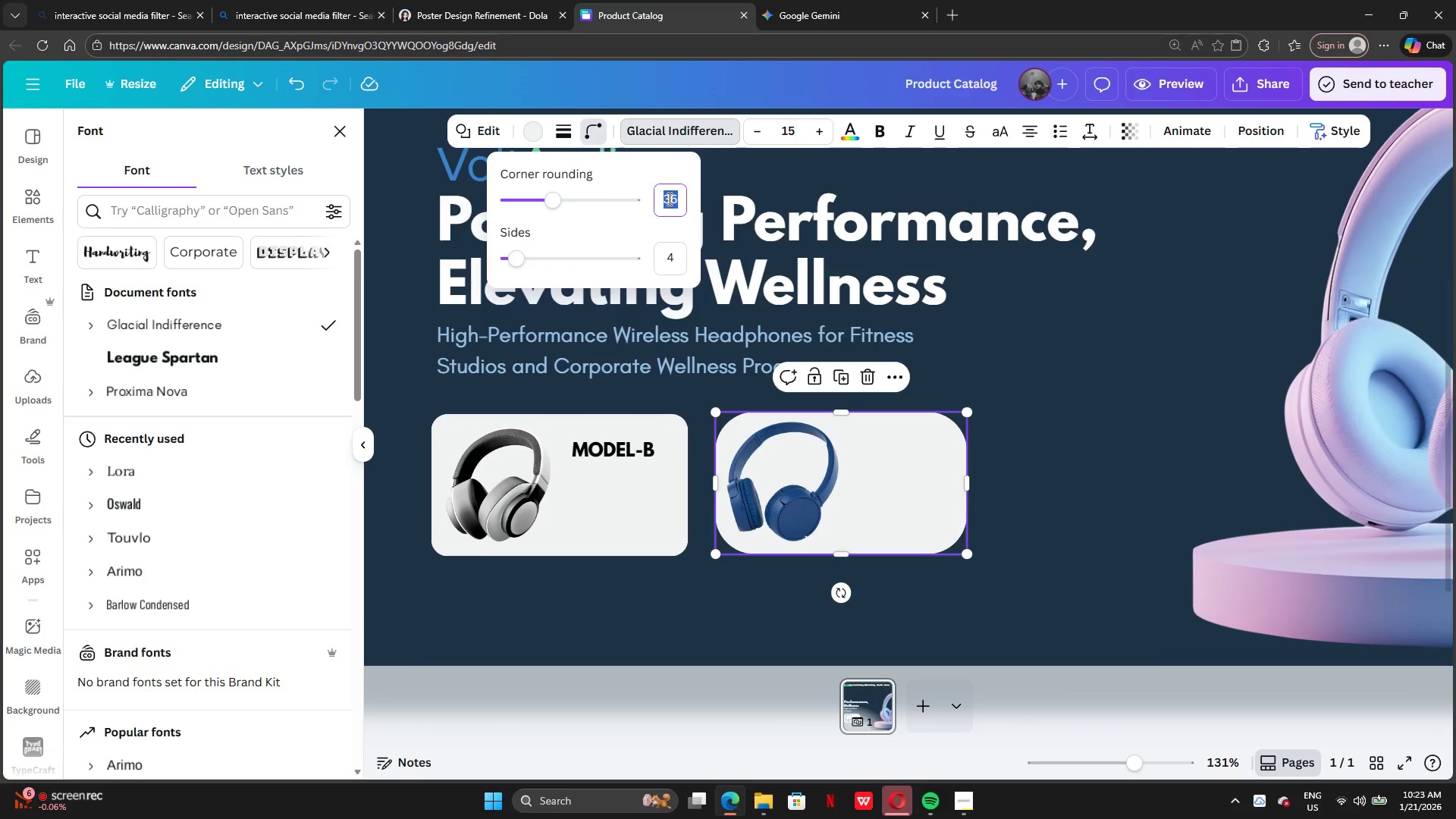 
type(15)
 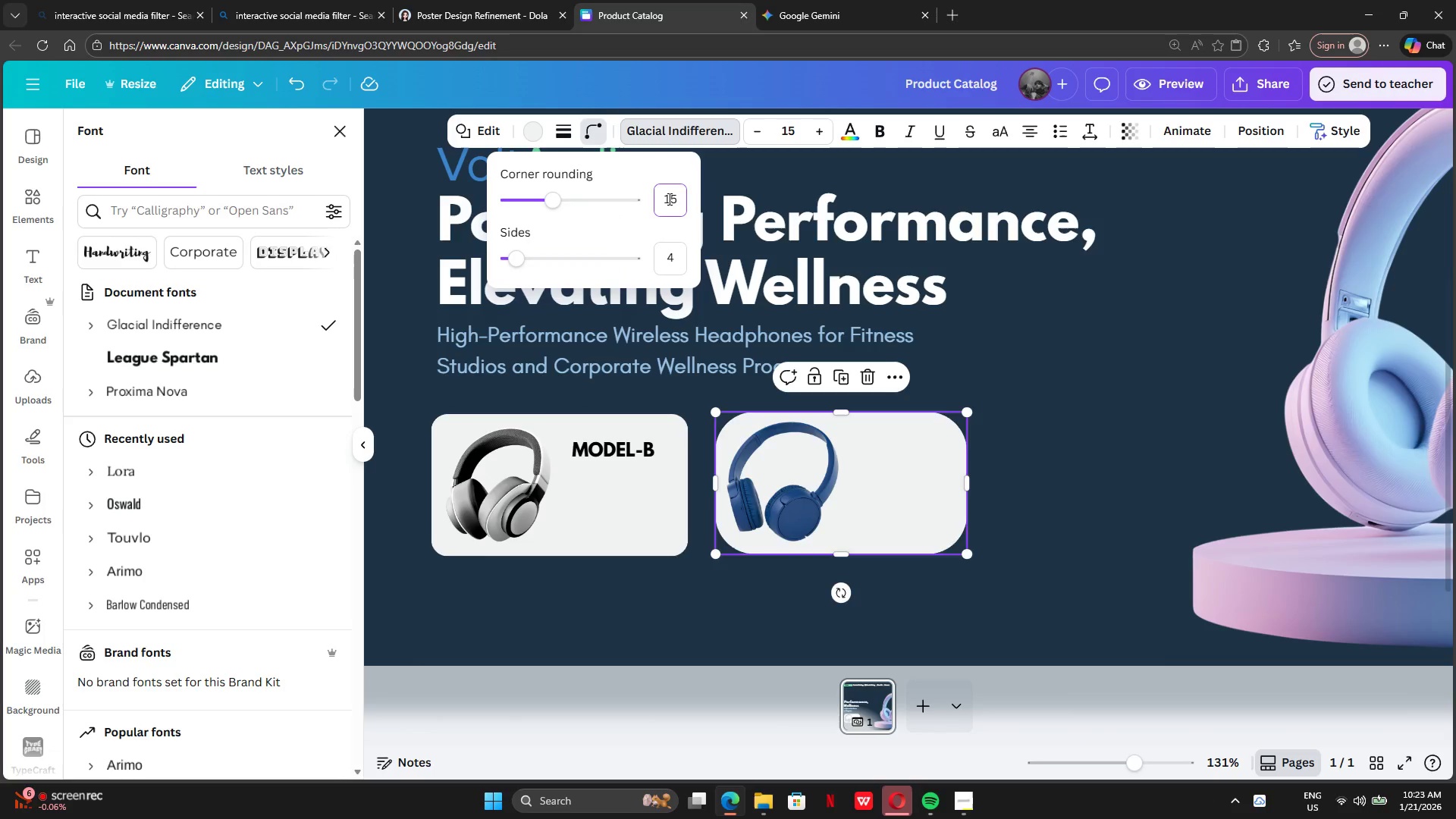 
key(Enter)
 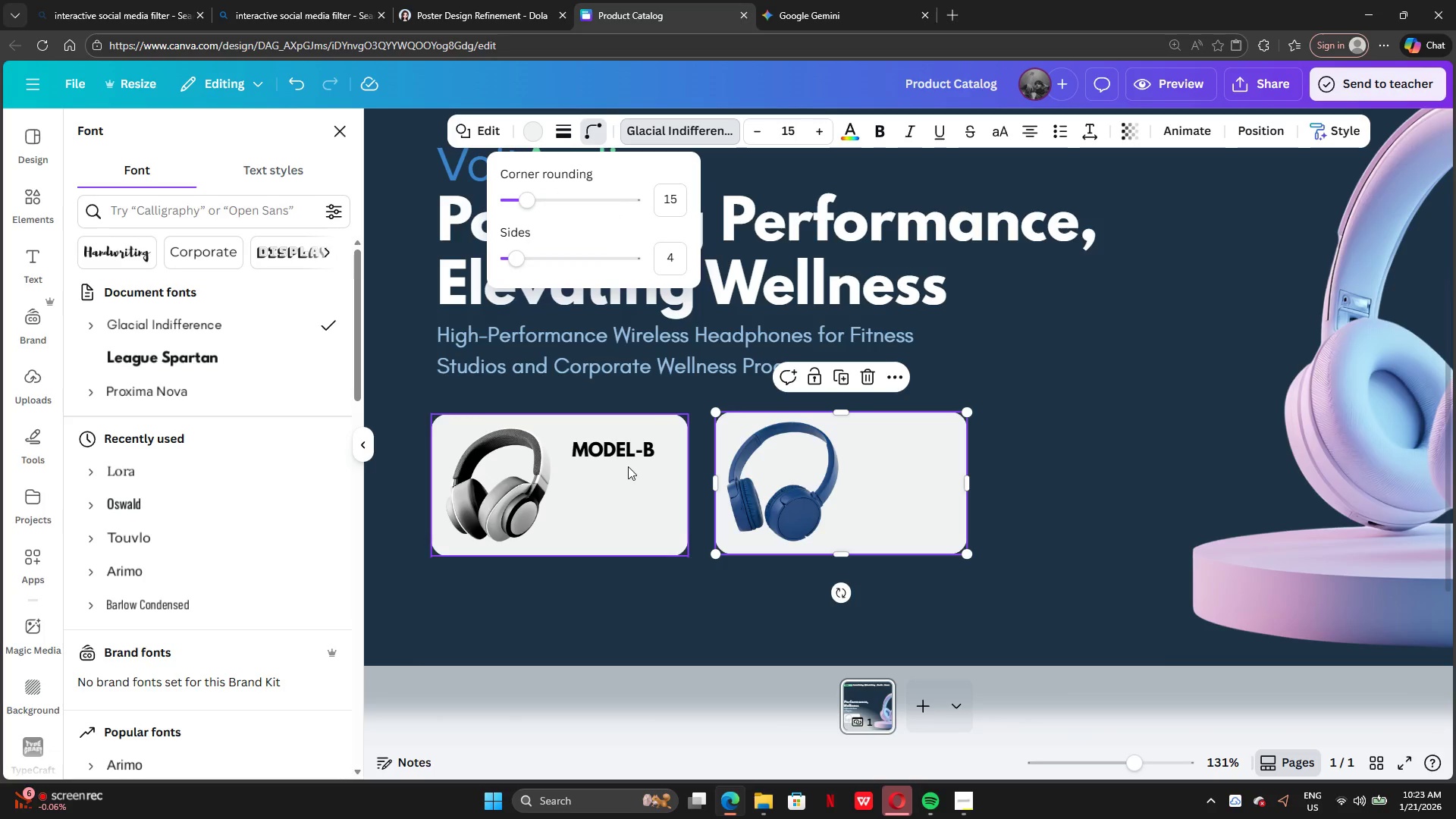 
left_click([628, 459])
 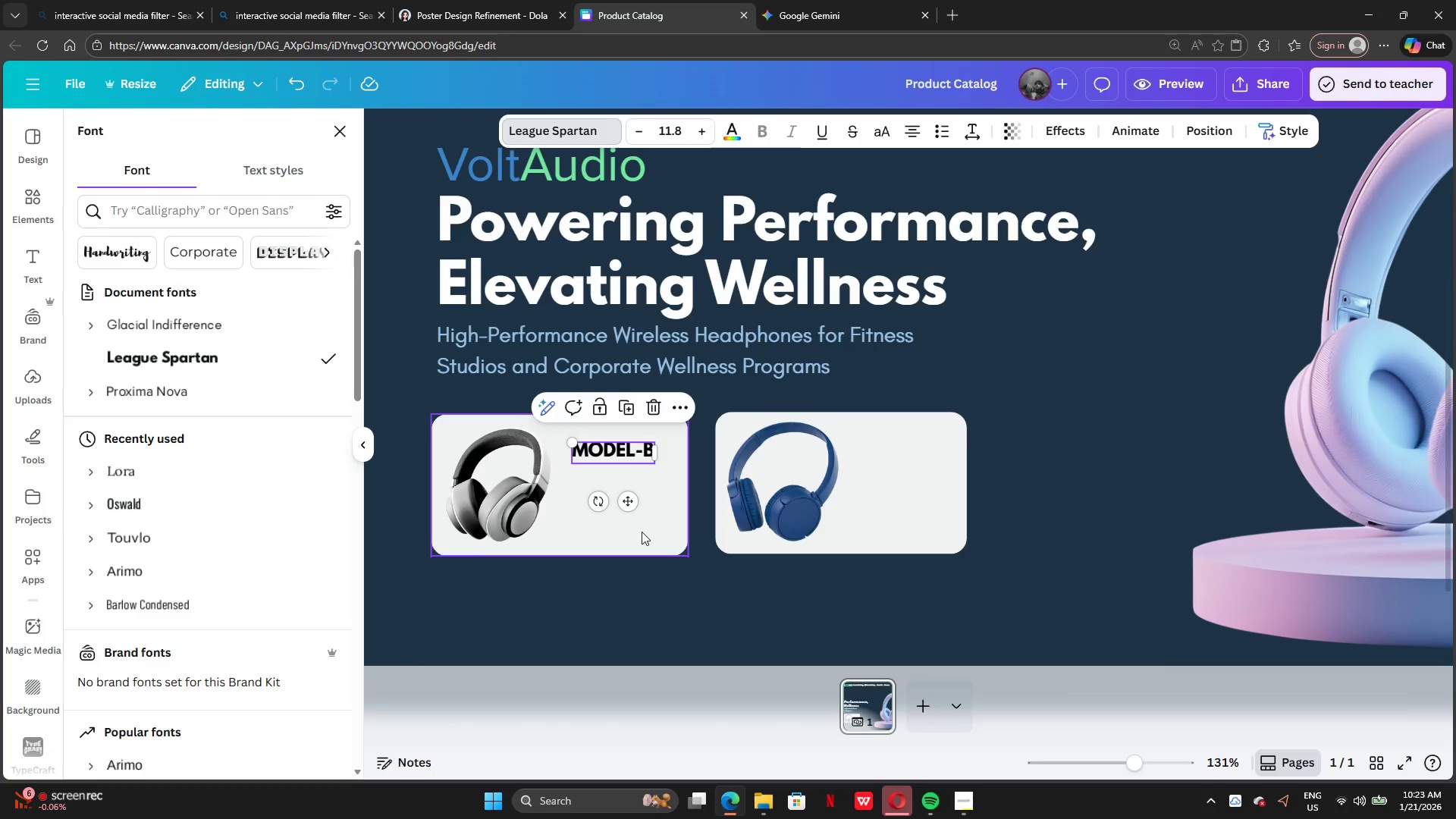 
left_click([644, 535])
 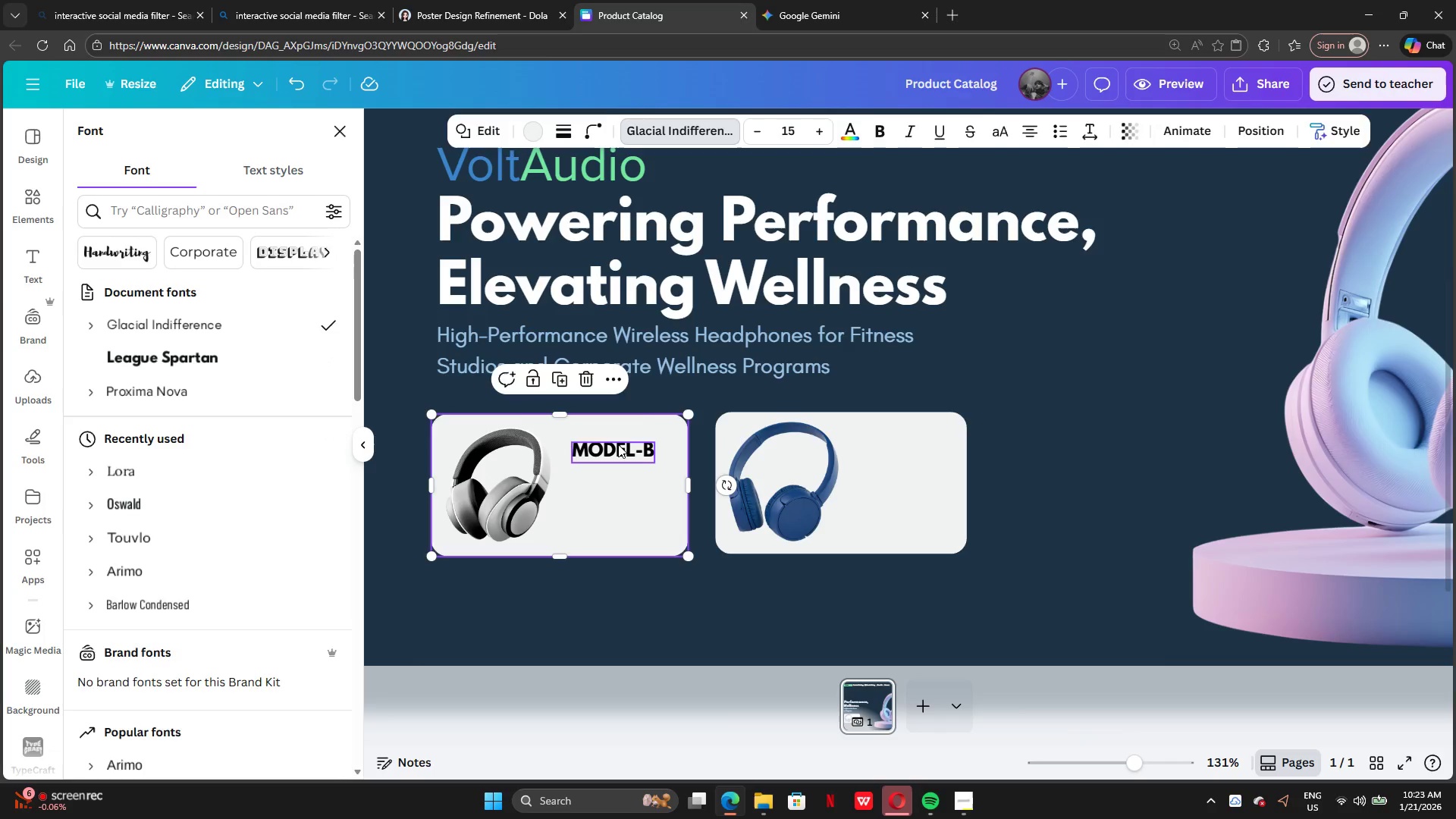 
left_click([618, 444])
 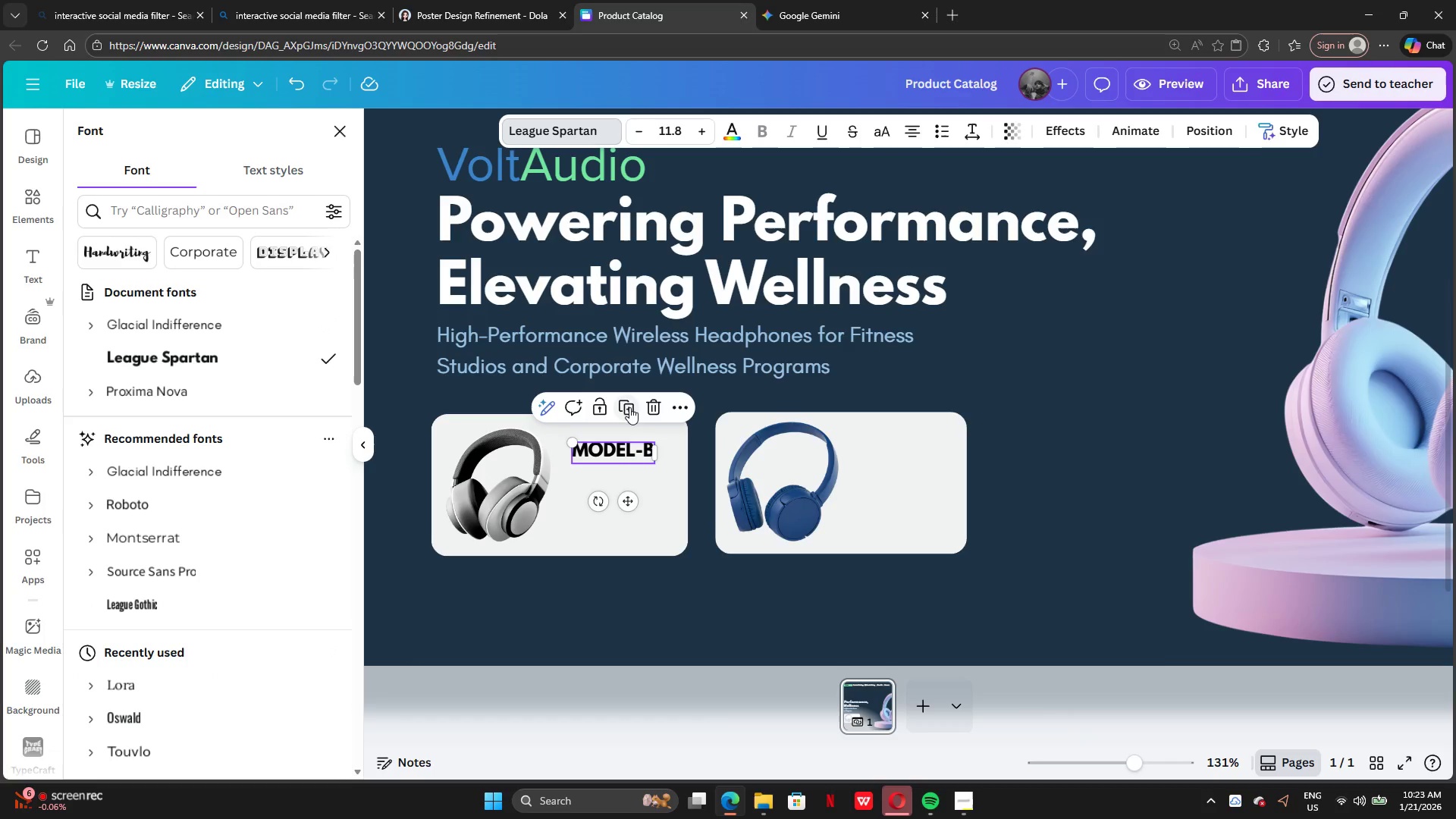 
left_click([630, 406])
 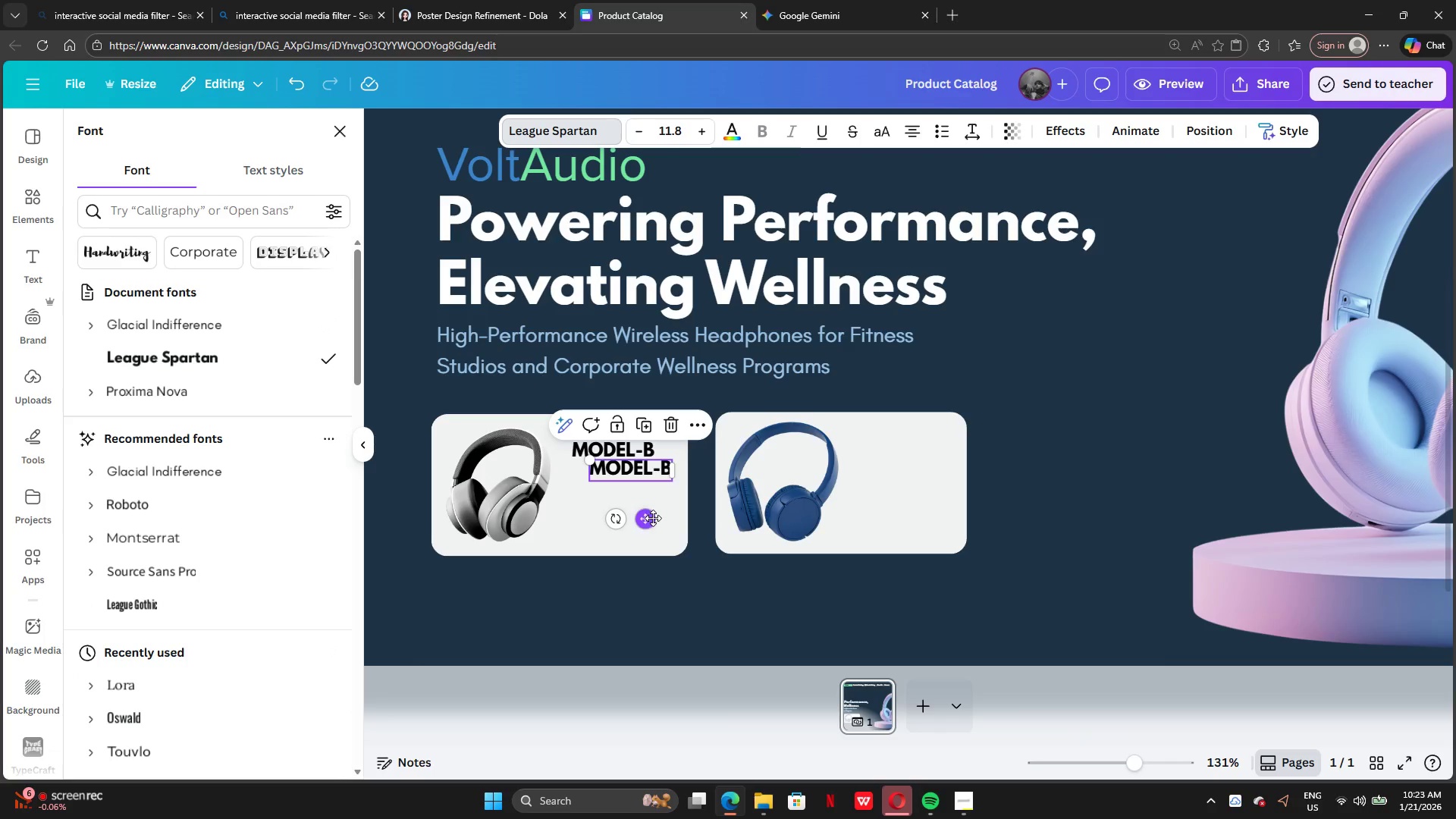 
left_click_drag(start_coordinate=[653, 519], to_coordinate=[921, 500])
 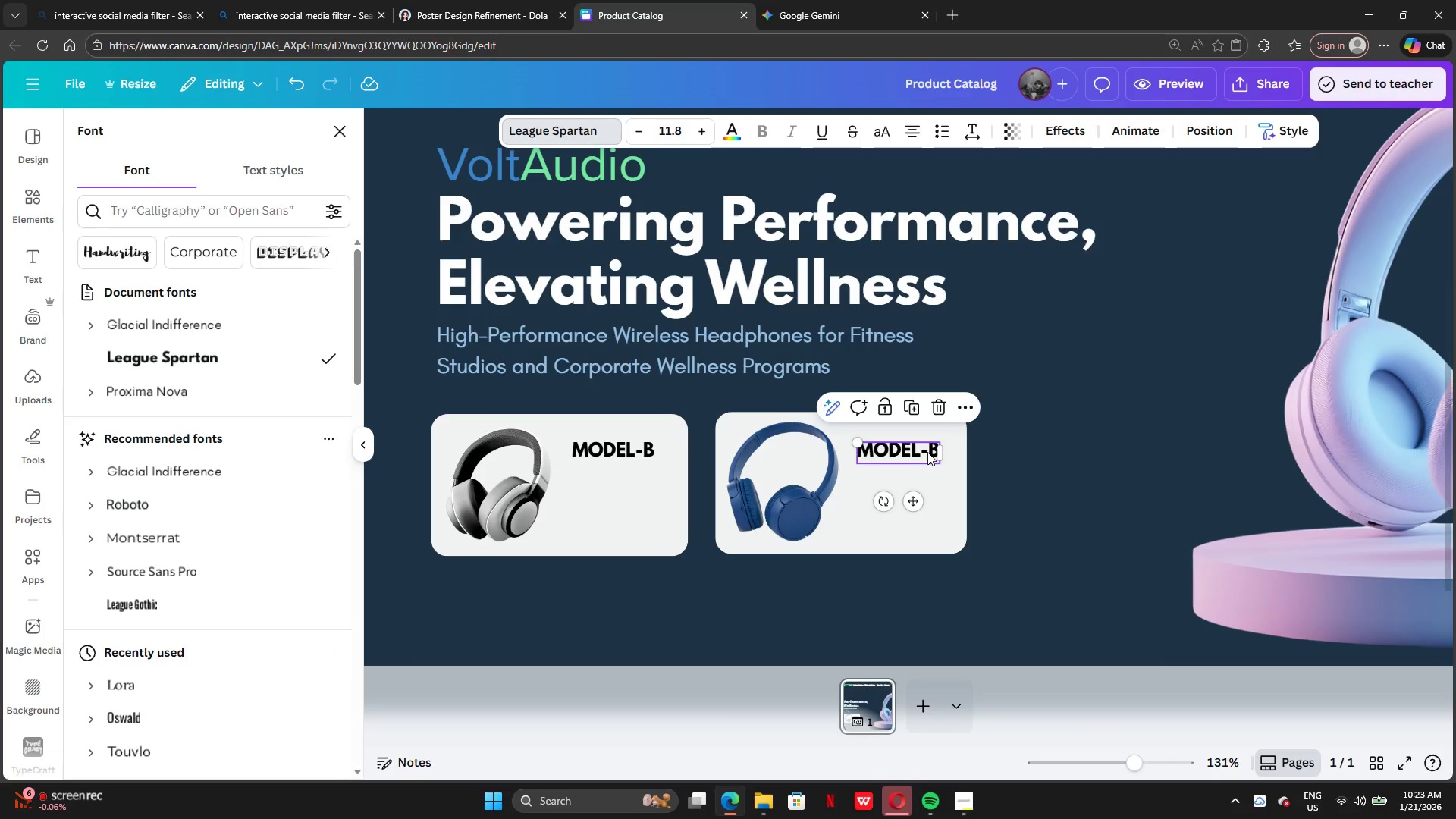 
left_click([927, 452])
 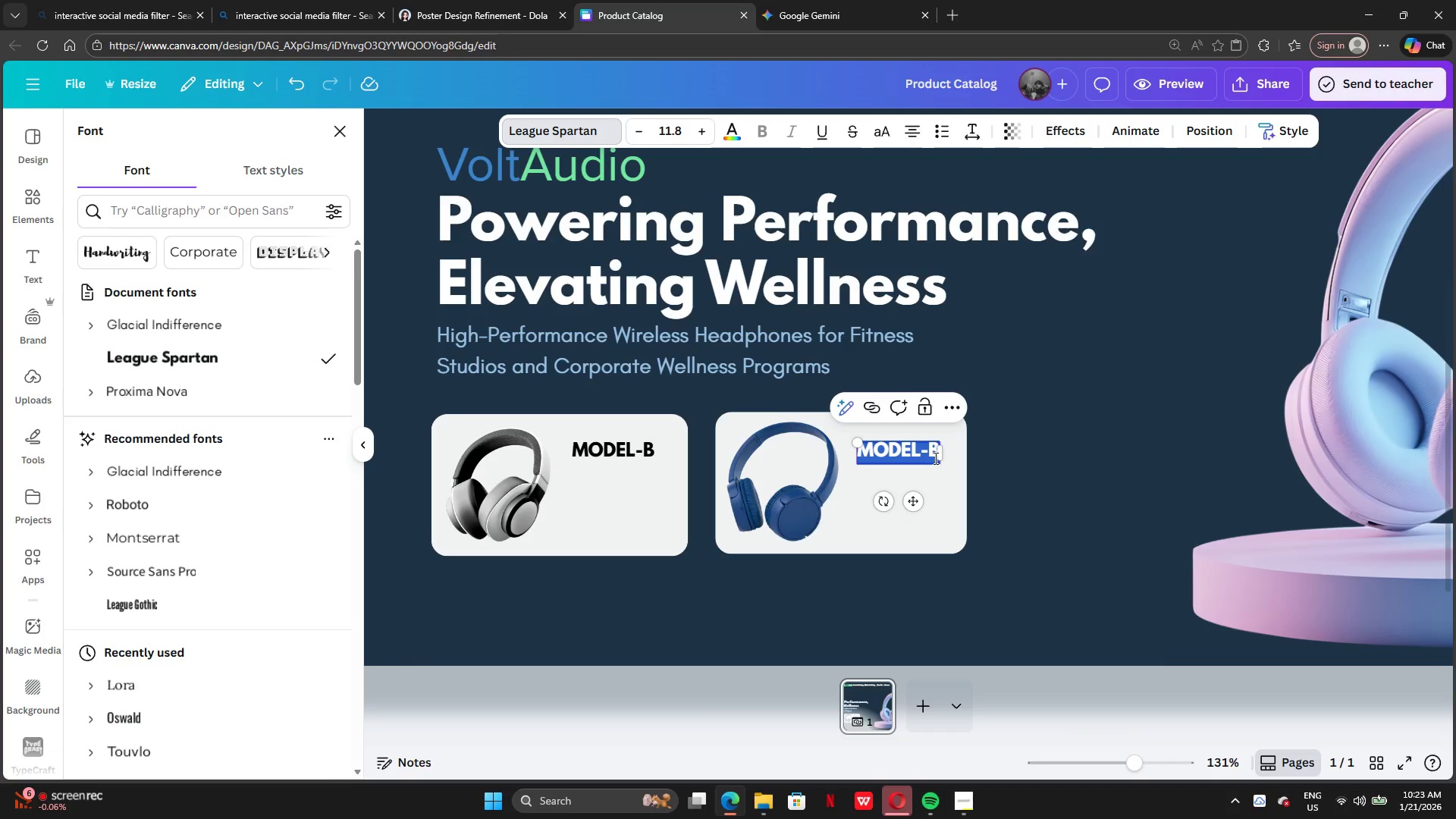 
left_click([934, 459])
 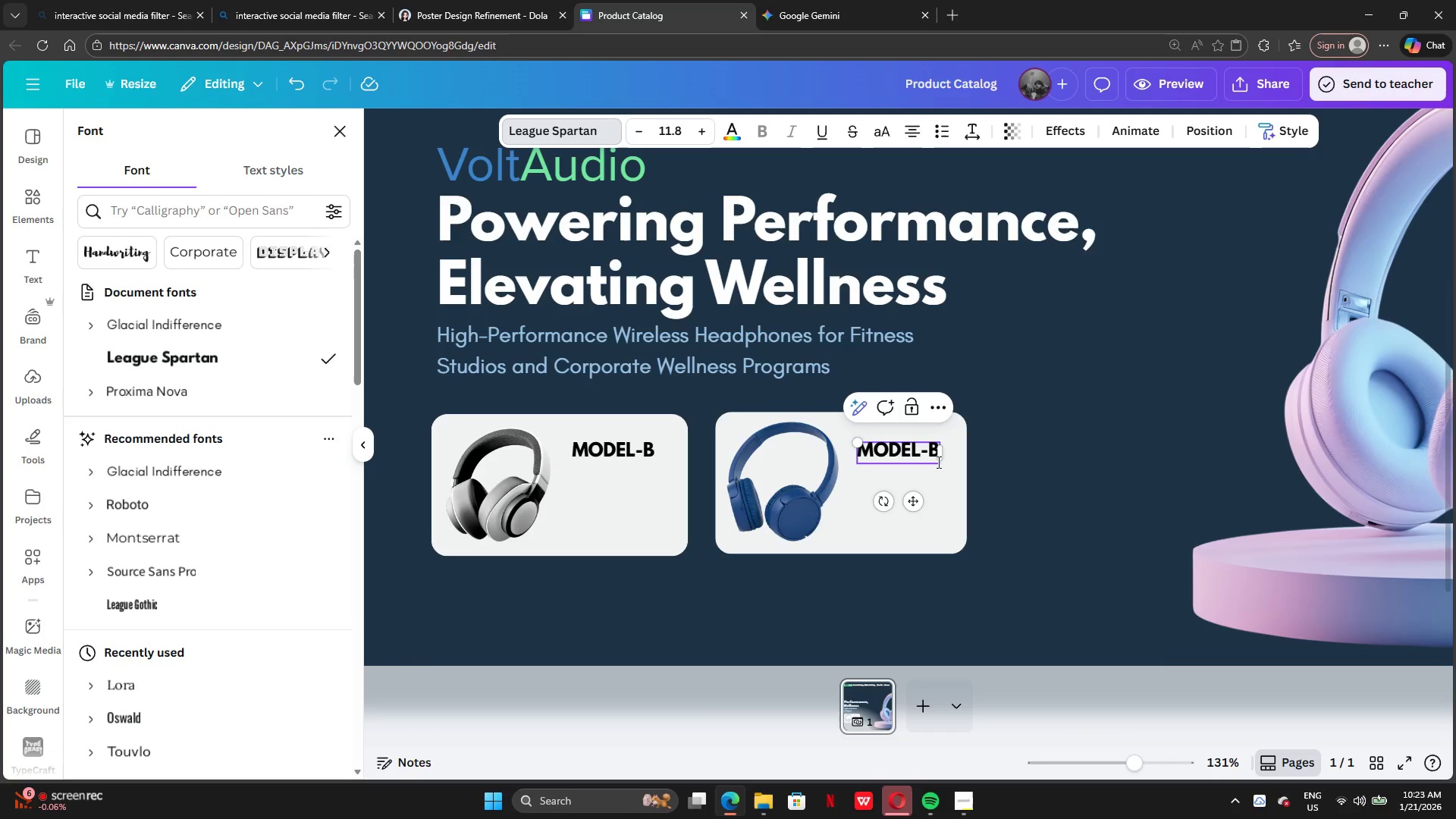 
key(Backspace)
 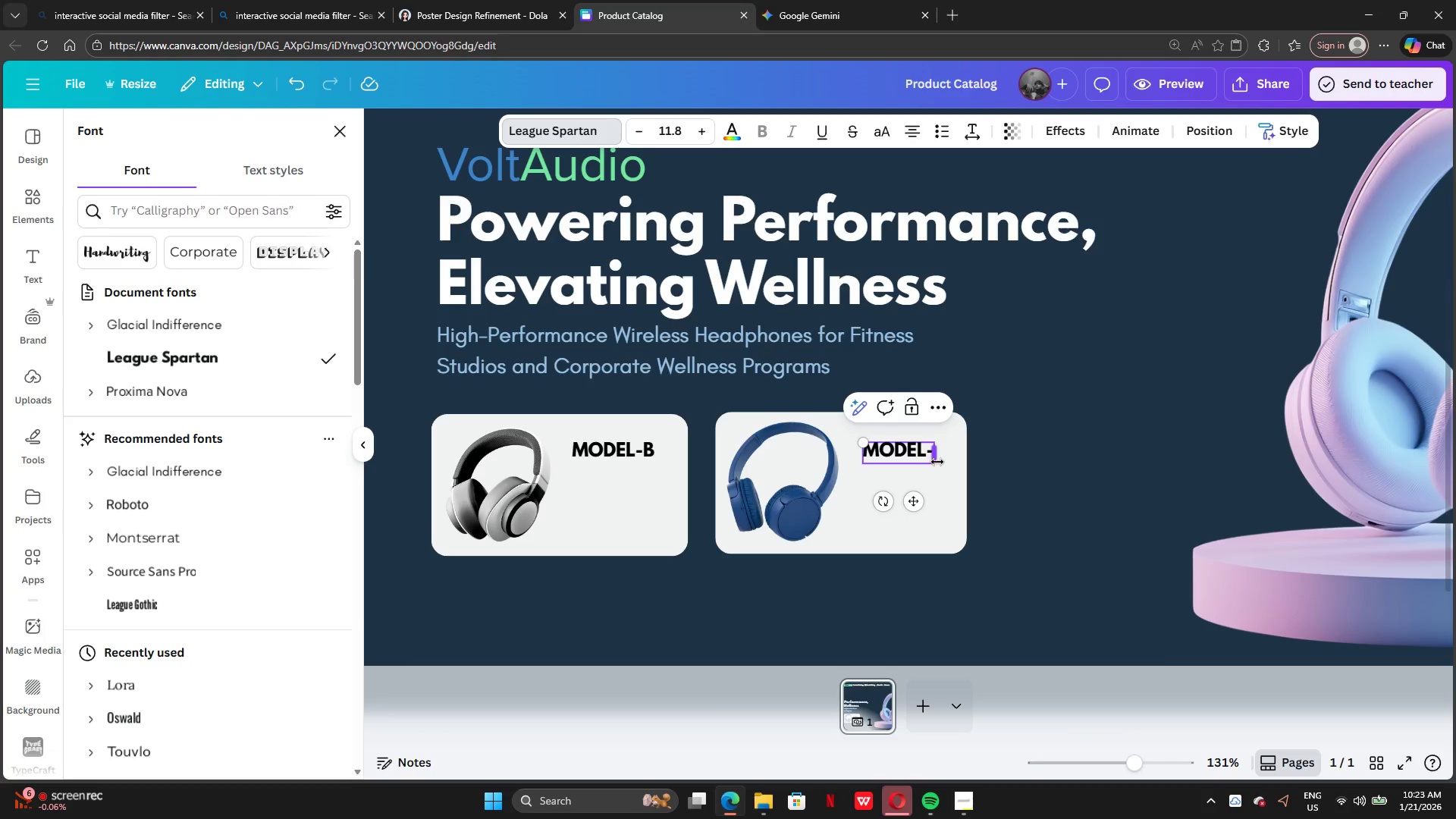 
key(C)
 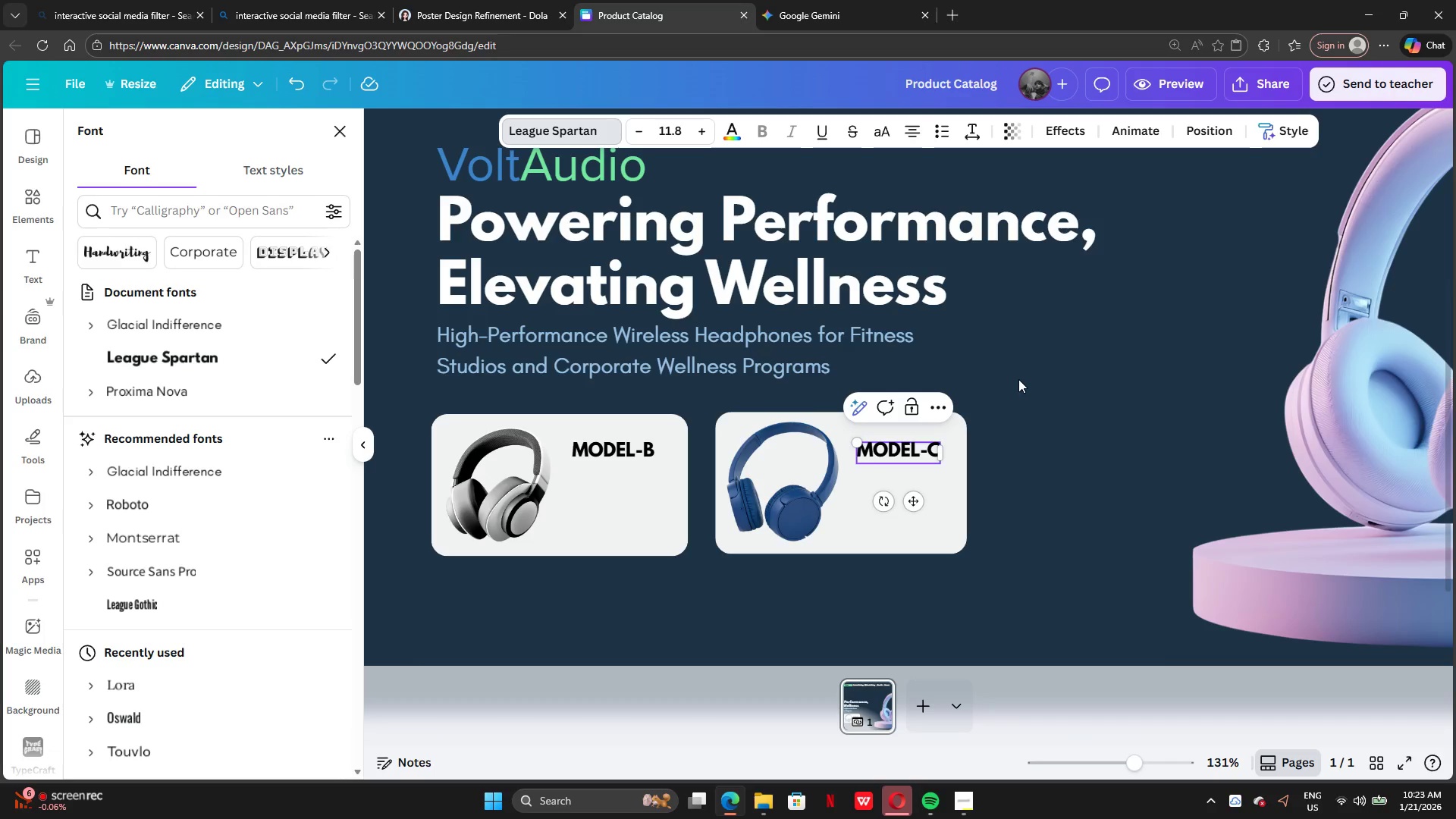 
left_click([1036, 401])
 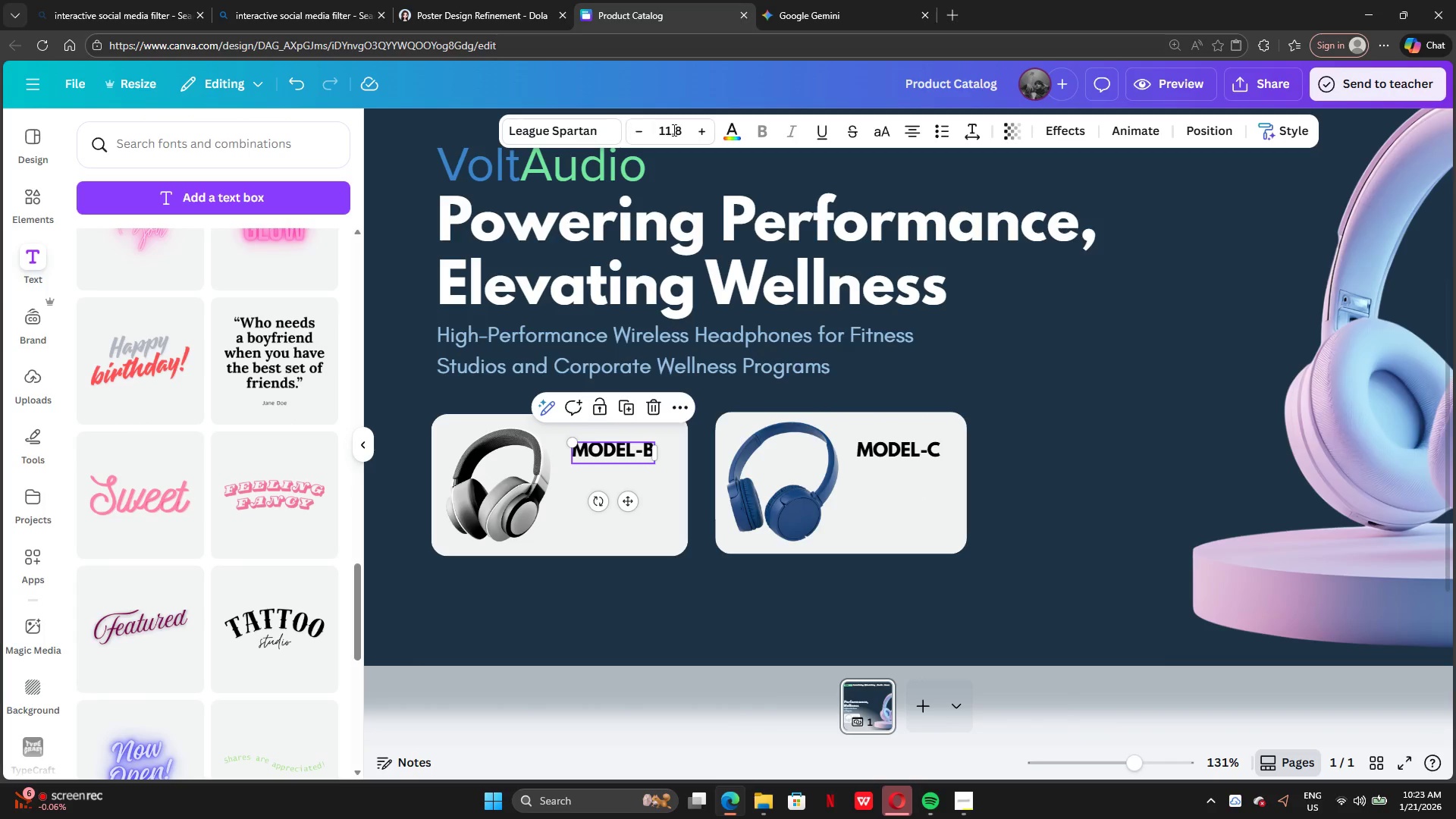 
left_click([731, 134])
 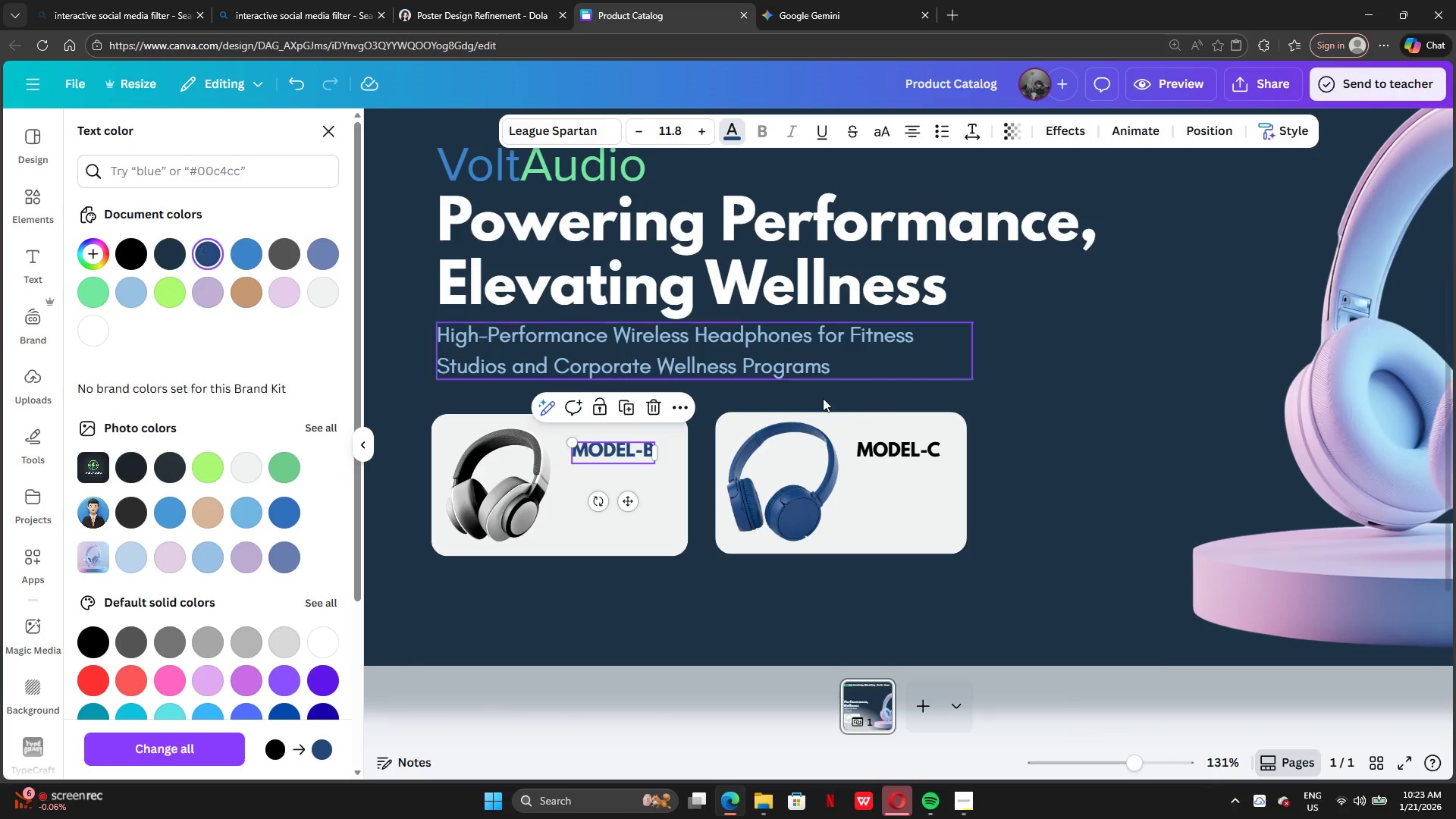 
left_click([927, 454])
 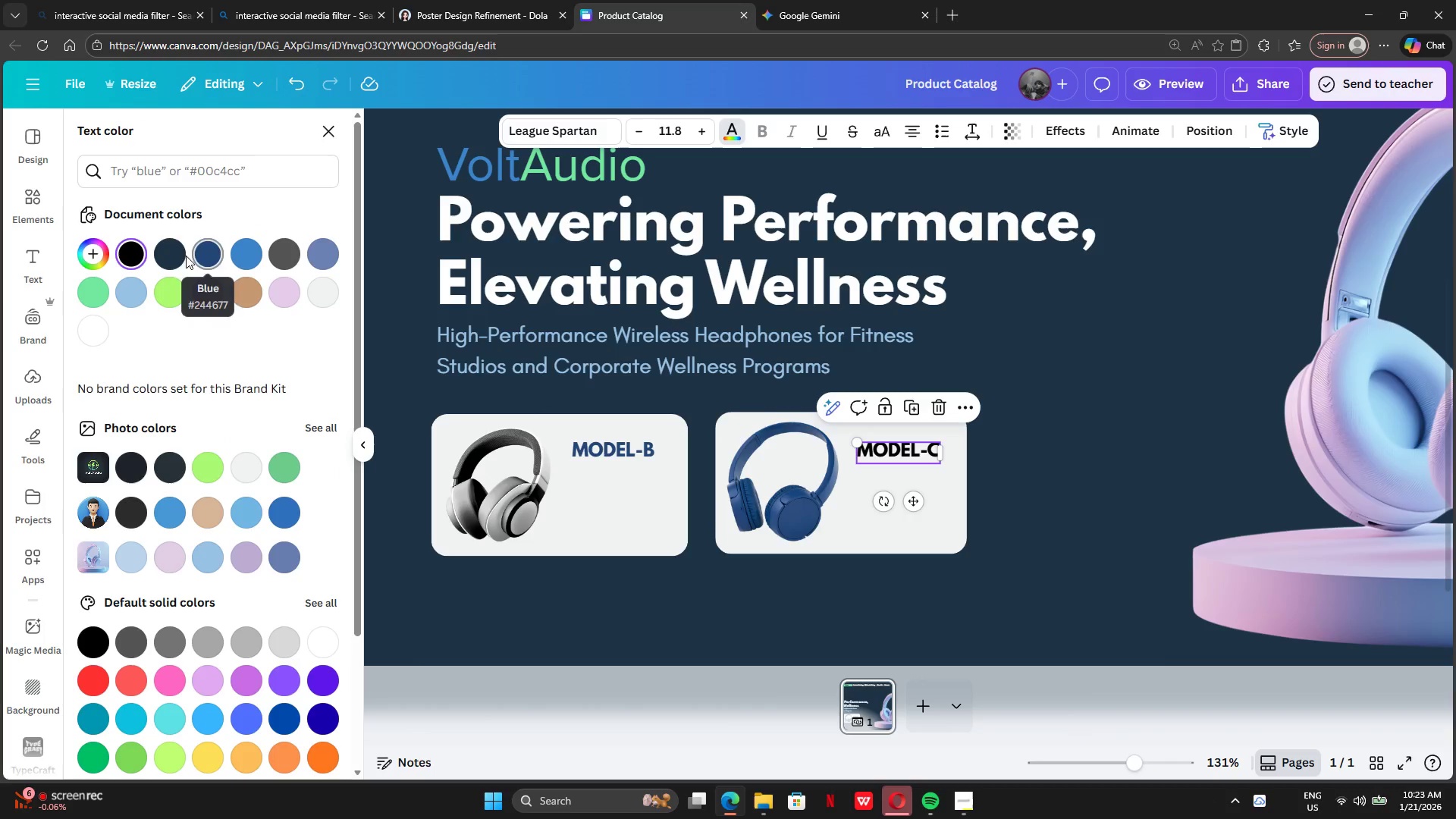 
left_click([165, 256])
 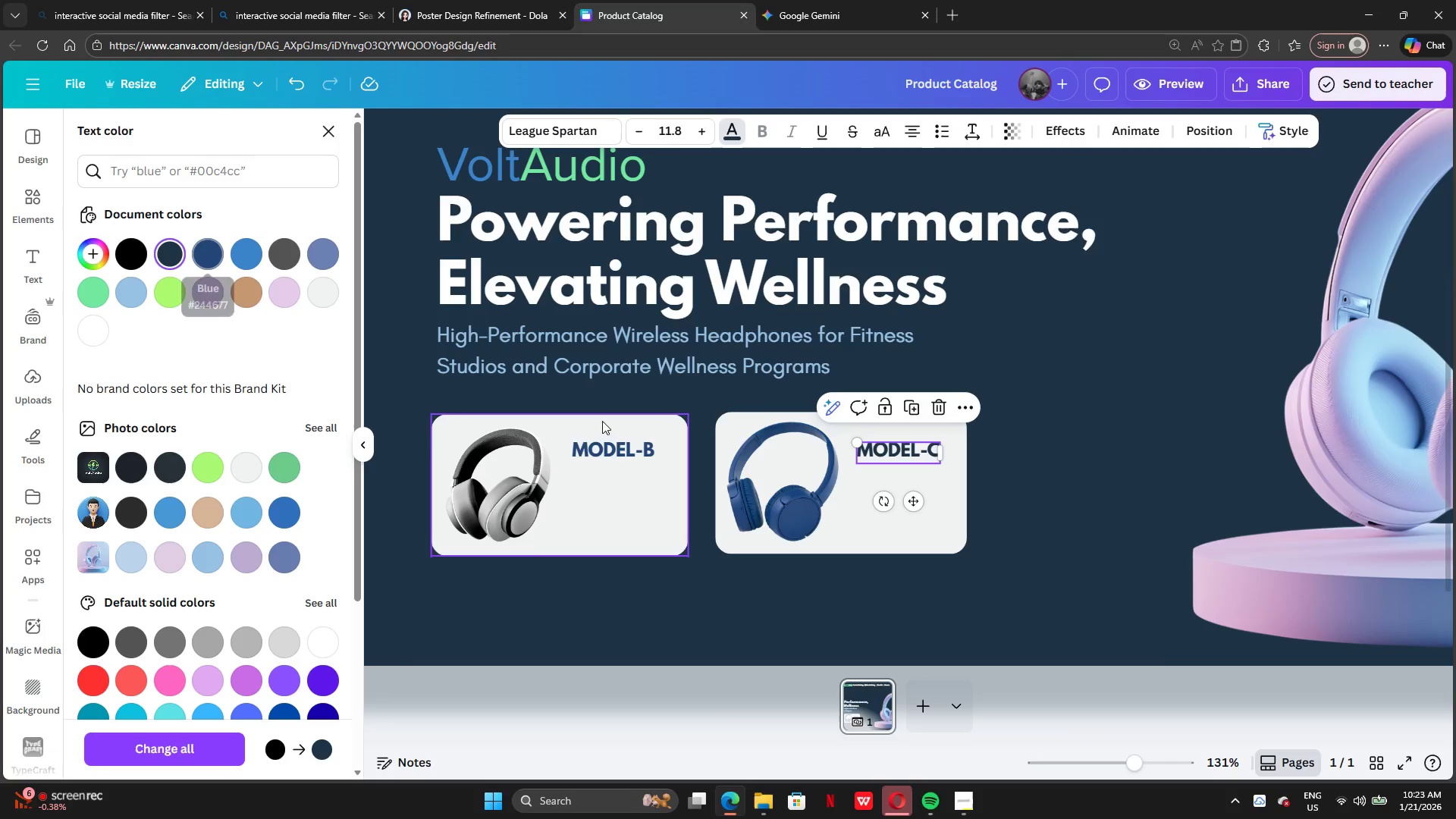 
left_click([639, 461])
 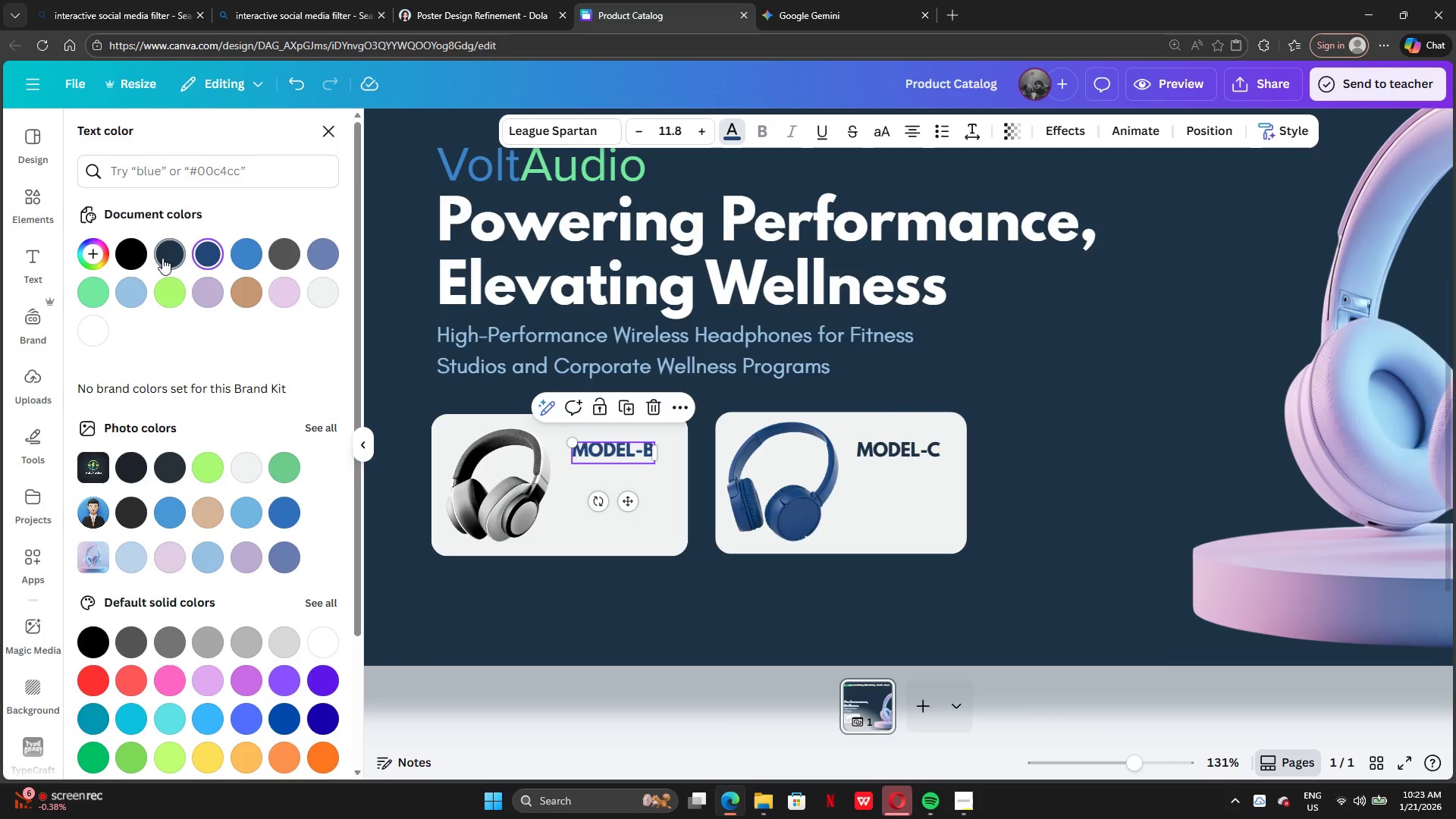 
left_click([158, 255])
 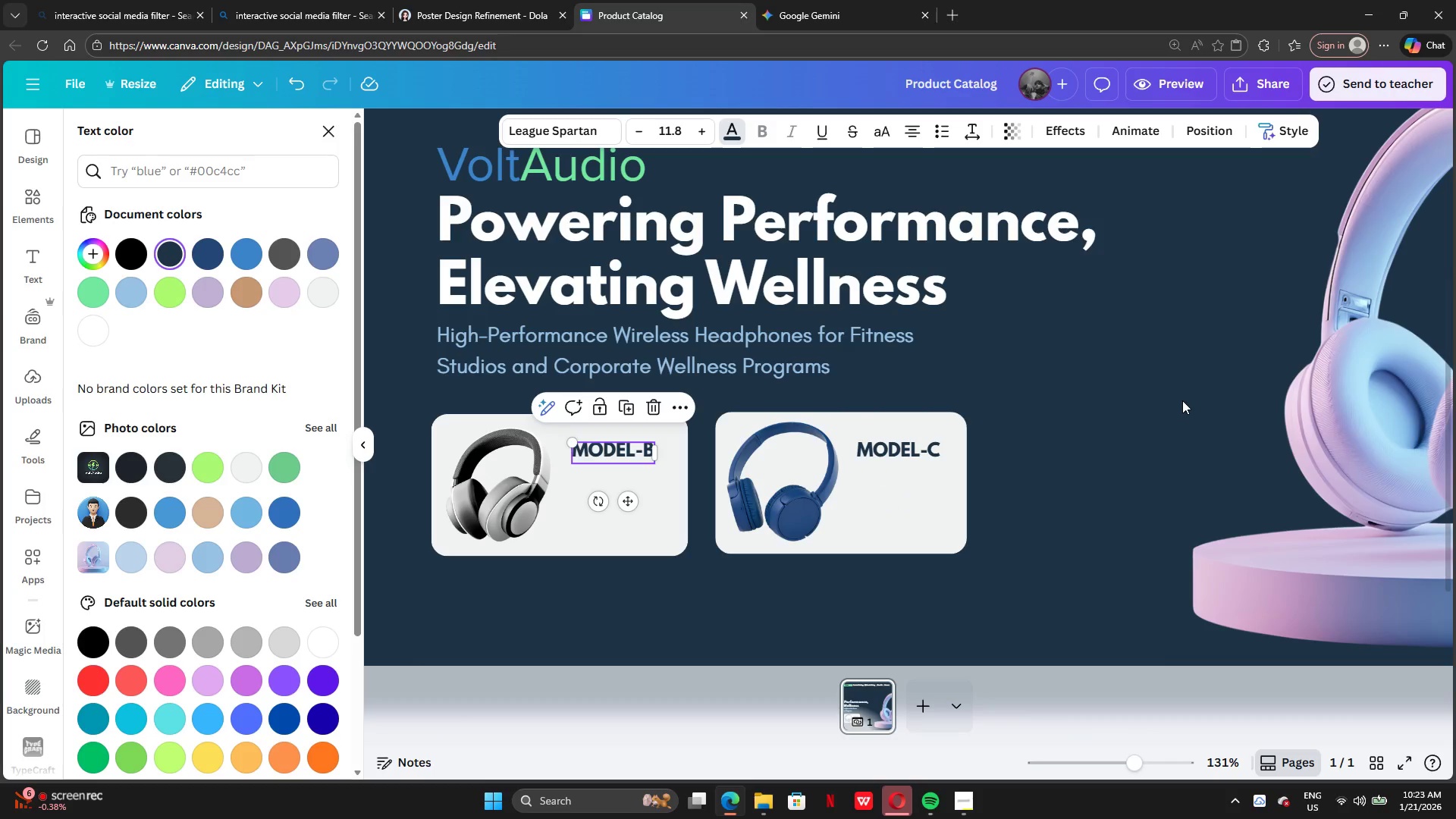 
left_click([1182, 400])
 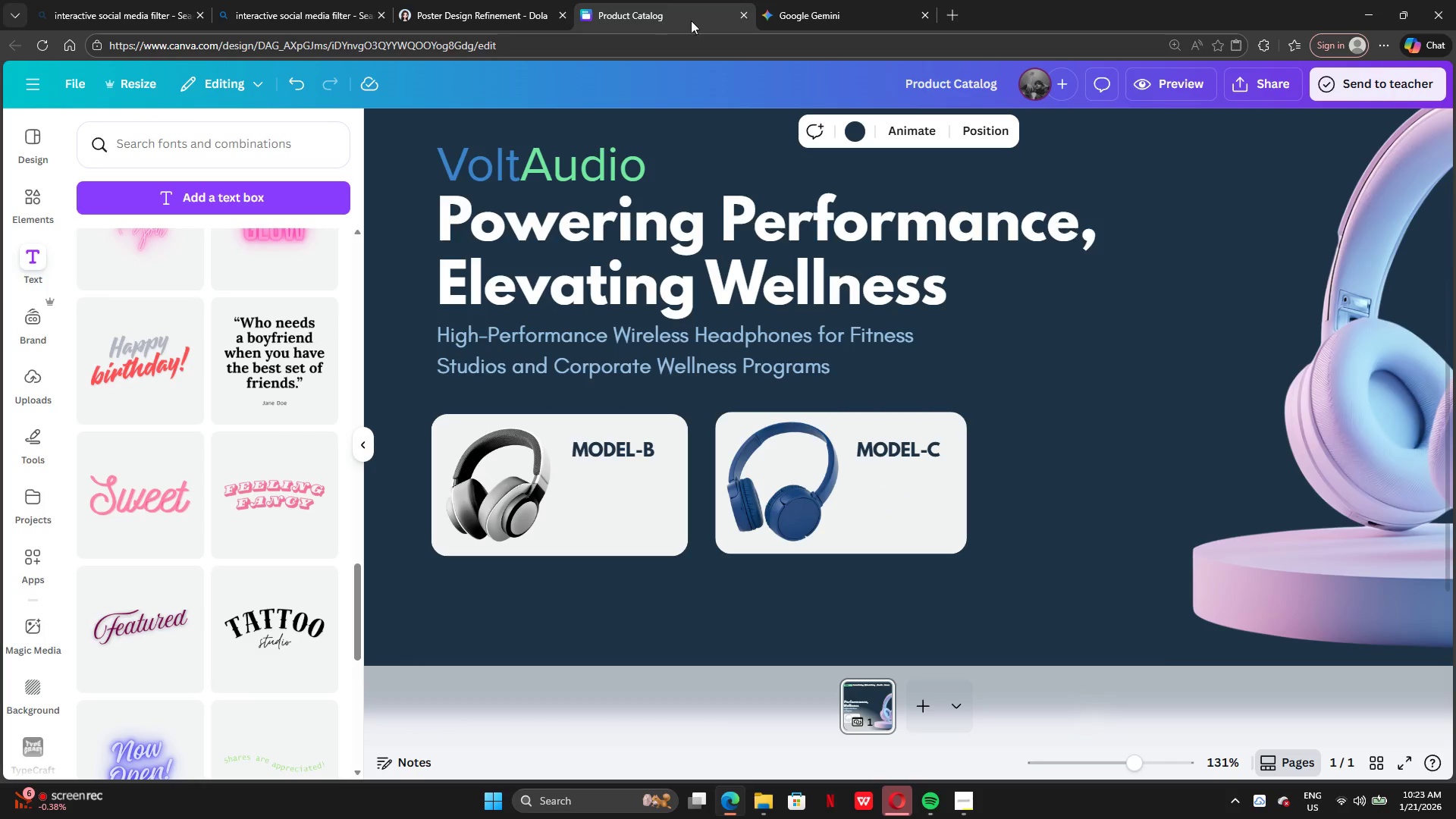 
left_click([829, 20])
 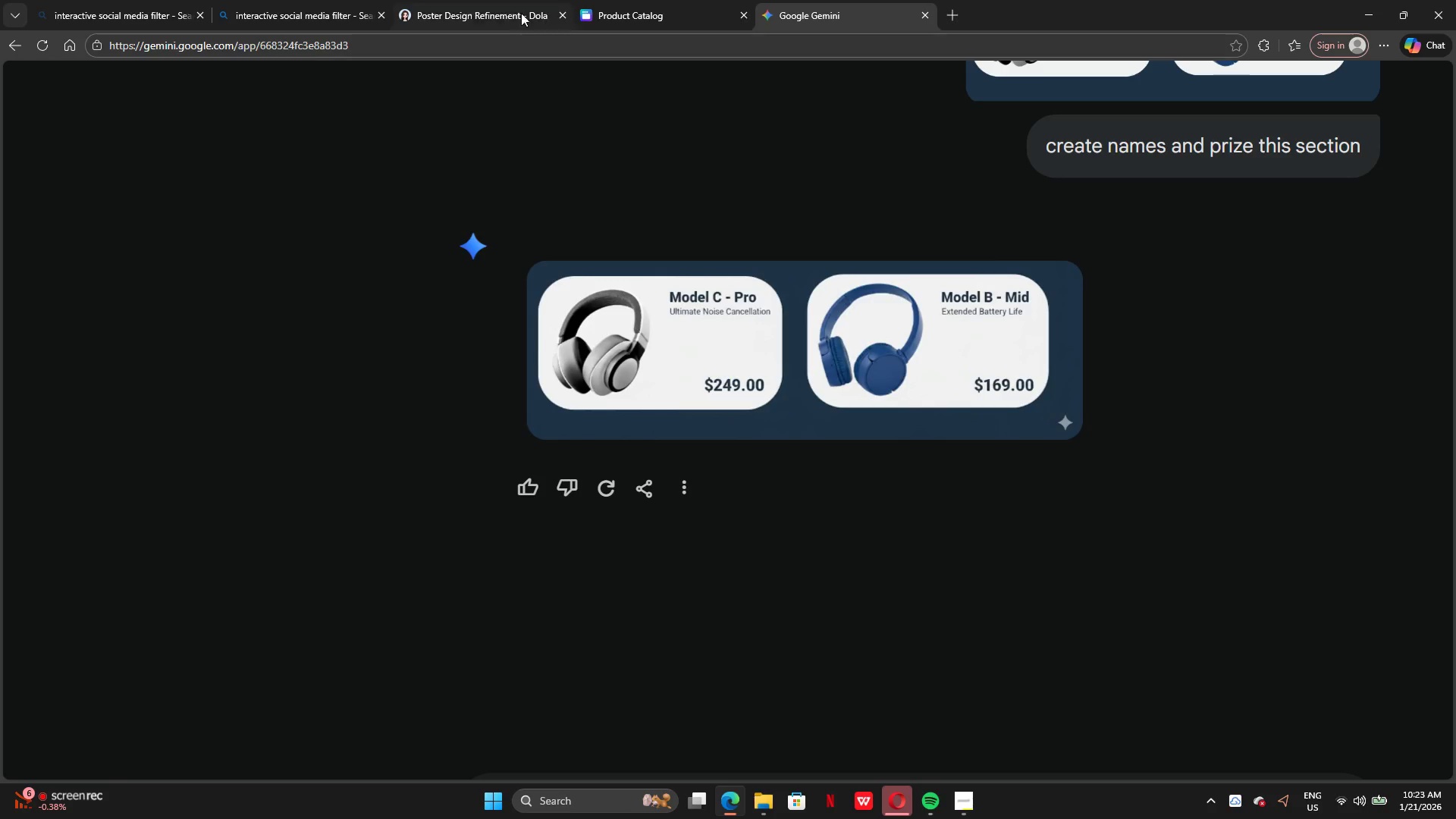 
left_click([477, 10])
 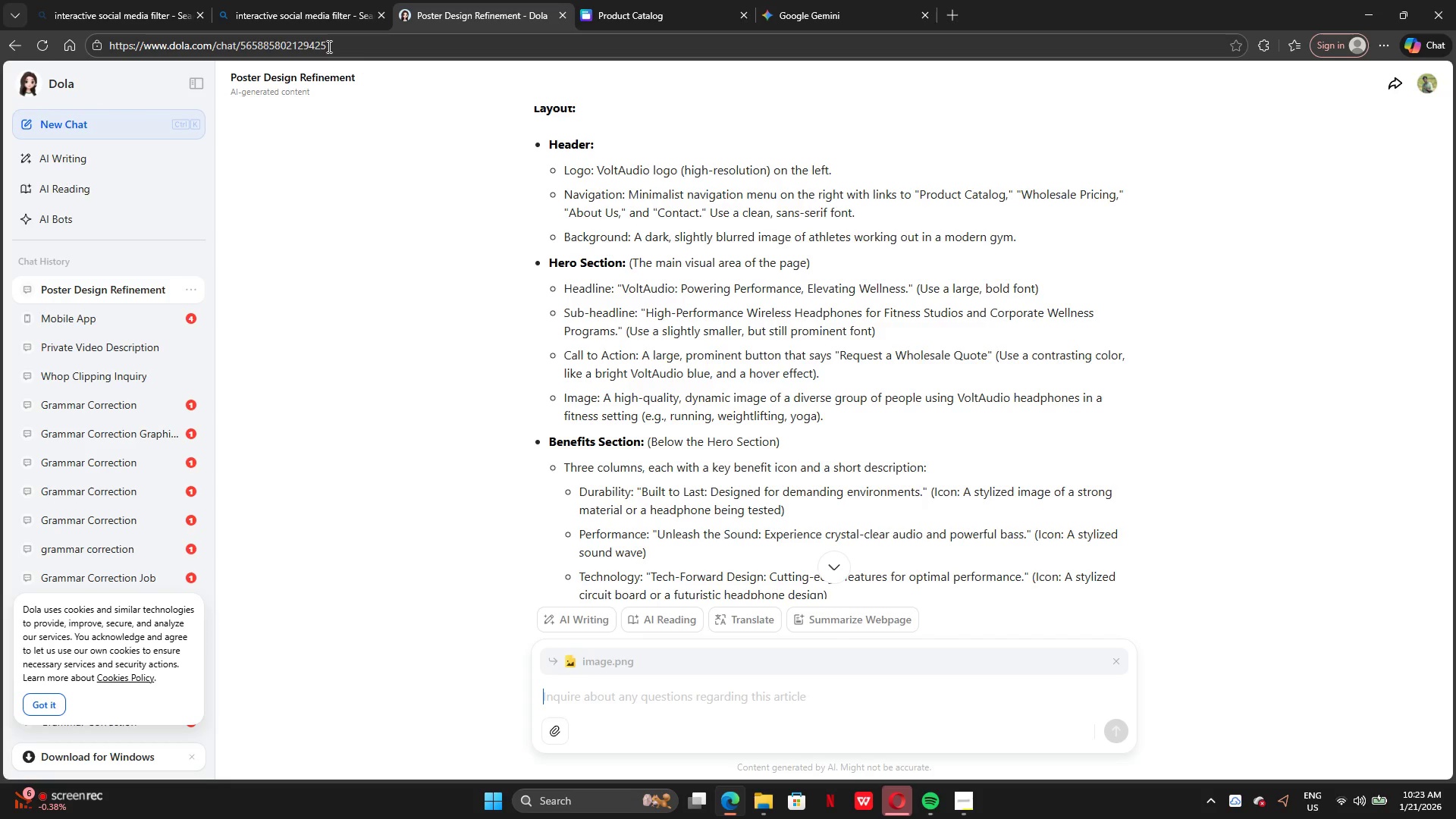 
left_click([299, 15])
 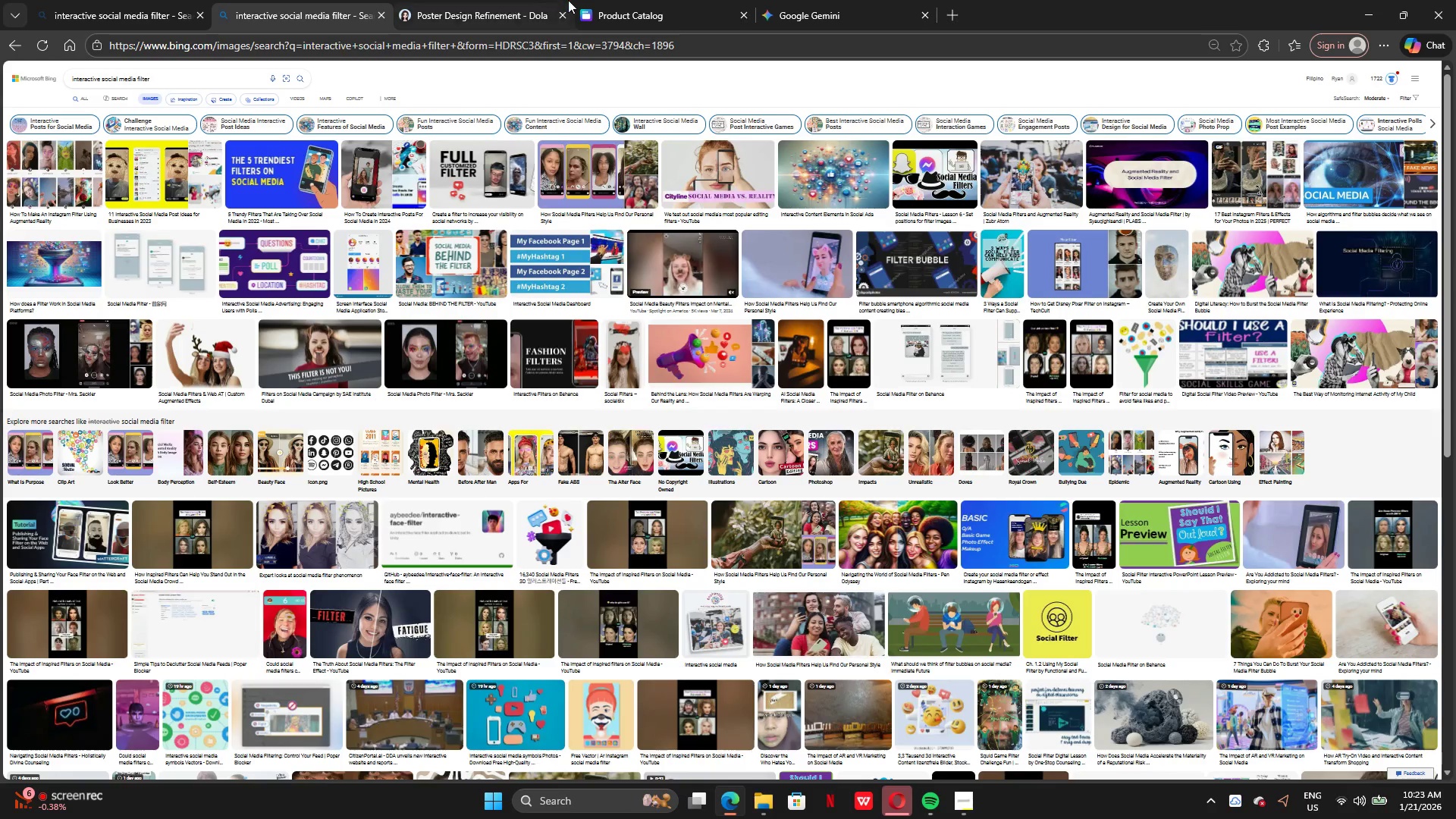 
left_click([595, 3])
 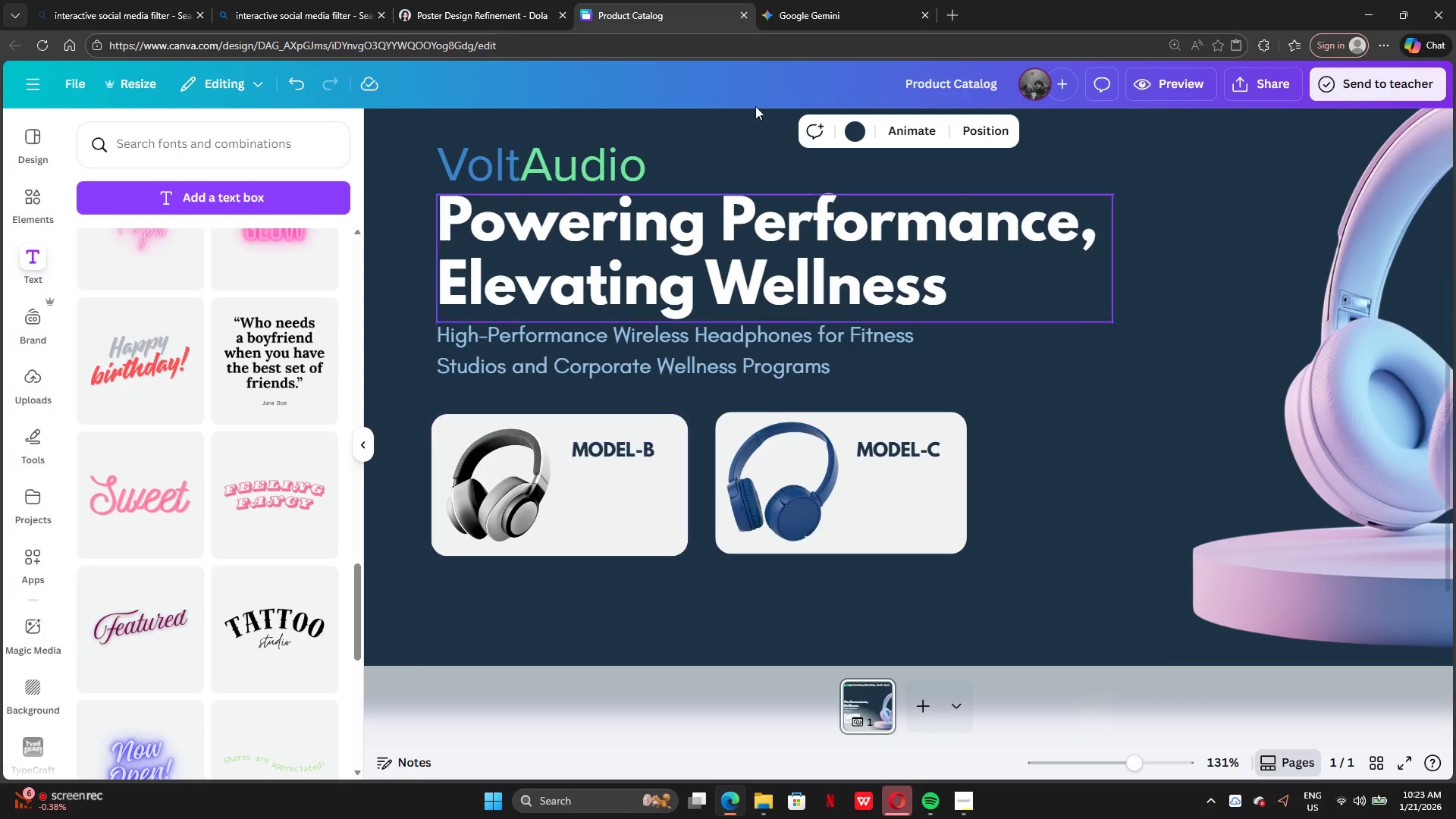 
left_click([810, 20])
 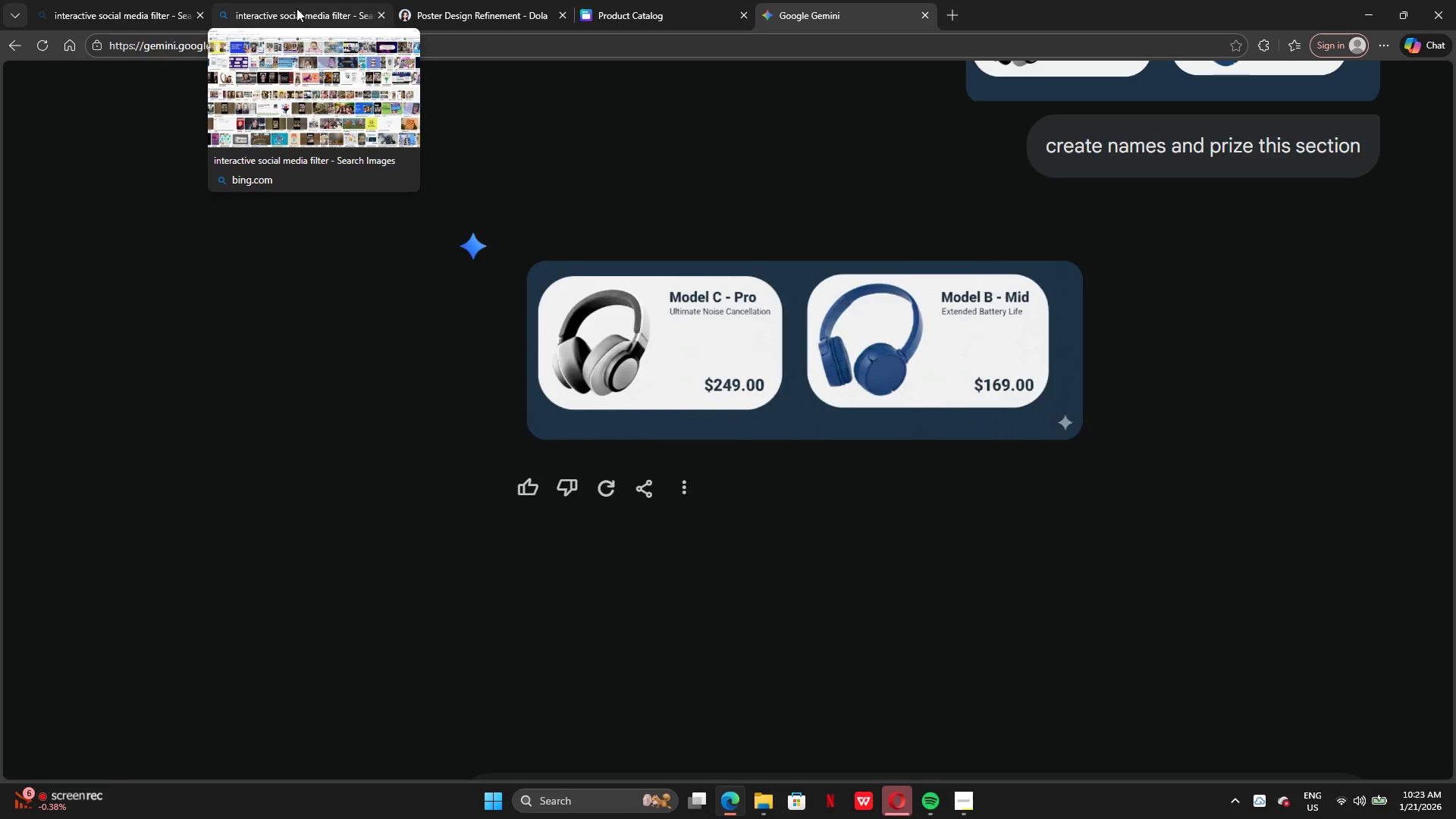 
wait(6.27)
 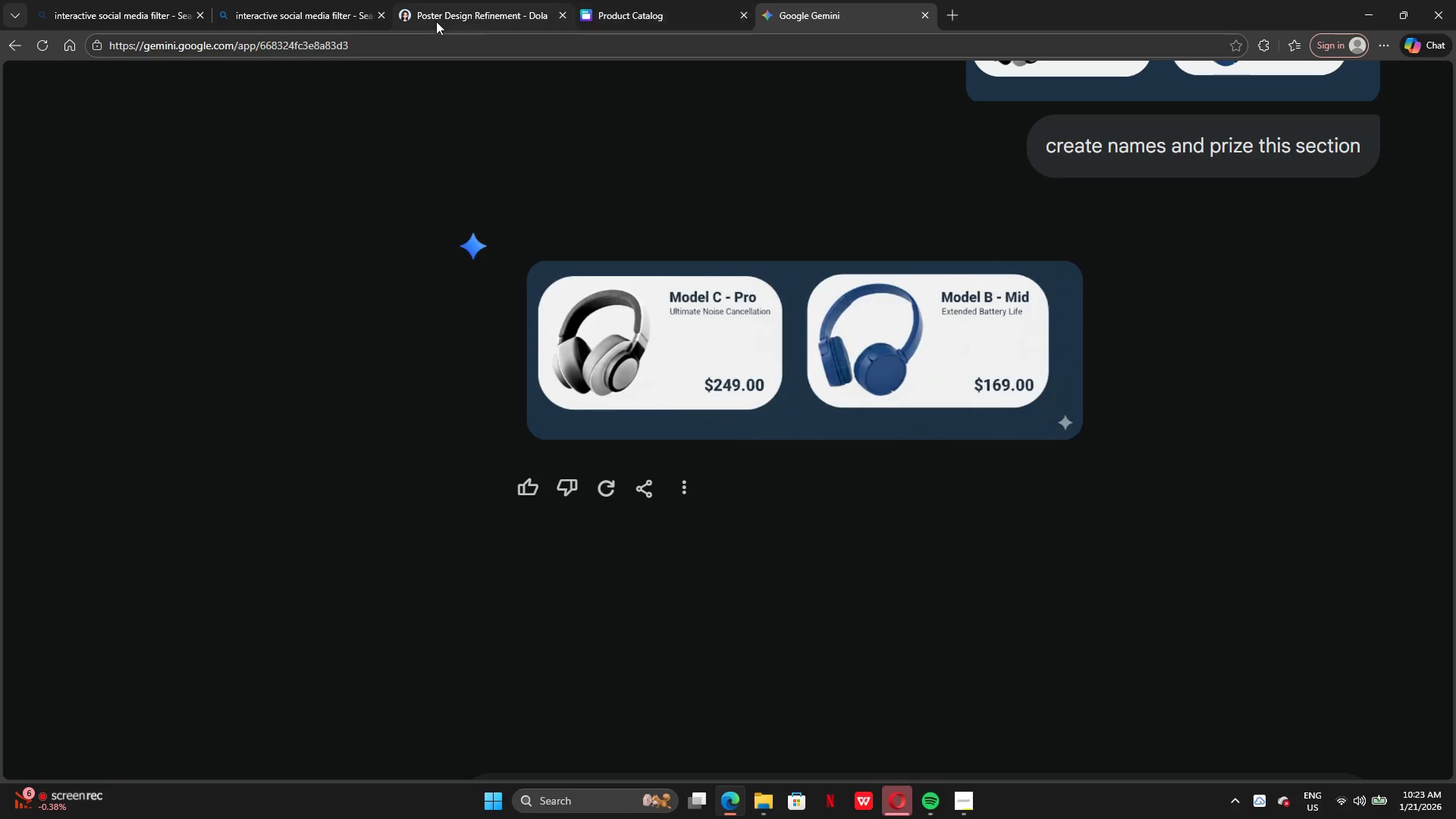 
left_click([297, 8])
 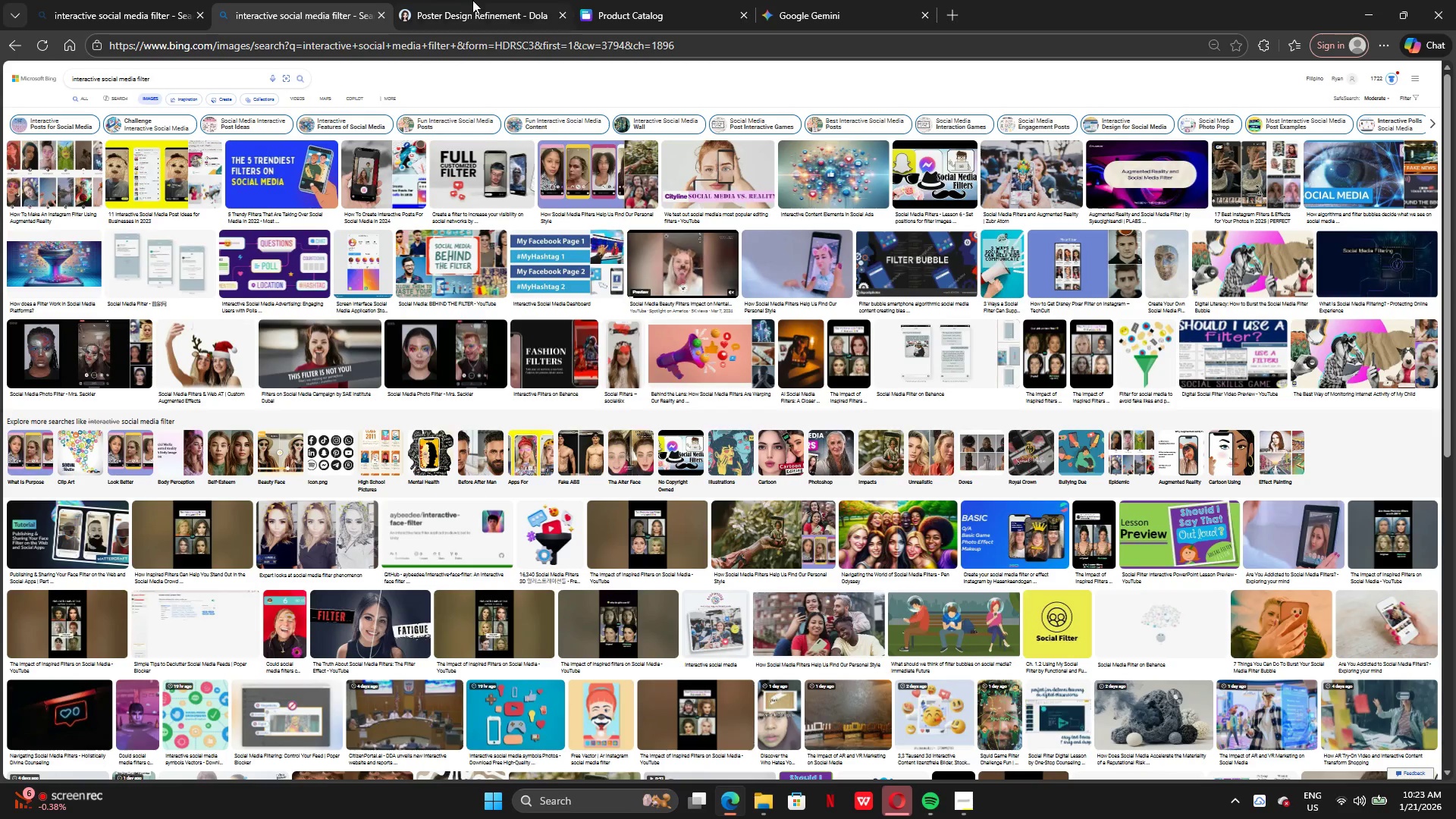 
left_click([479, 0])
 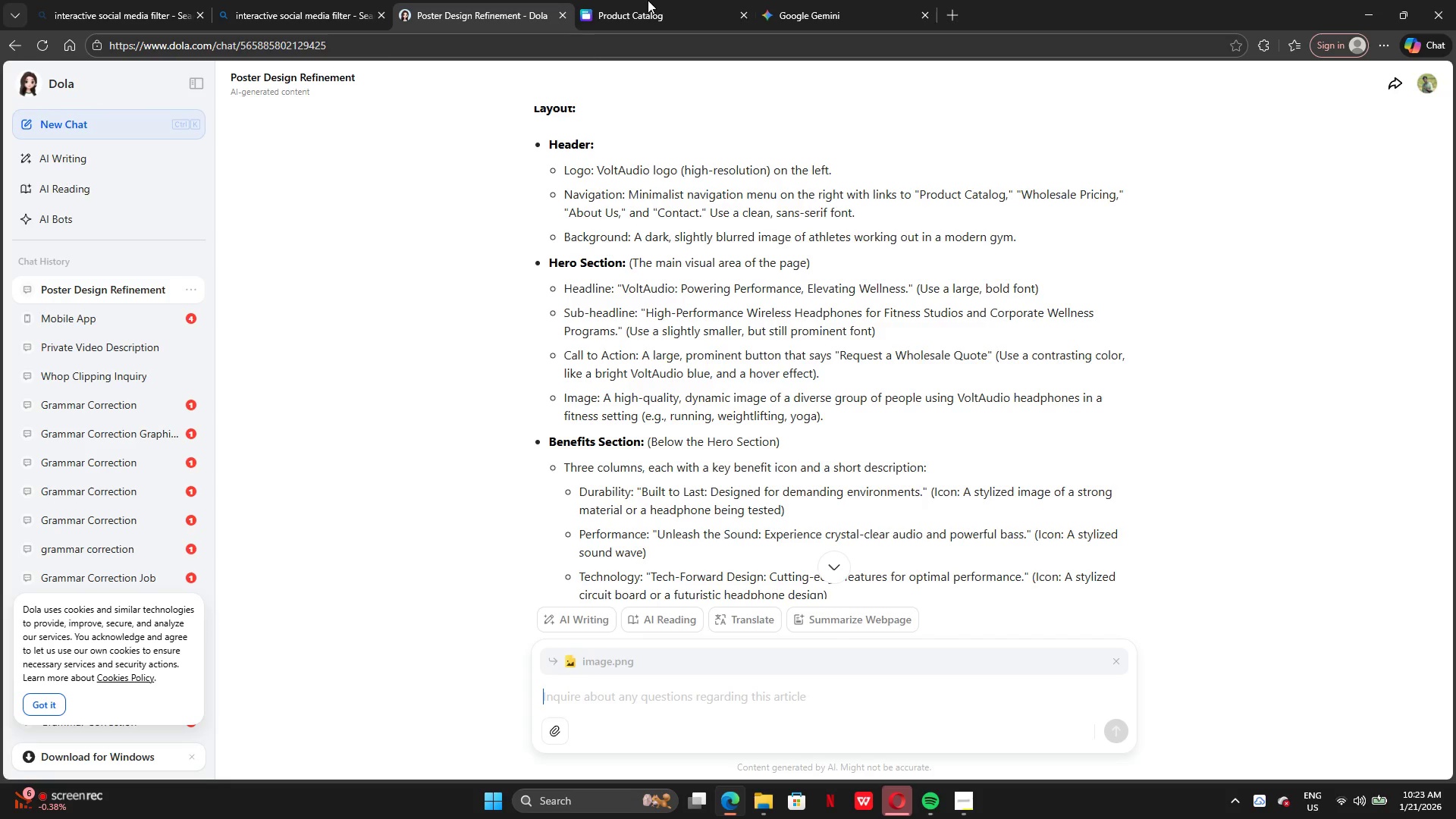 
left_click([651, 0])
 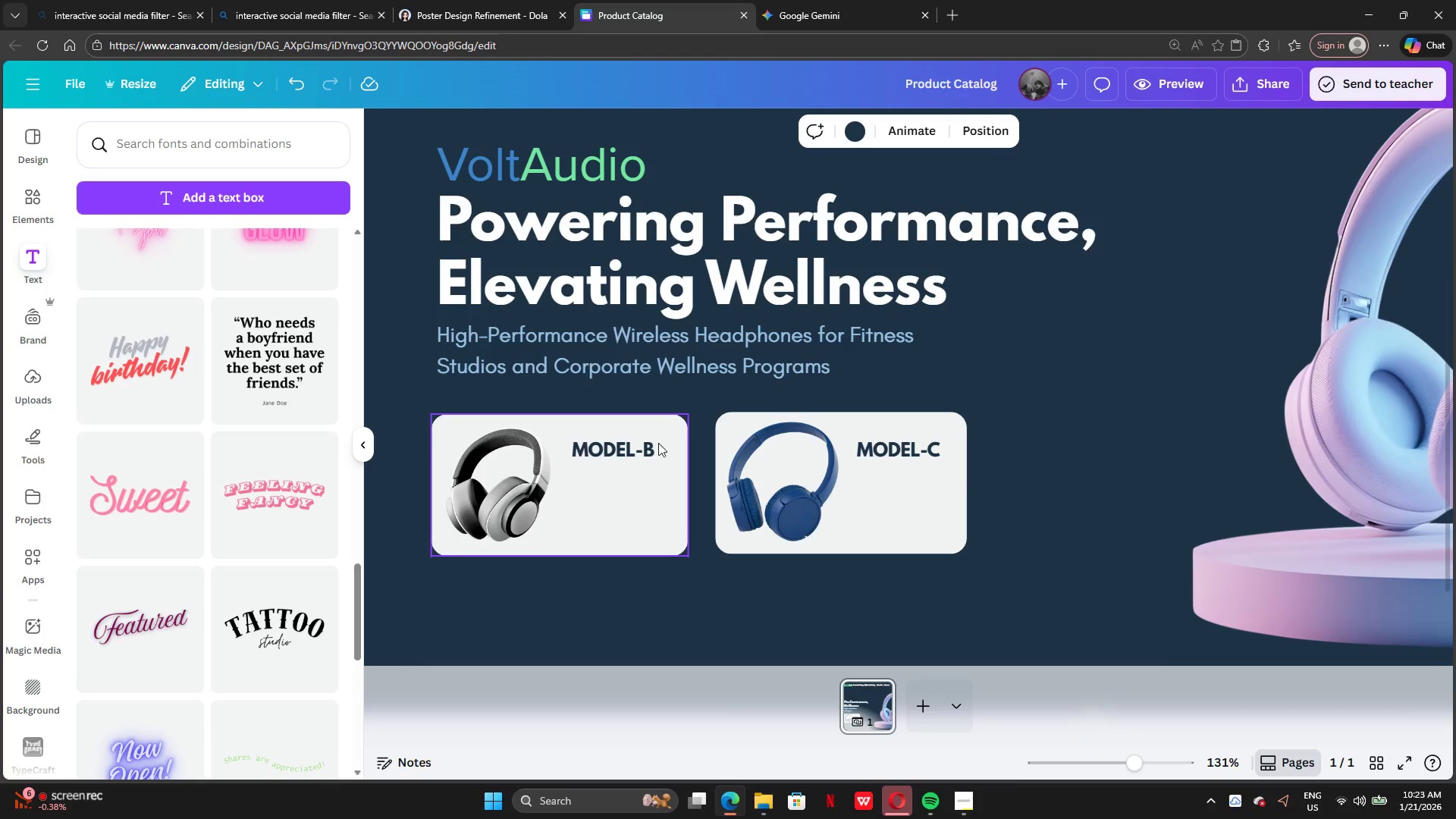 
left_click([651, 457])
 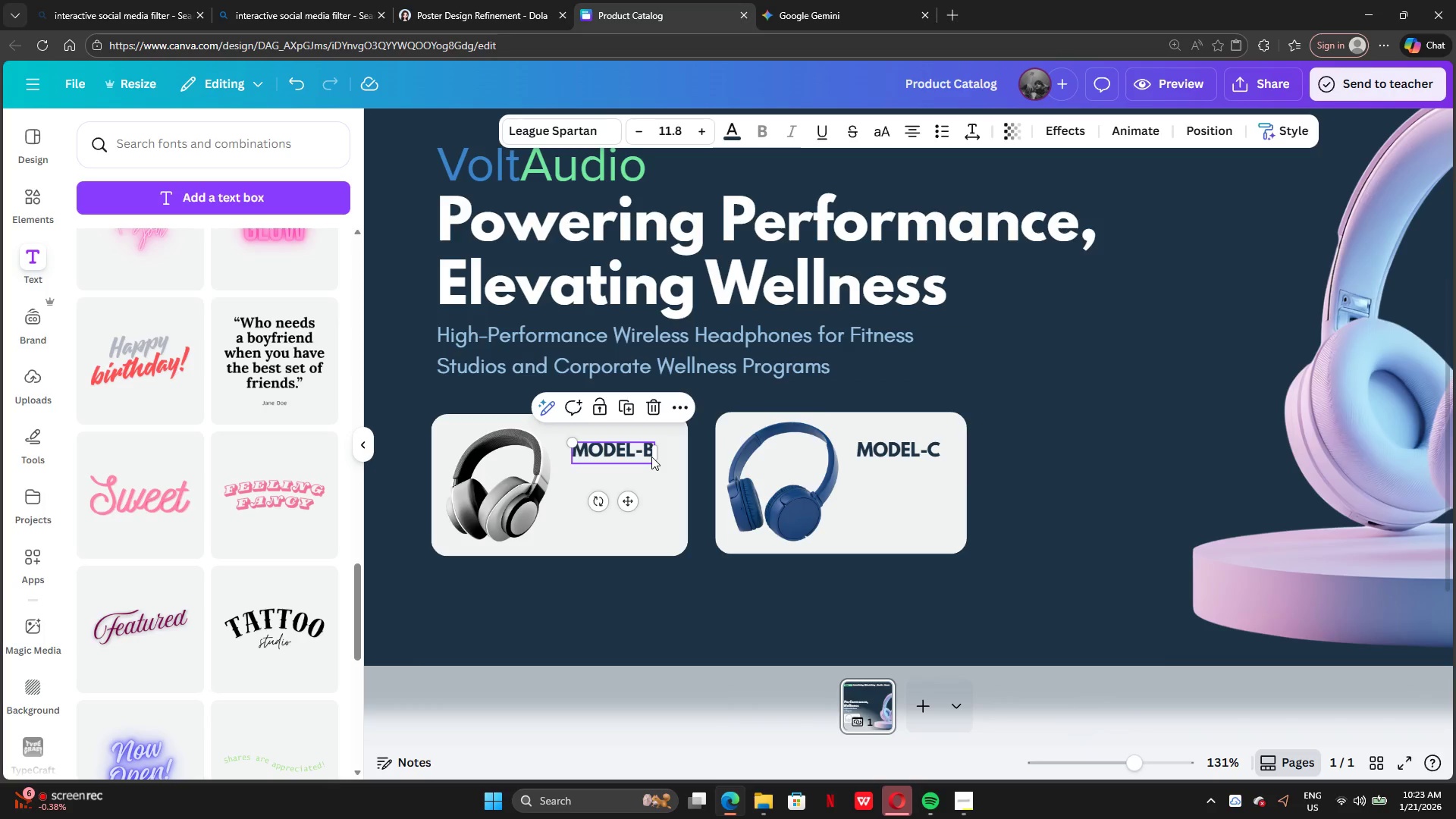 
left_click([651, 457])
 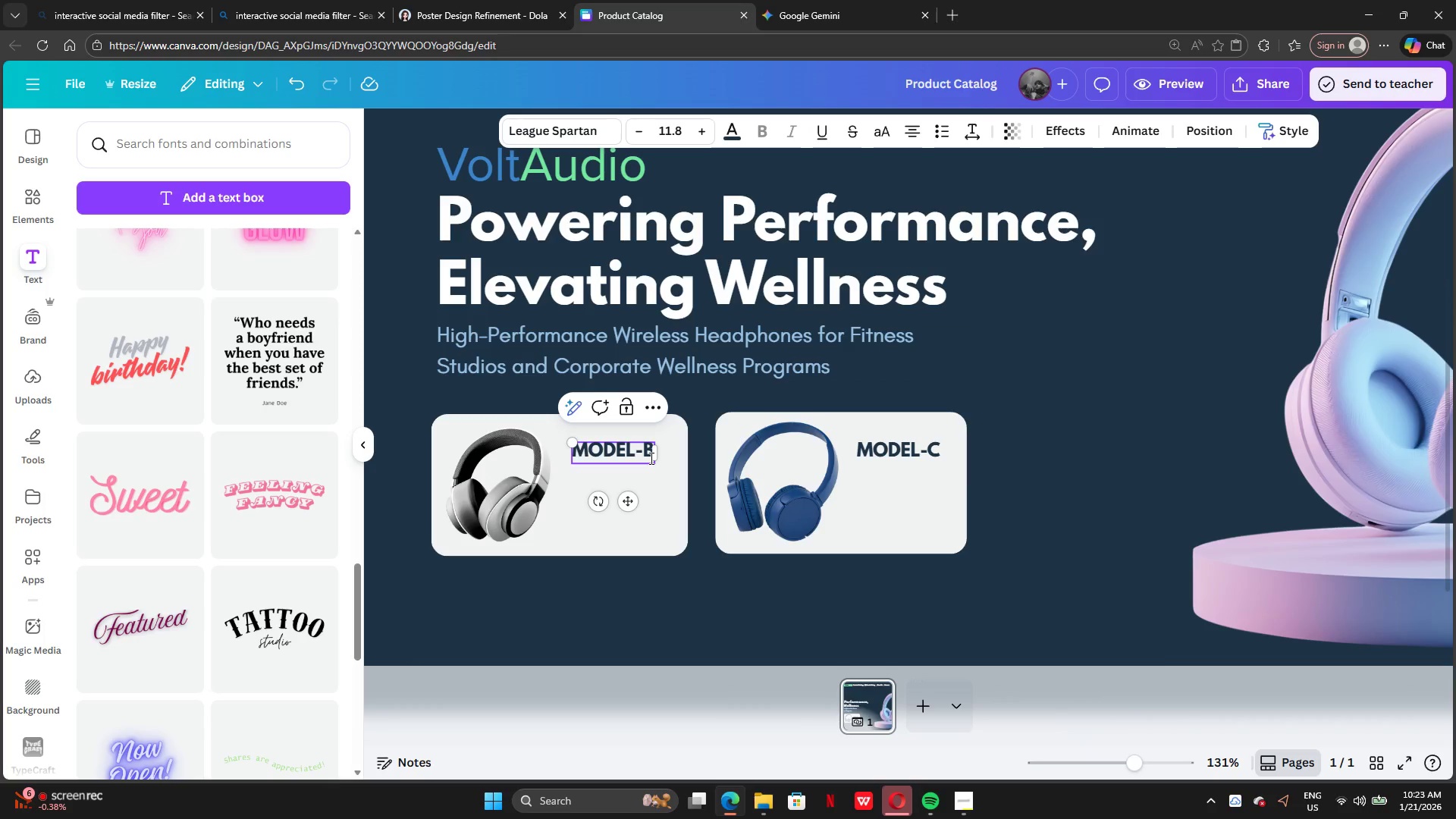 
key(Backspace)
key(Backspace)
type( B-)
key(Backspace)
type( - Pro)
 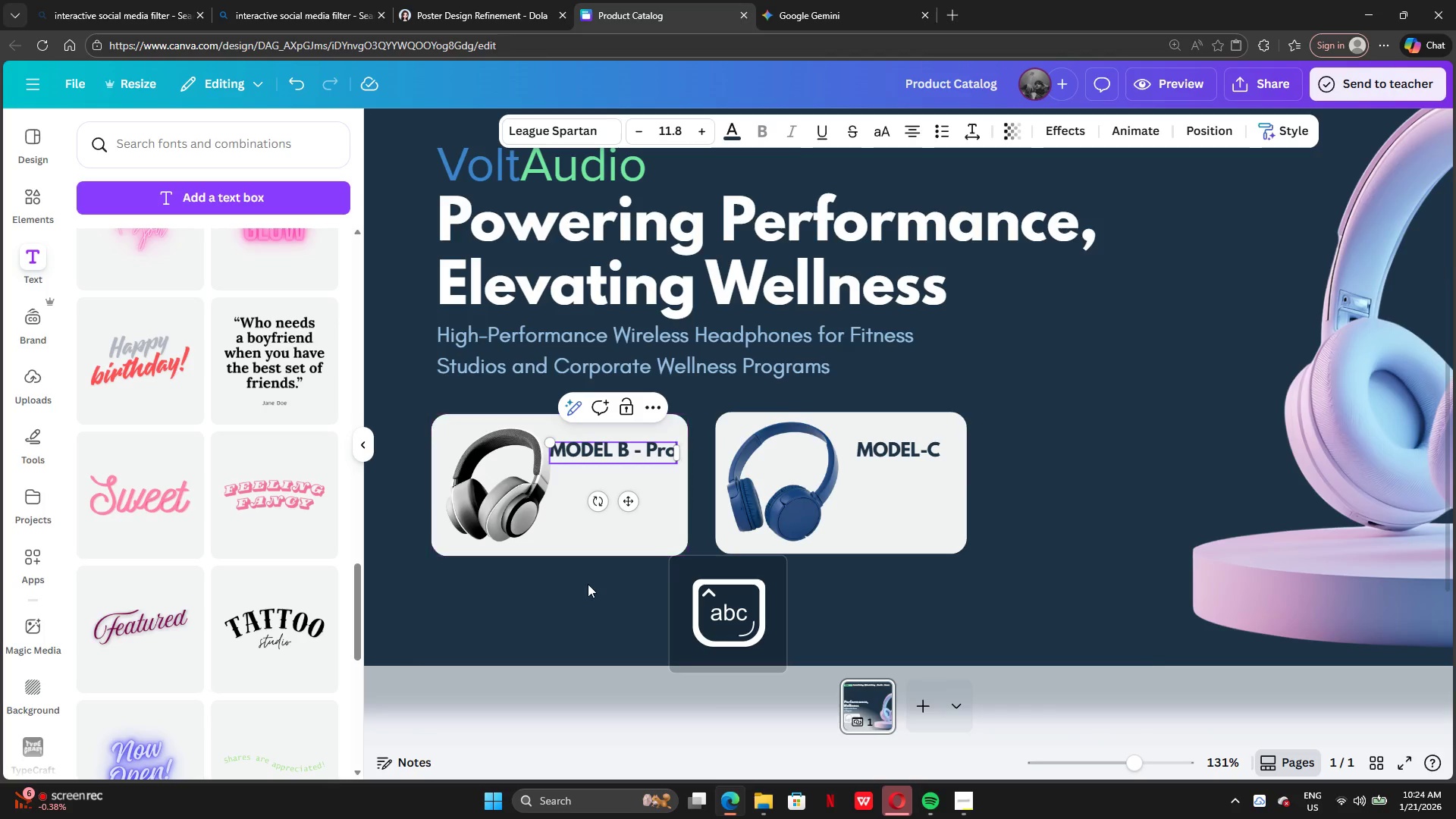 
left_click([585, 595])
 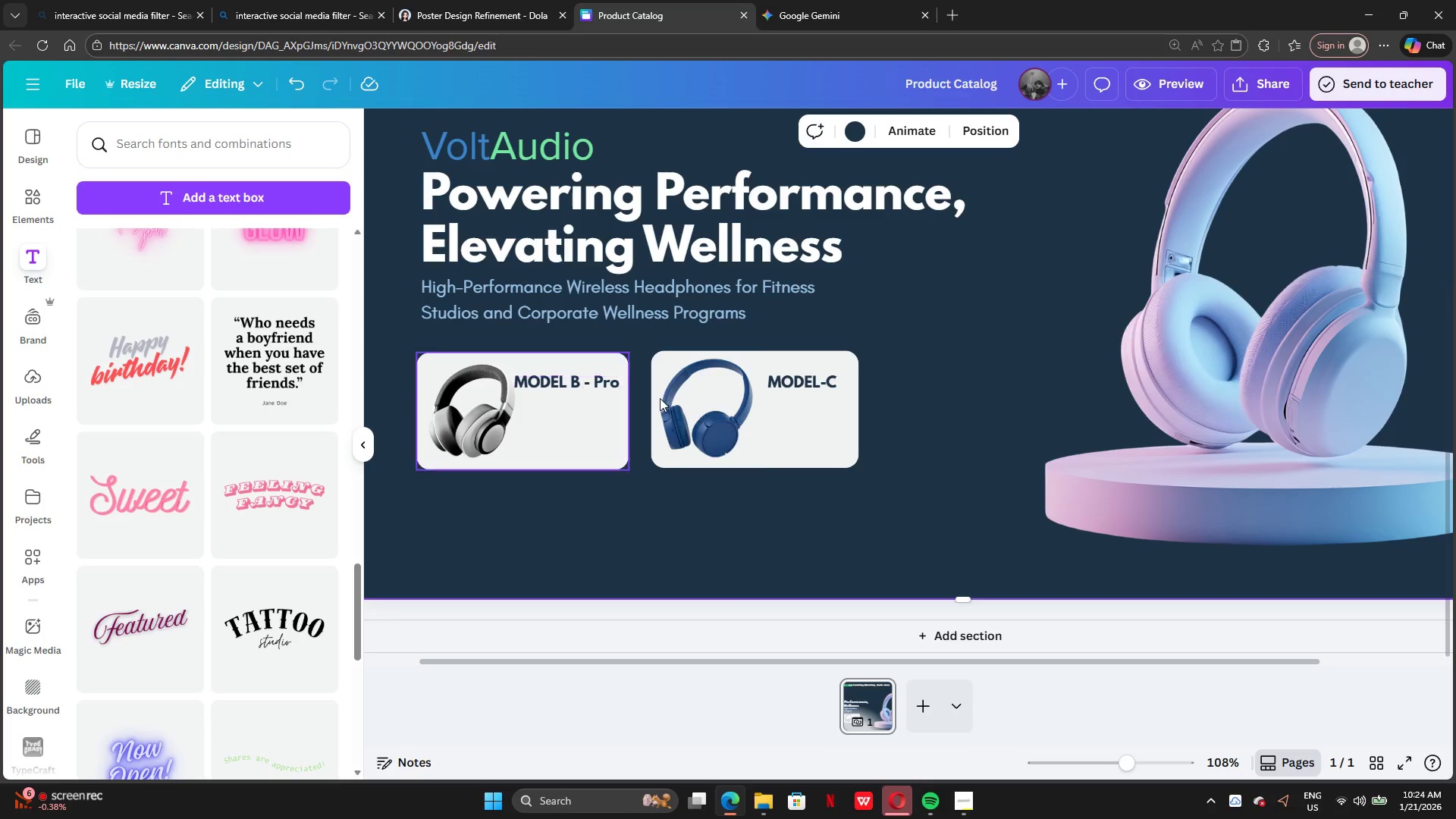 
left_click_drag(start_coordinate=[637, 405], to_coordinate=[733, 420])
 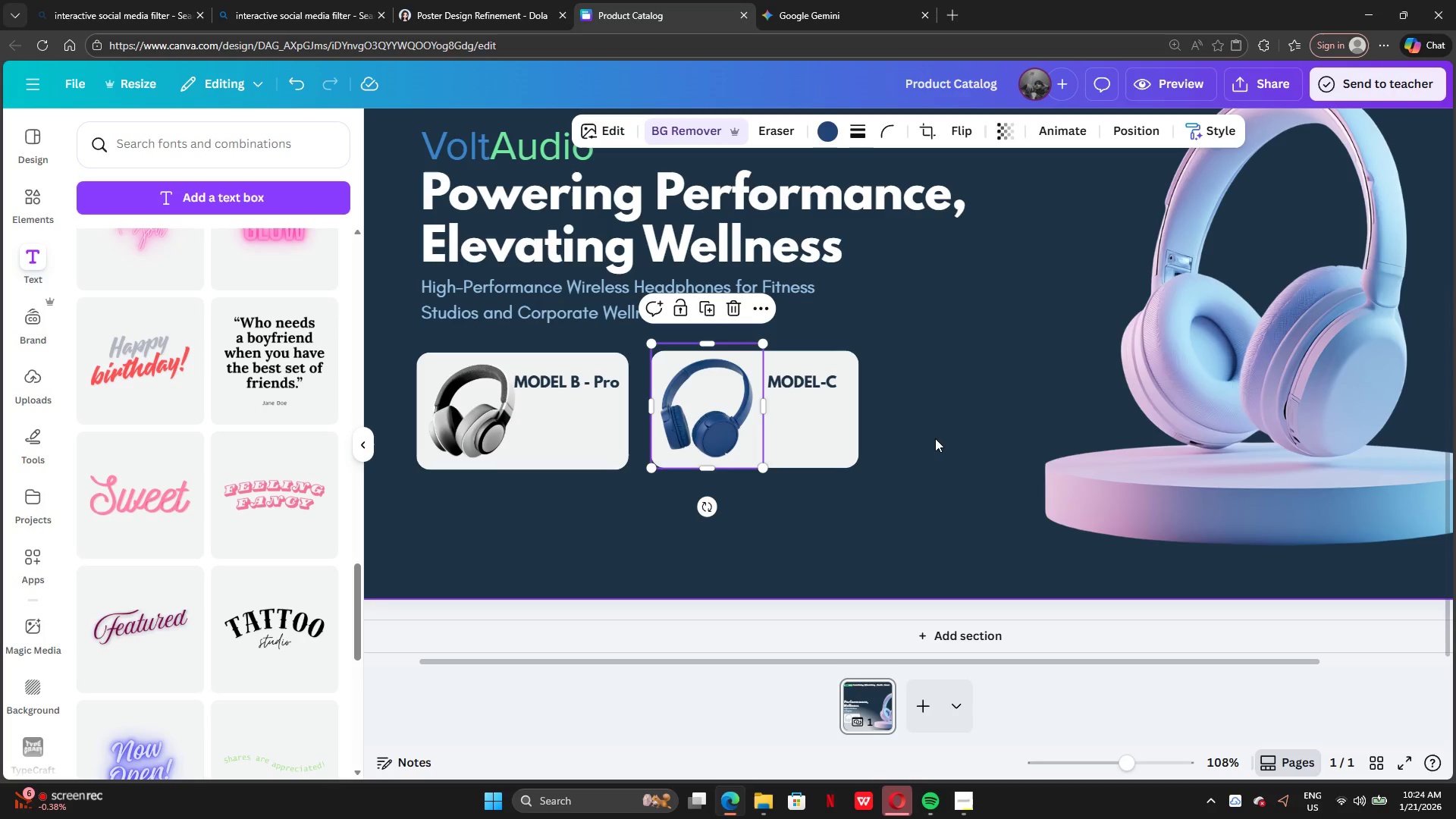 
left_click([937, 438])
 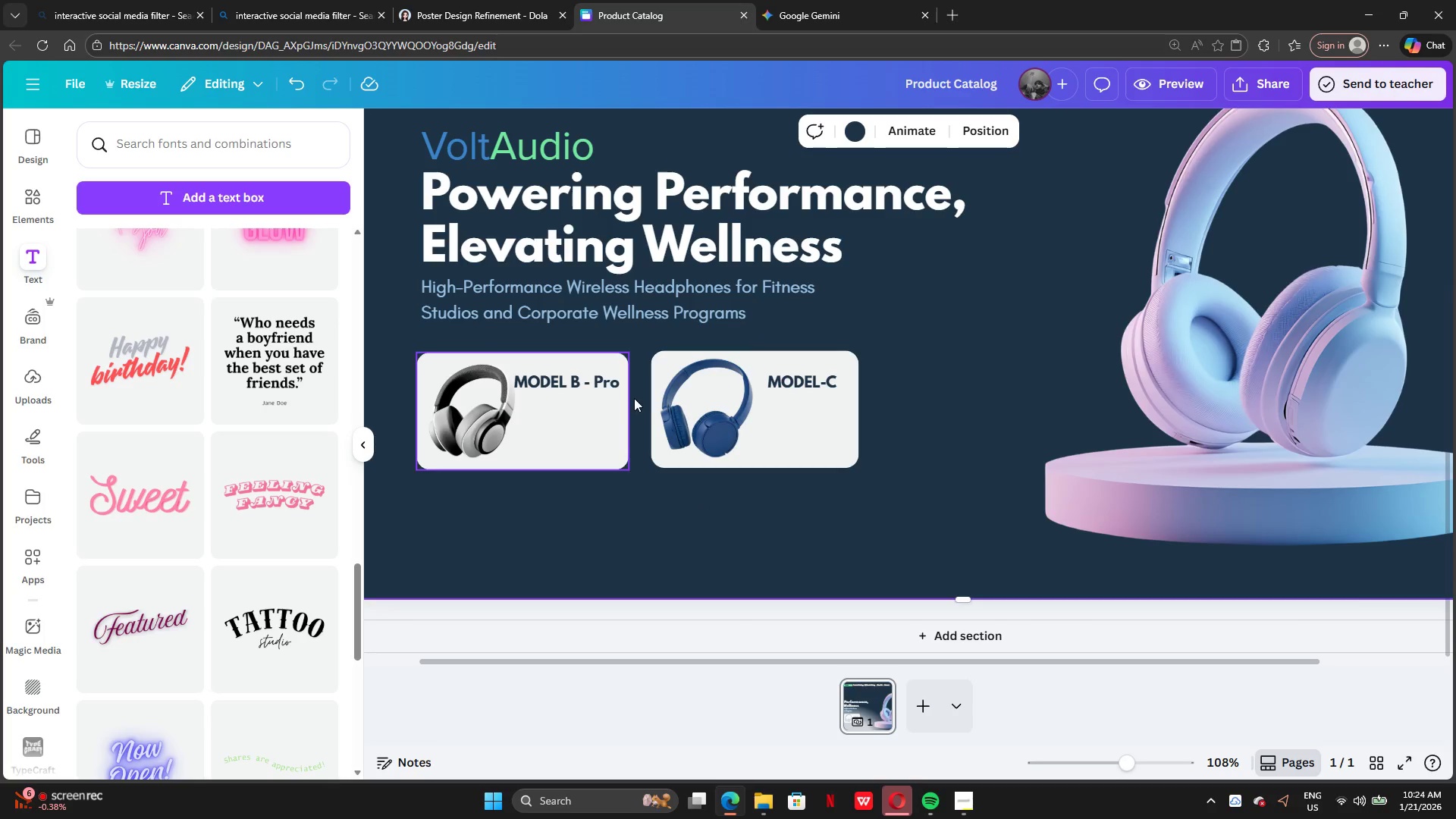 
left_click_drag(start_coordinate=[637, 397], to_coordinate=[853, 382])
 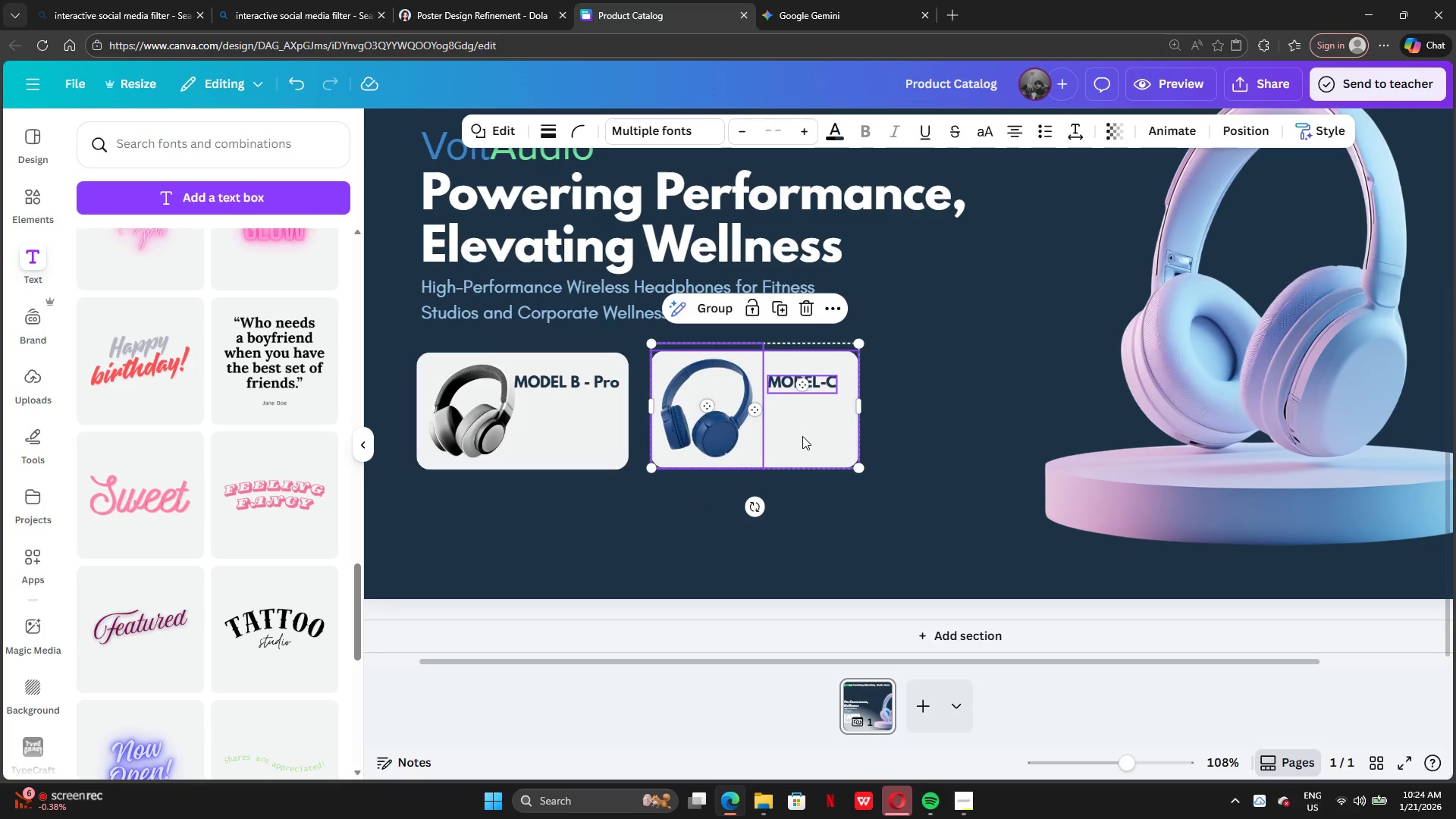 
left_click_drag(start_coordinate=[802, 436], to_coordinate=[827, 435])
 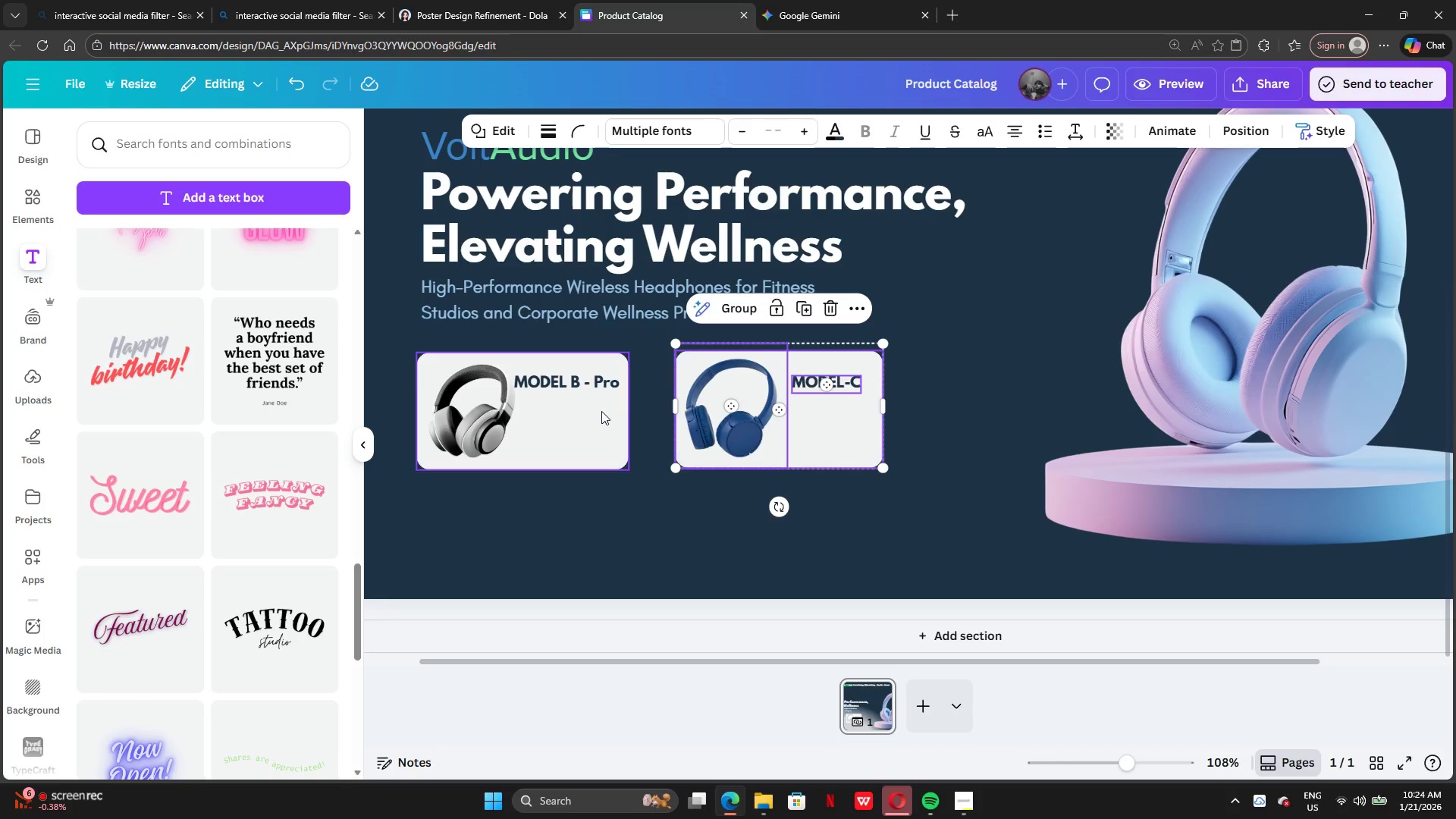 
left_click([597, 411])
 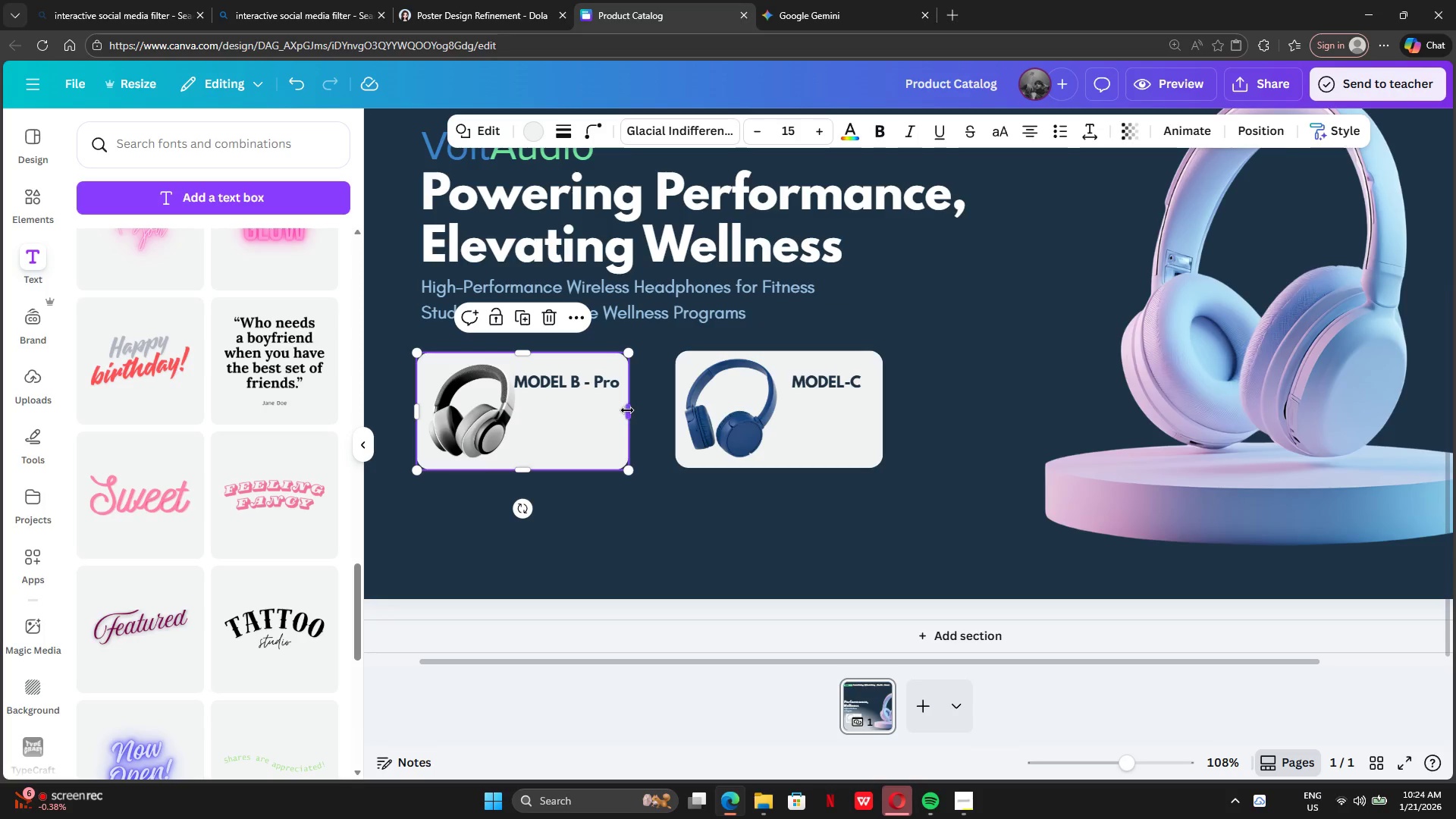 
left_click_drag(start_coordinate=[628, 410], to_coordinate=[639, 410])
 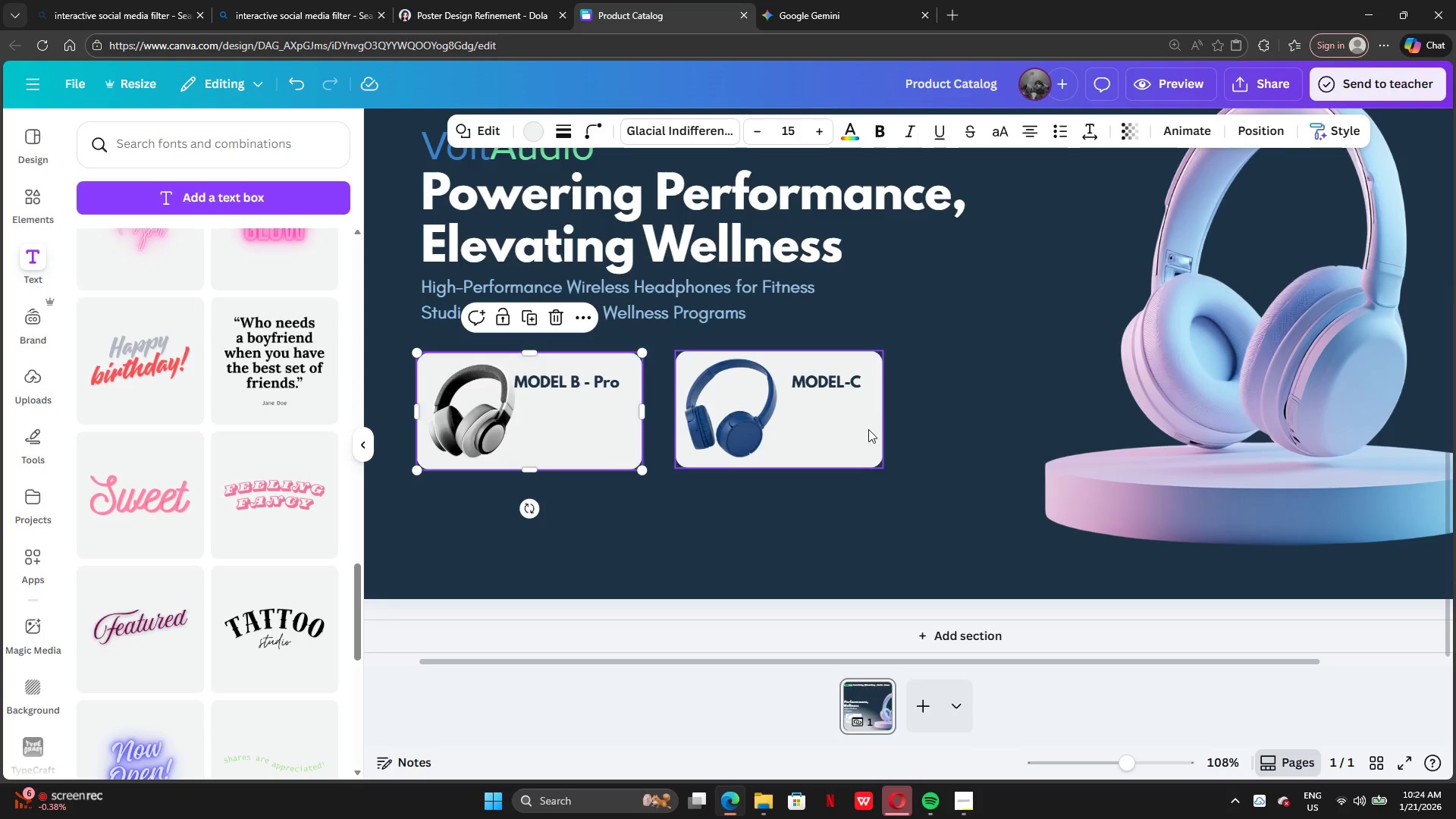 
left_click([868, 429])
 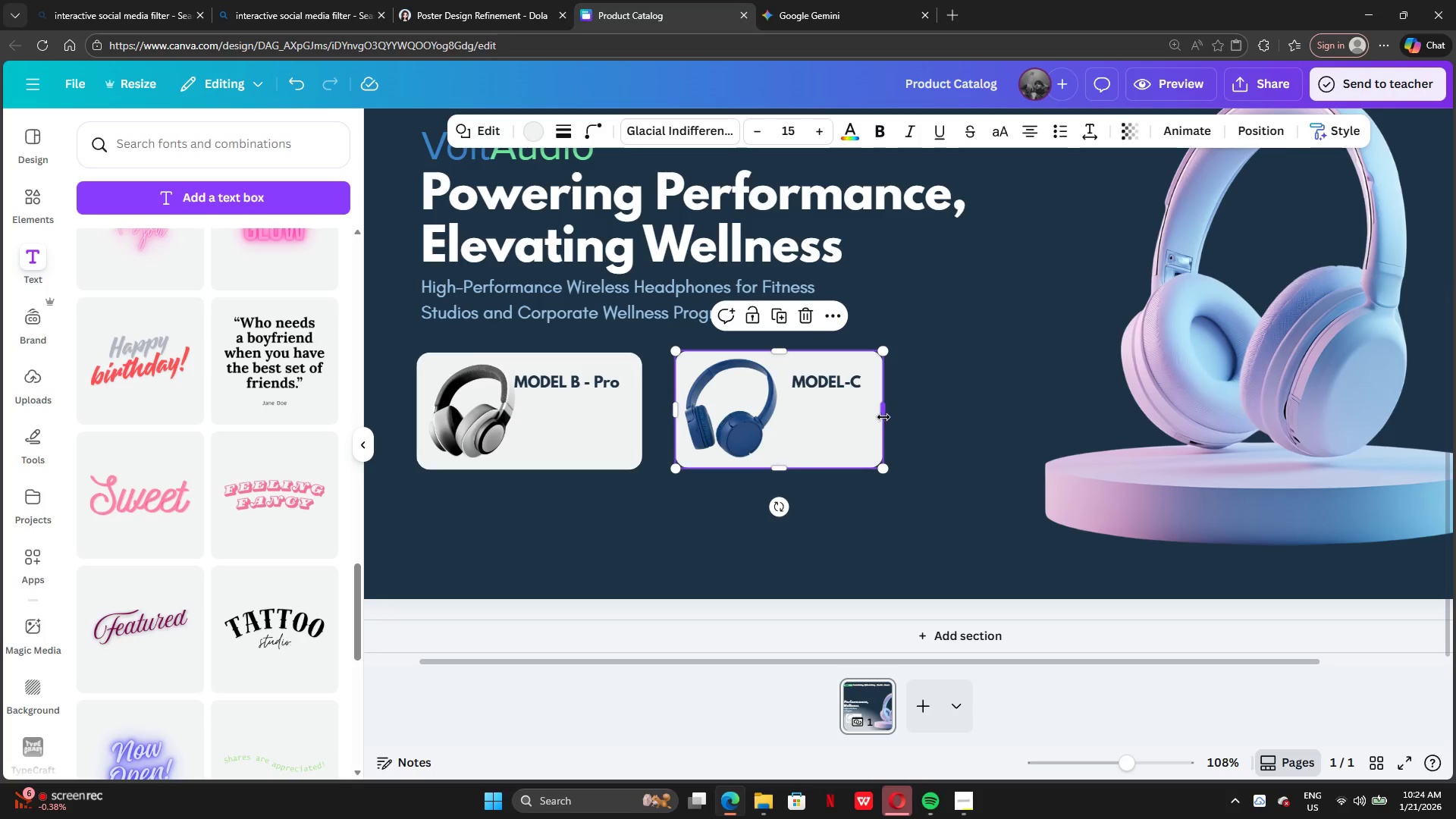 
left_click_drag(start_coordinate=[884, 416], to_coordinate=[896, 416])
 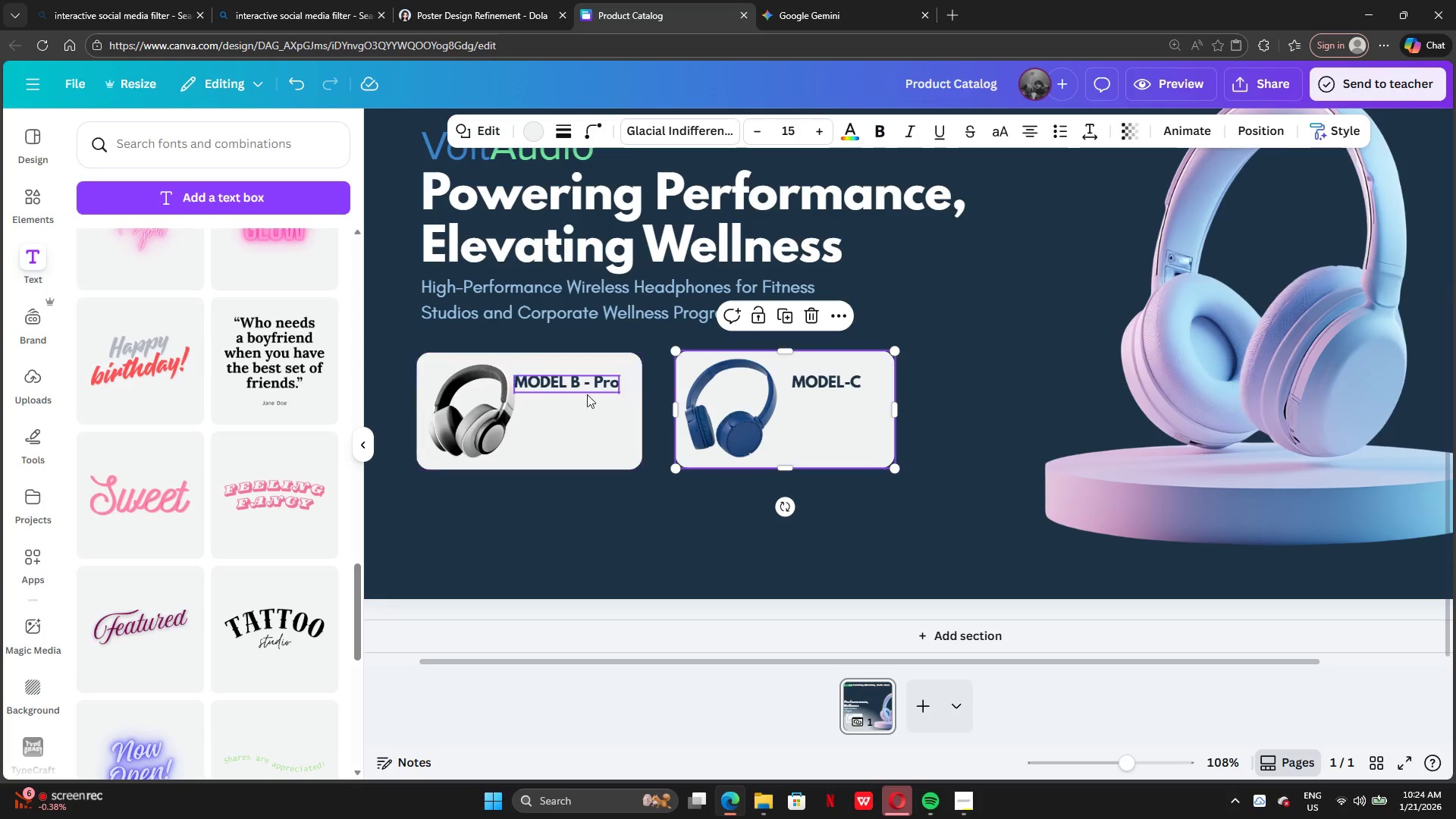 
left_click_drag(start_coordinate=[566, 380], to_coordinate=[576, 380])
 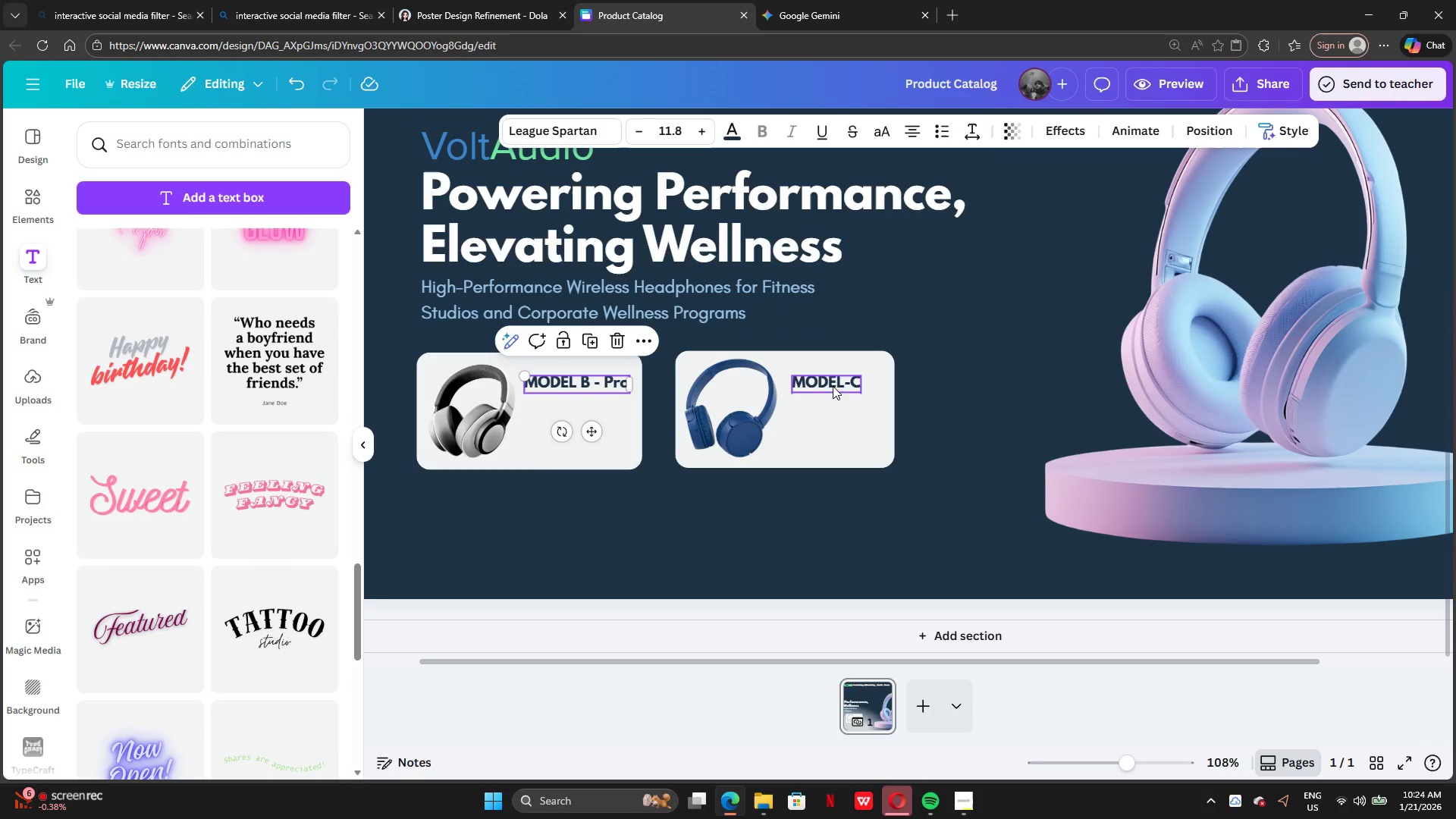 
left_click_drag(start_coordinate=[832, 382], to_coordinate=[824, 384])
 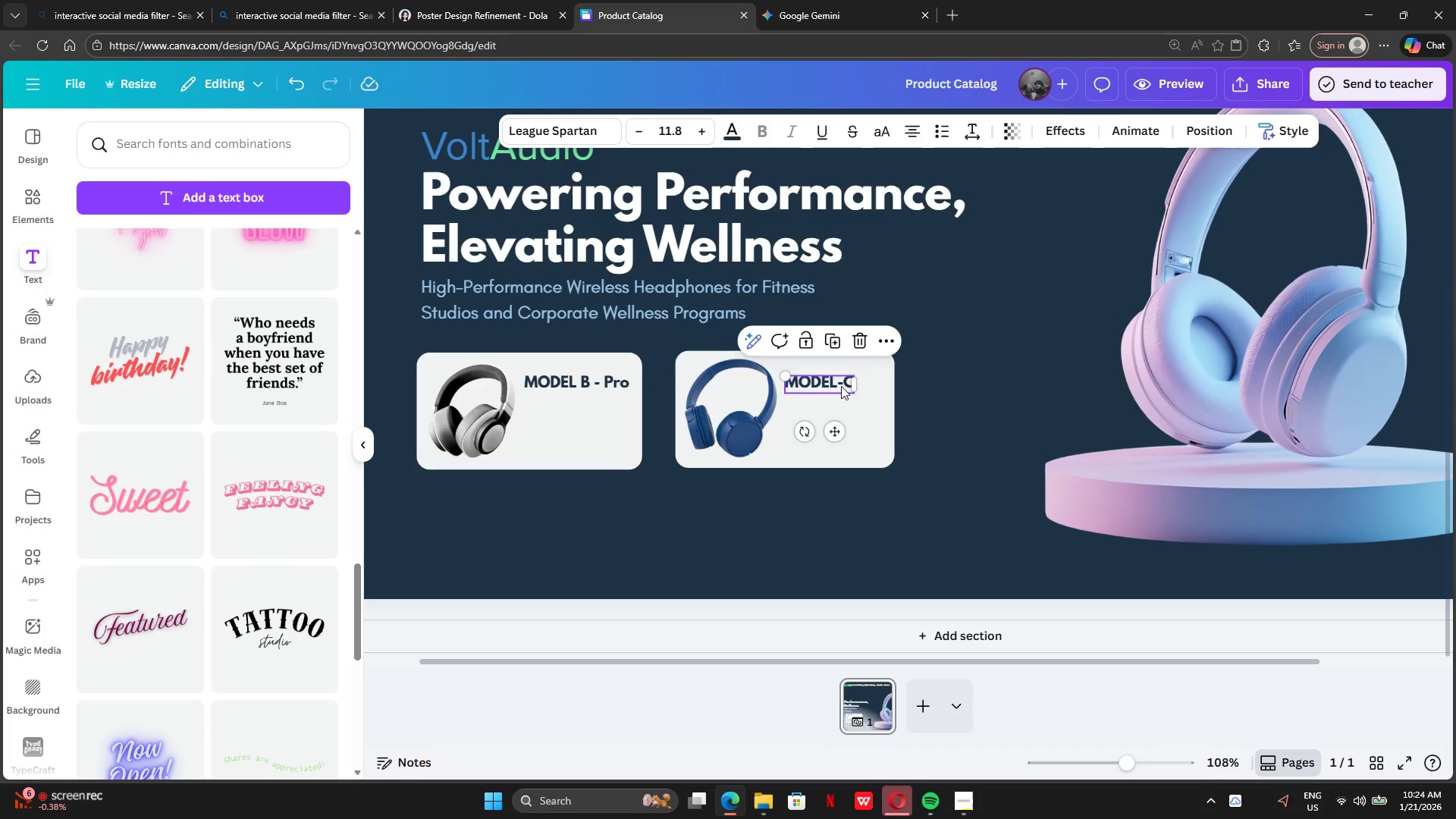 
double_click([841, 386])
 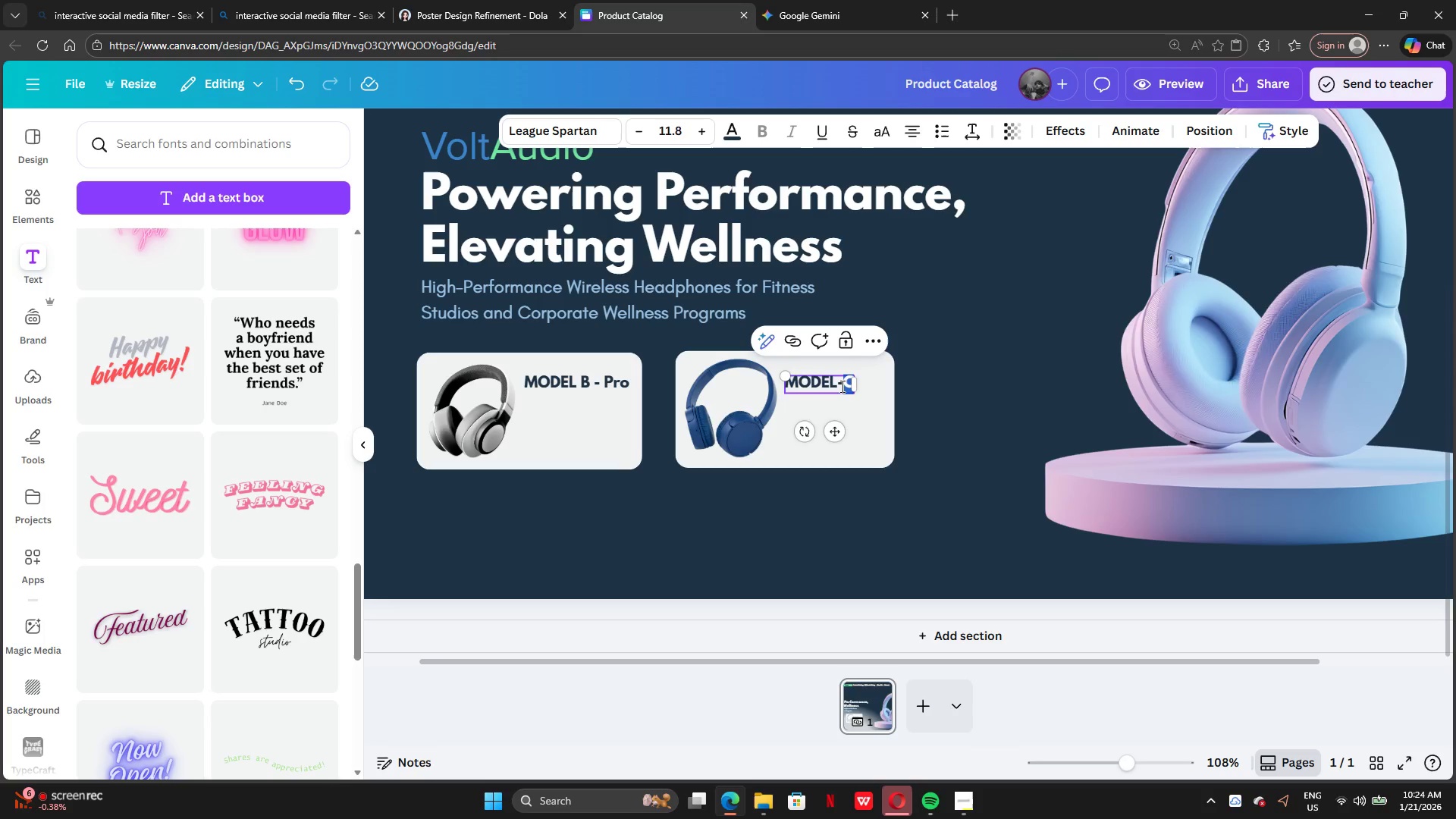 
key(Backspace)
key(Backspace)
type( C - Mid)
 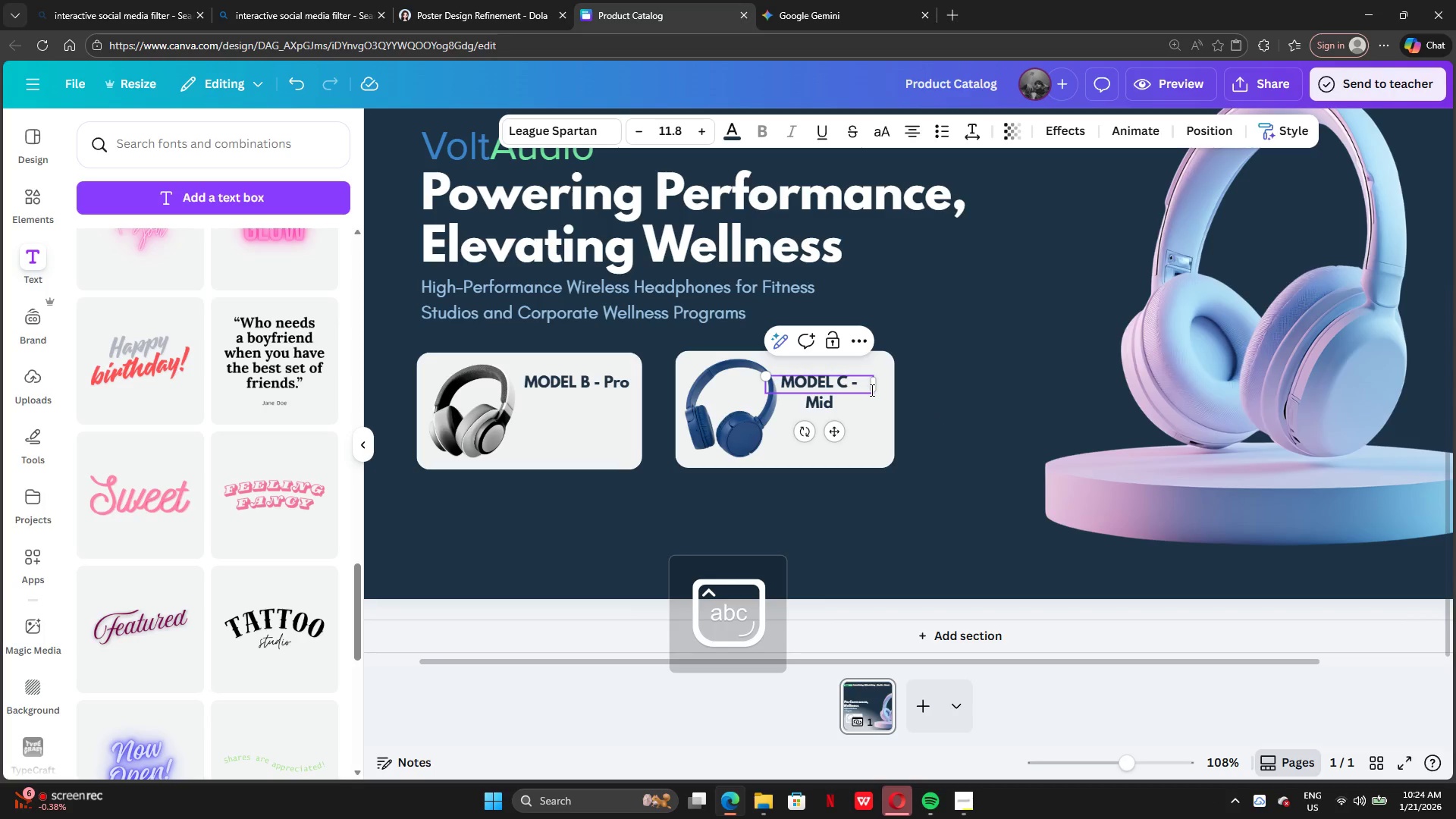 
left_click_drag(start_coordinate=[876, 386], to_coordinate=[898, 388])
 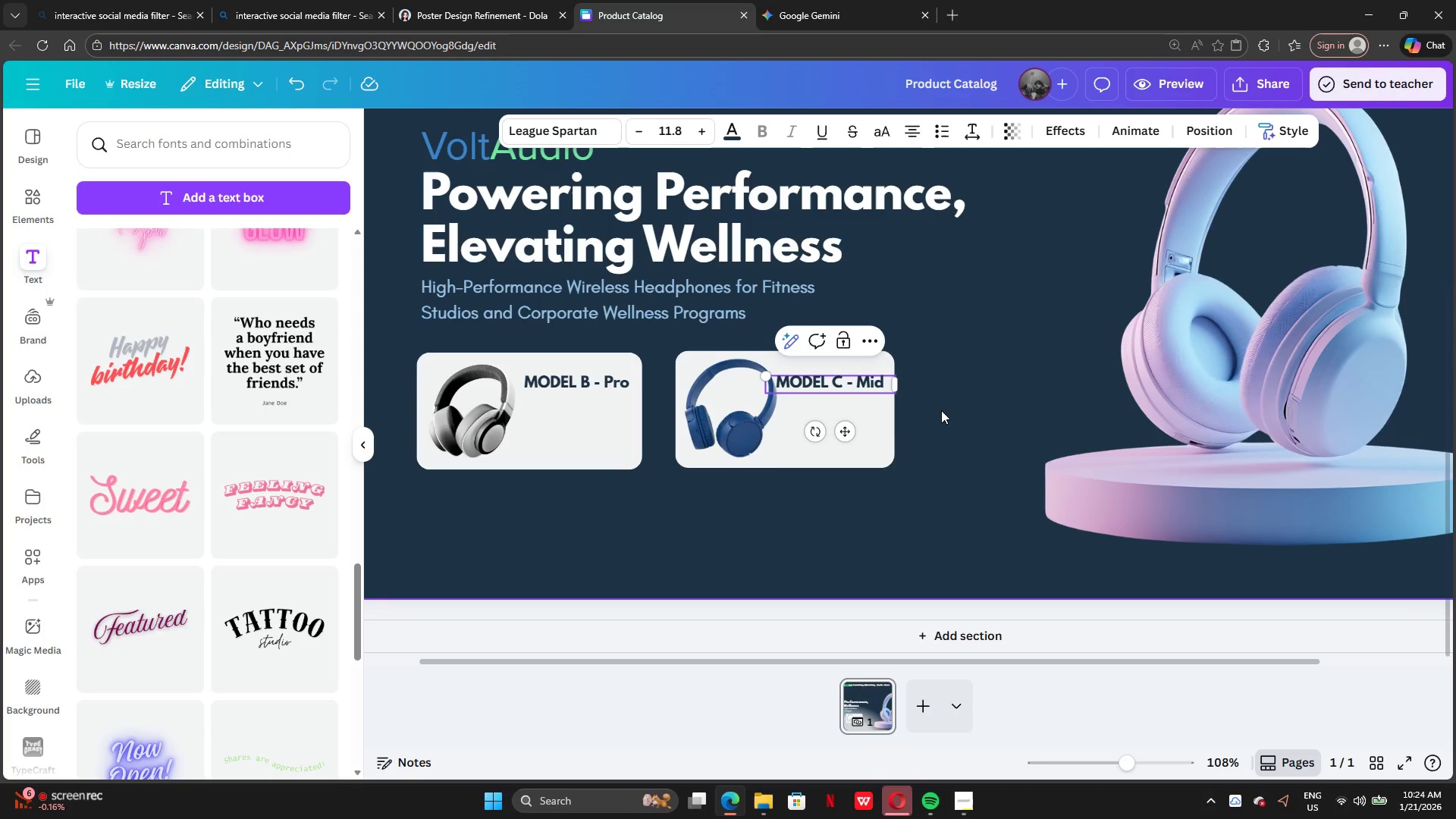 
left_click([941, 410])
 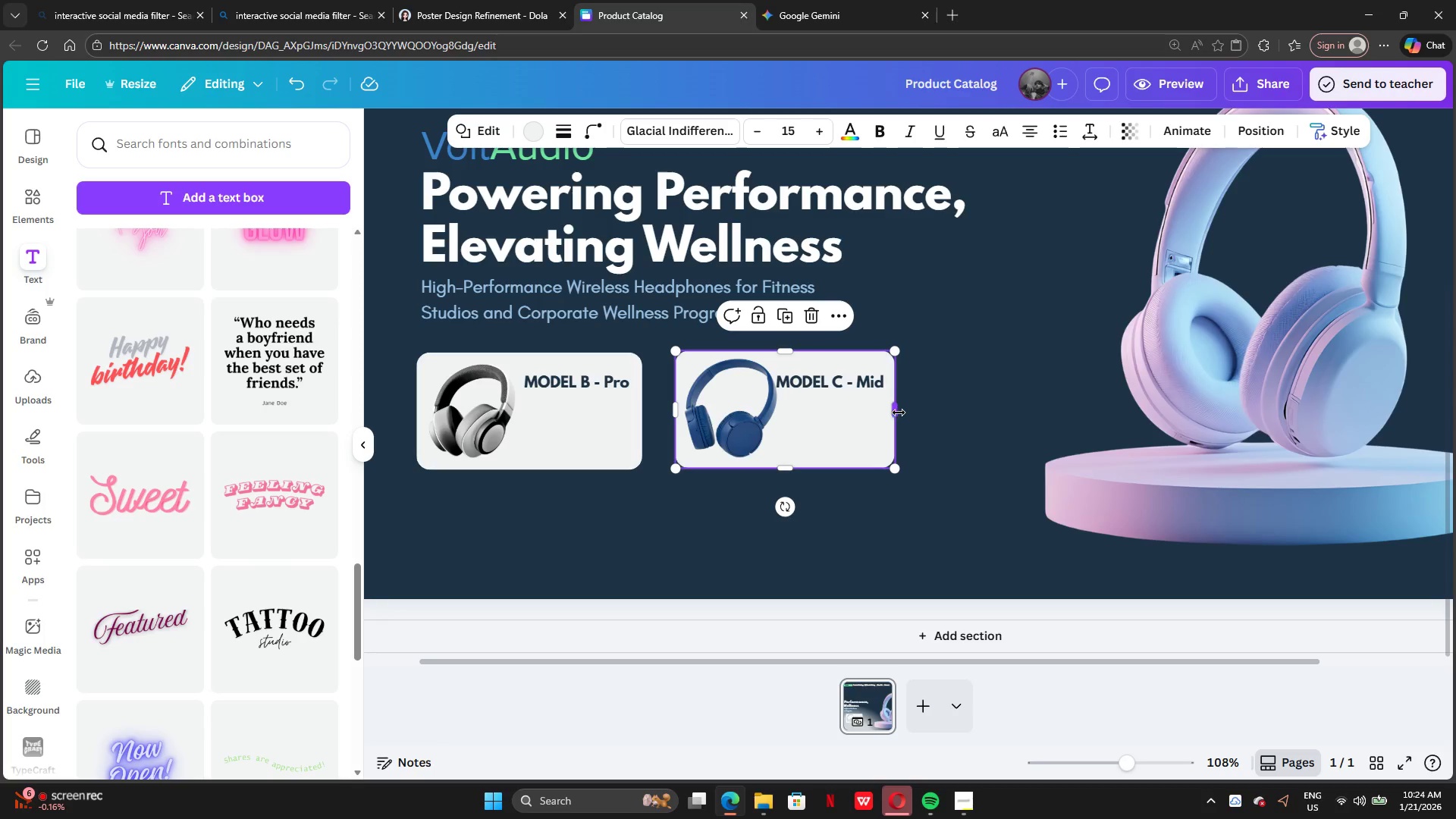 
left_click_drag(start_coordinate=[899, 412], to_coordinate=[907, 412])
 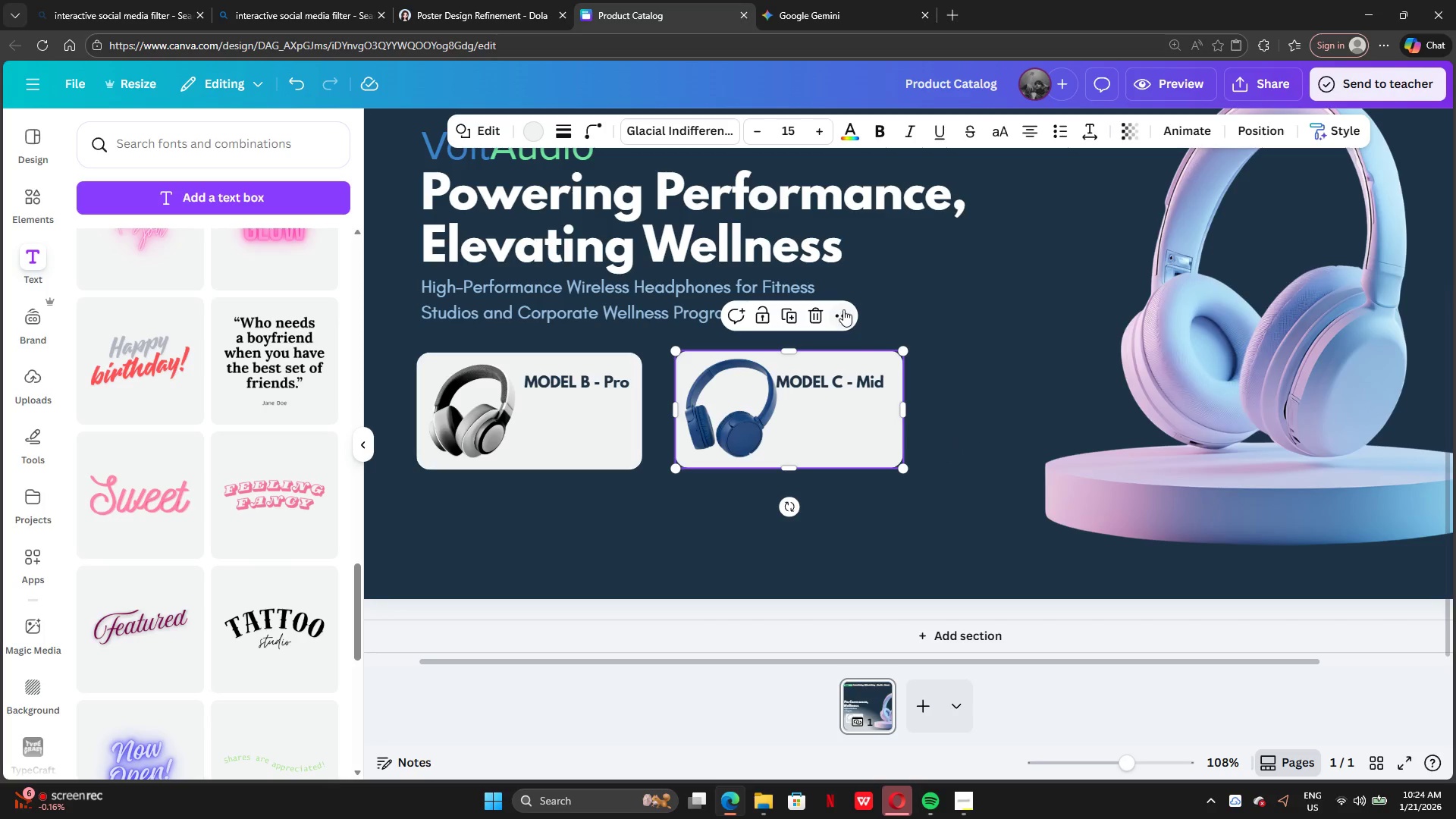 
left_click([817, 314])
 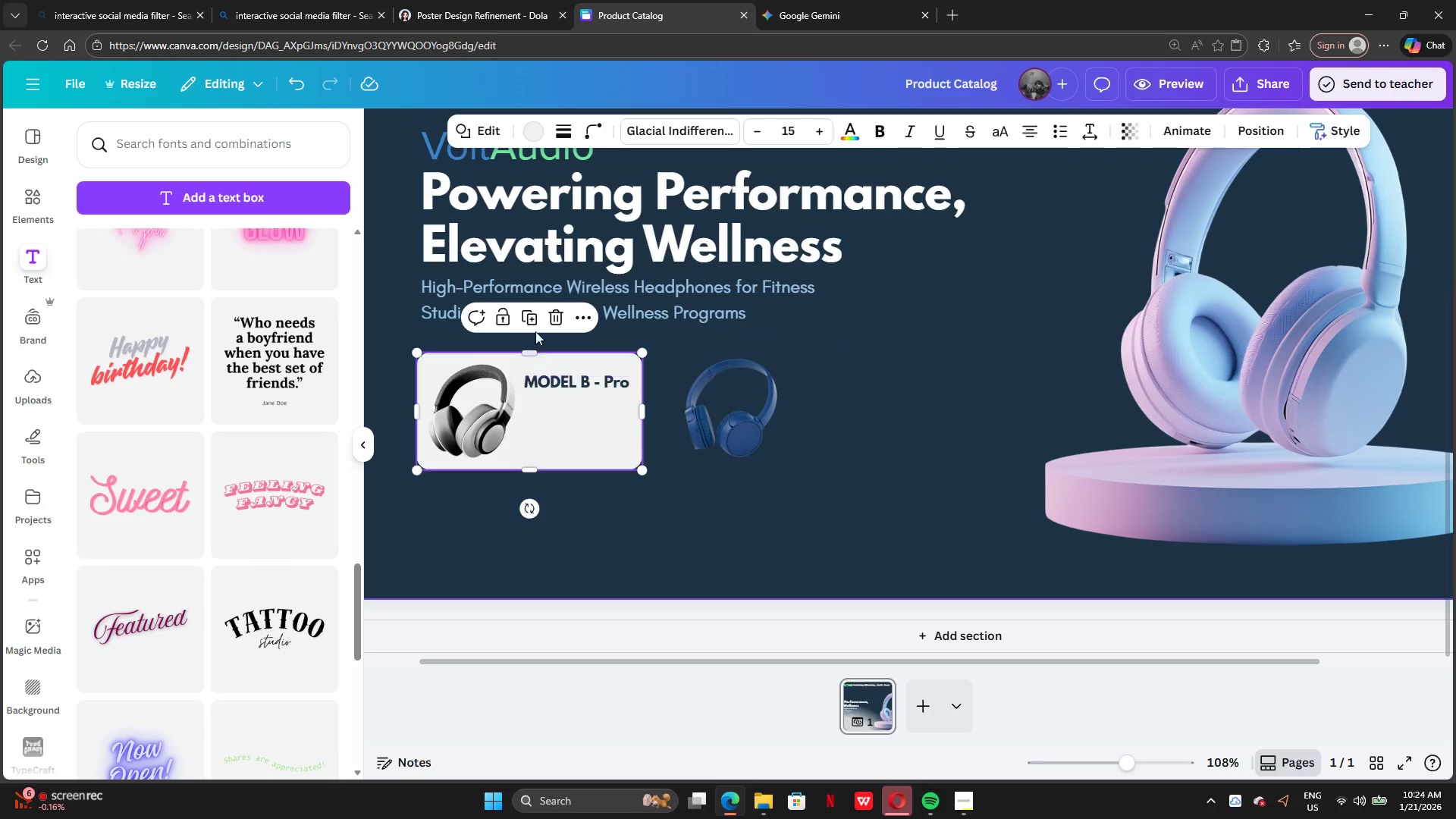 
left_click([534, 318])
 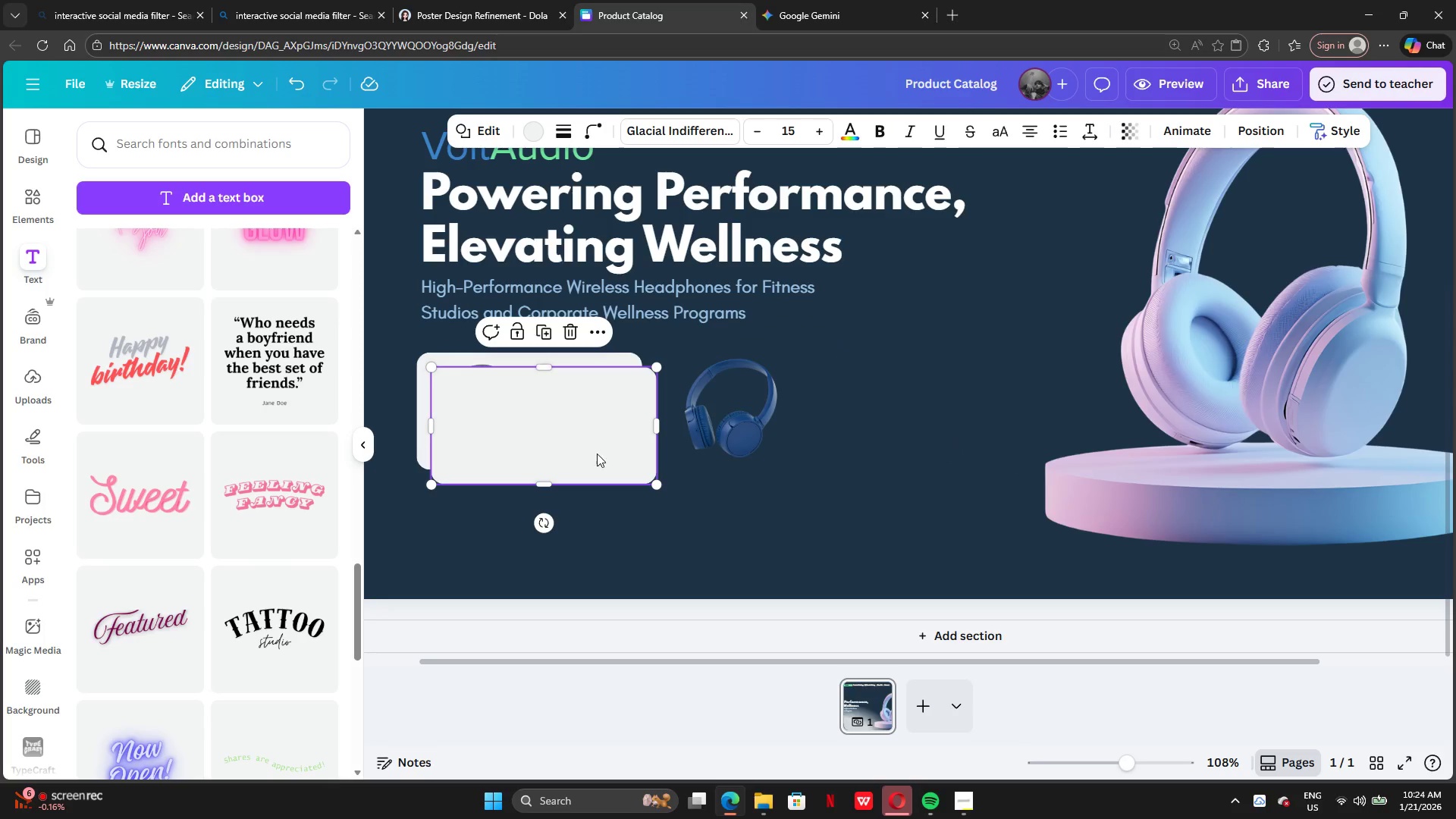 
left_click_drag(start_coordinate=[593, 459], to_coordinate=[824, 443])
 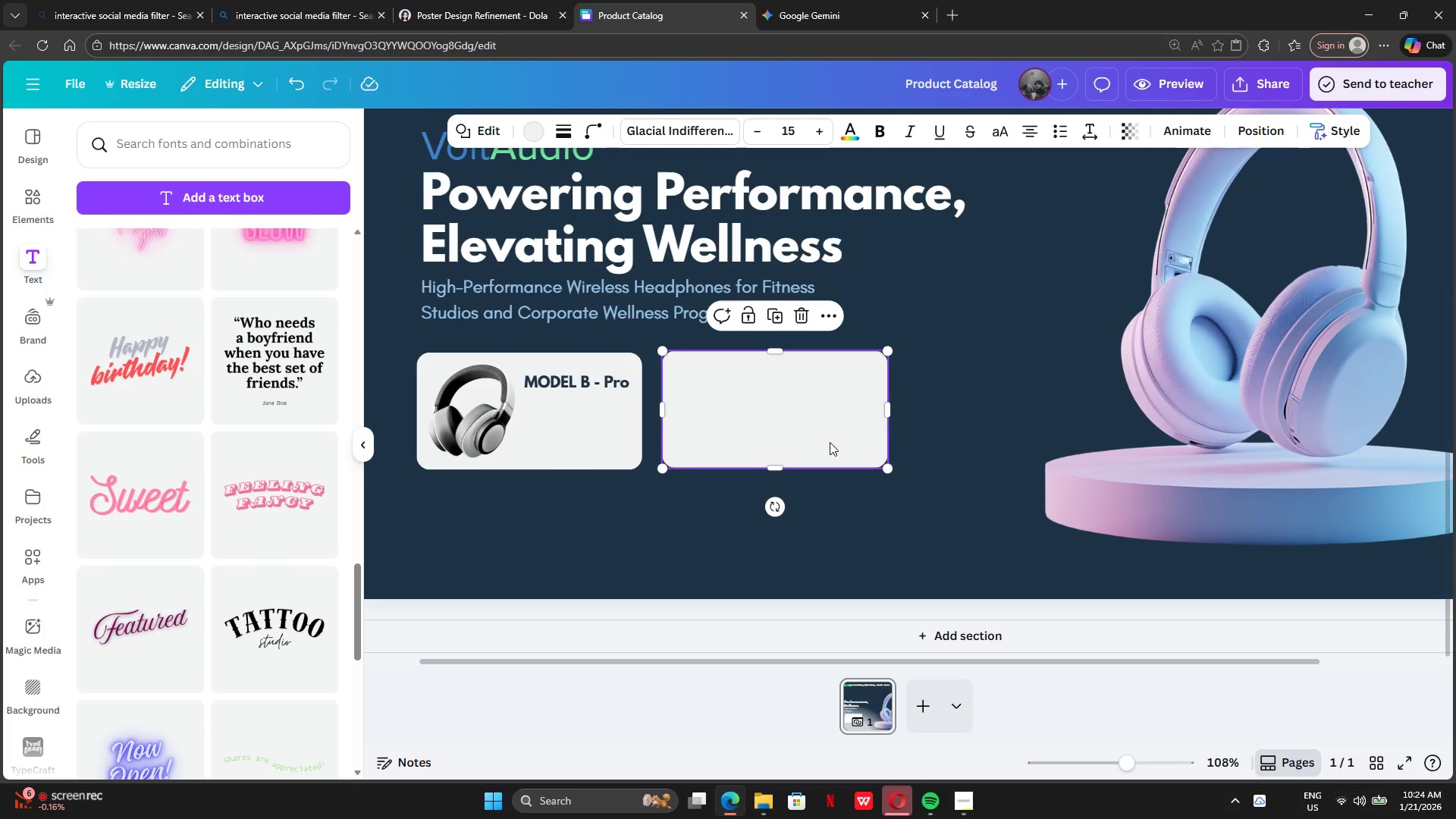 
right_click([830, 442])
 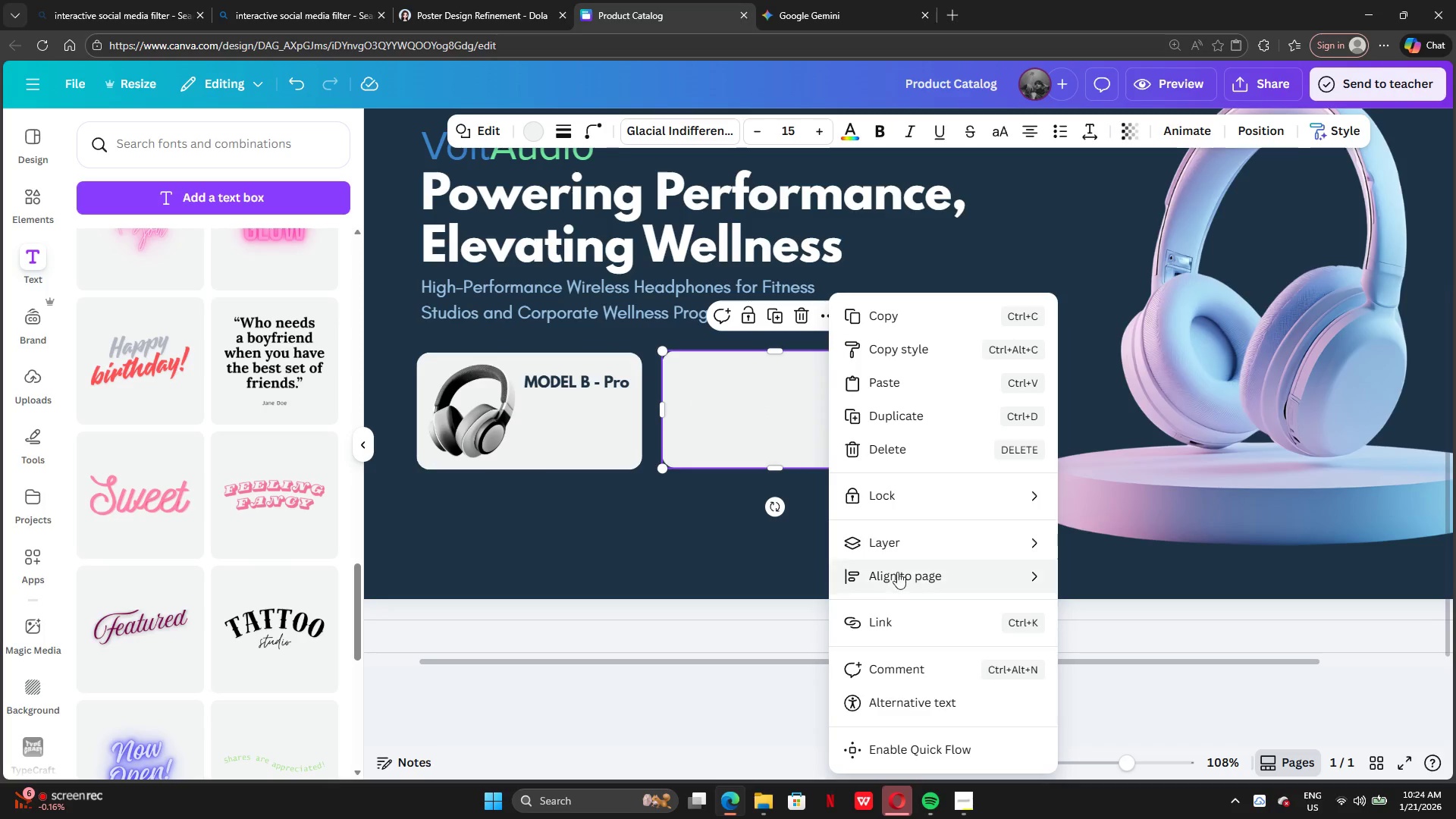 
left_click([896, 545])
 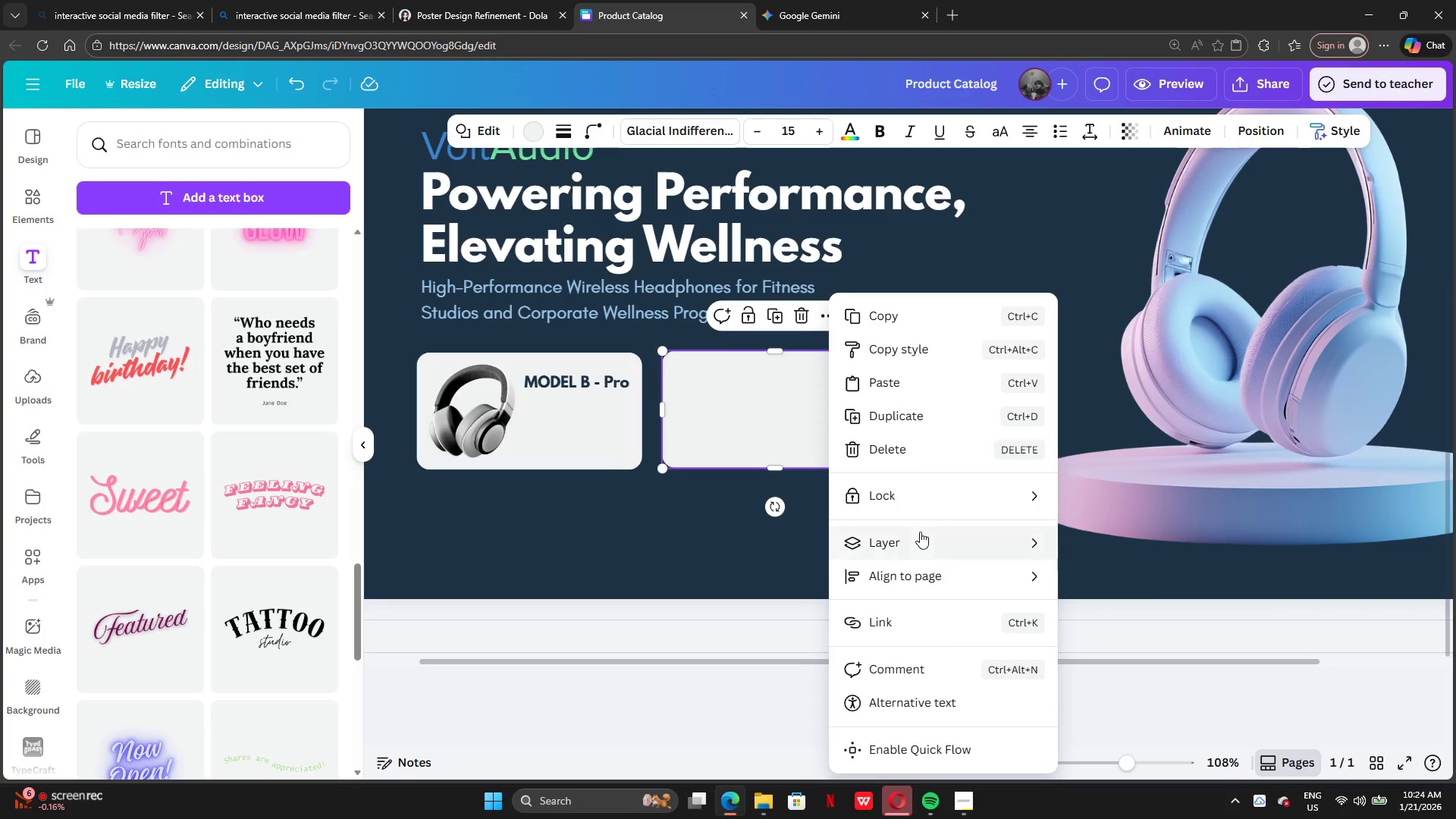 
left_click([919, 541])
 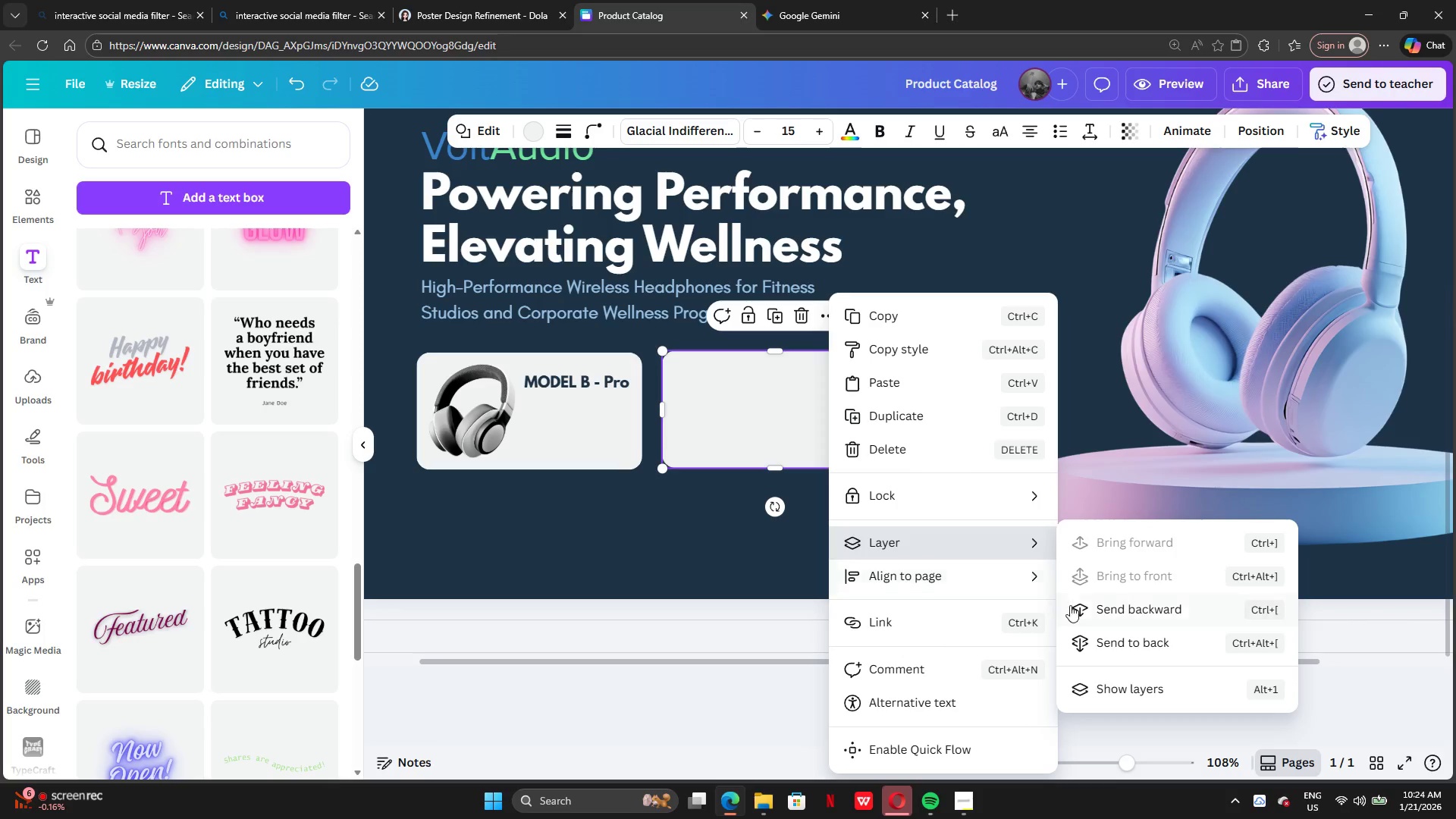 
left_click([1076, 605])
 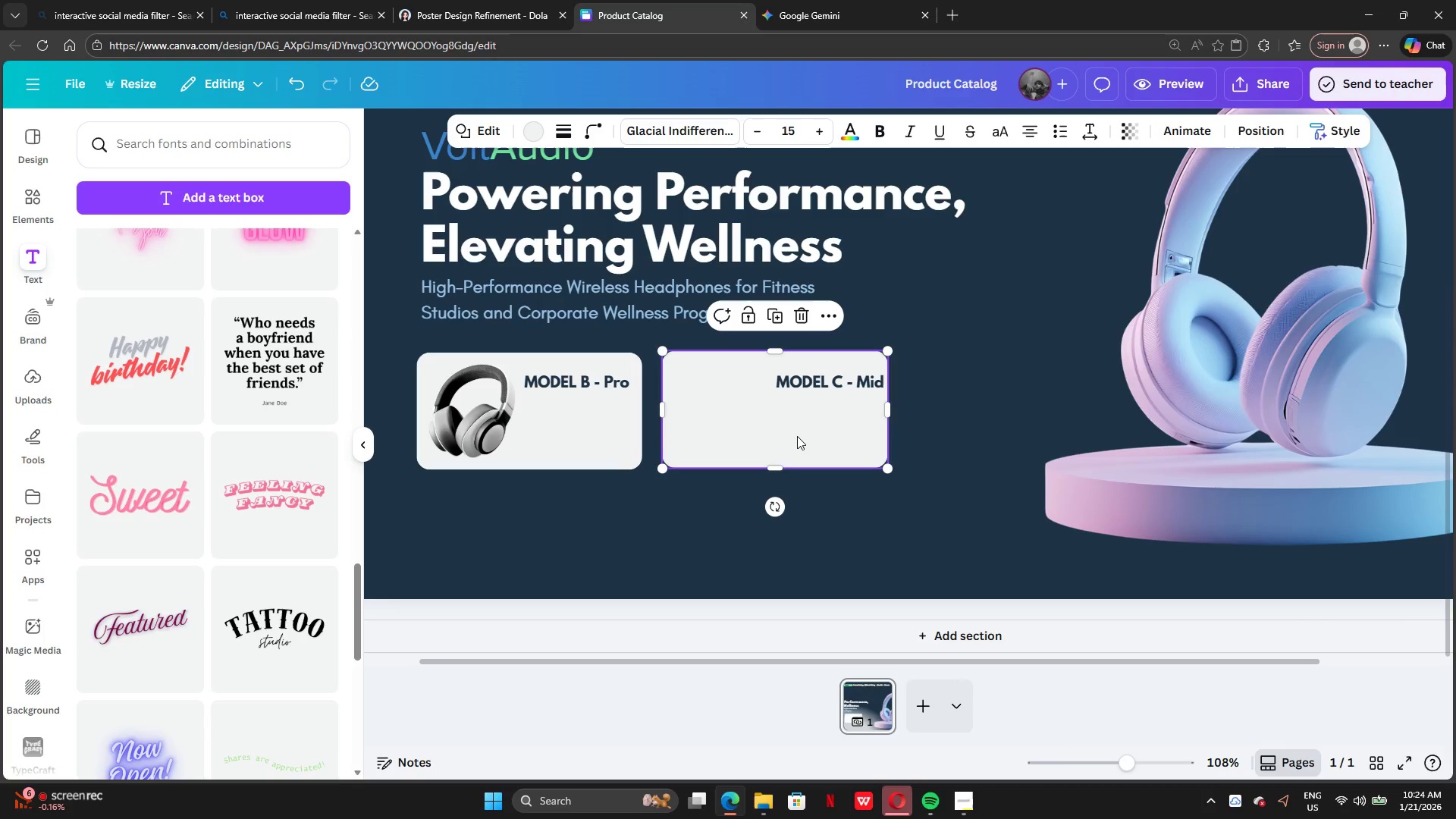 
right_click([875, 447])
 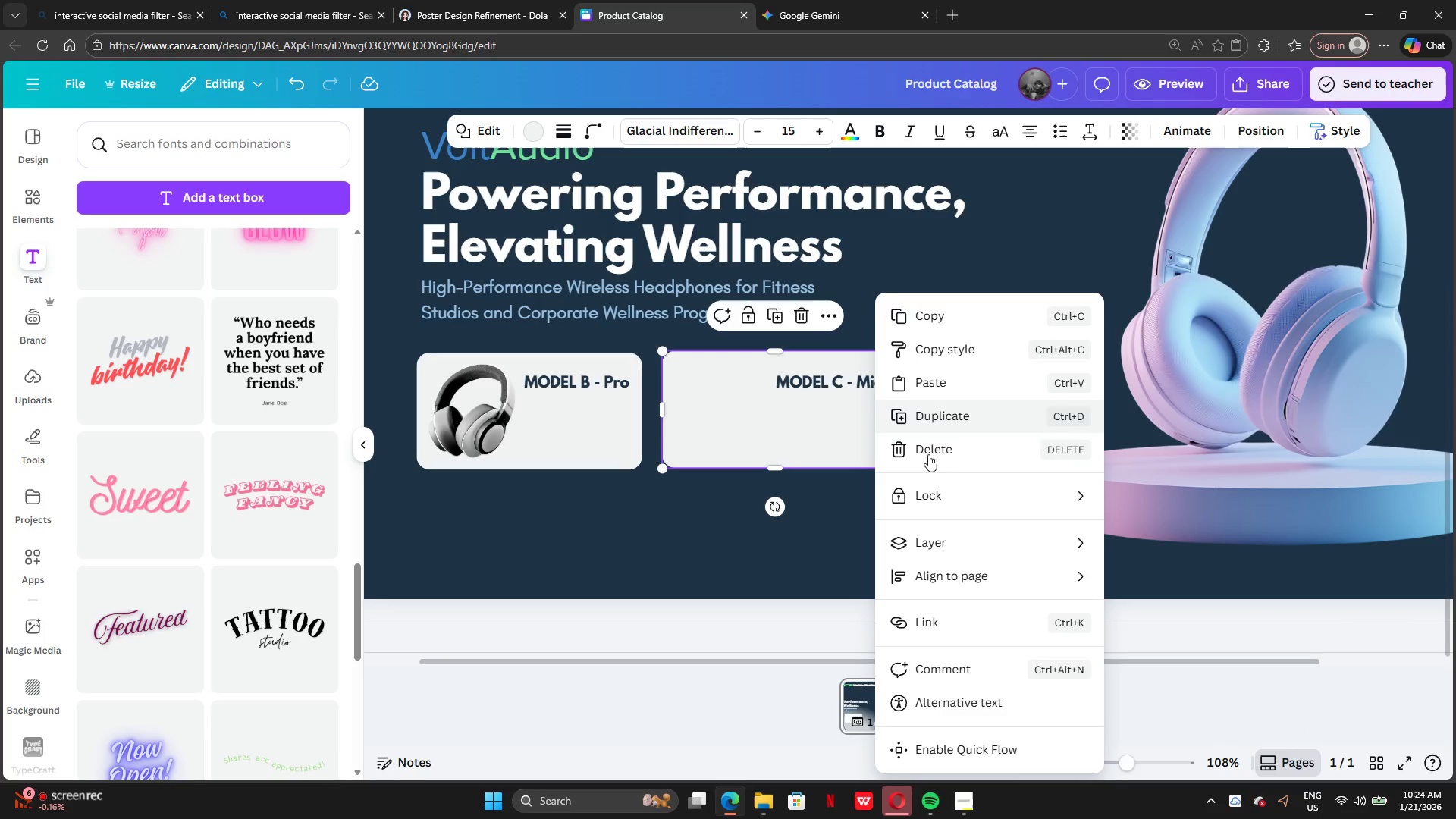 
left_click([933, 548])
 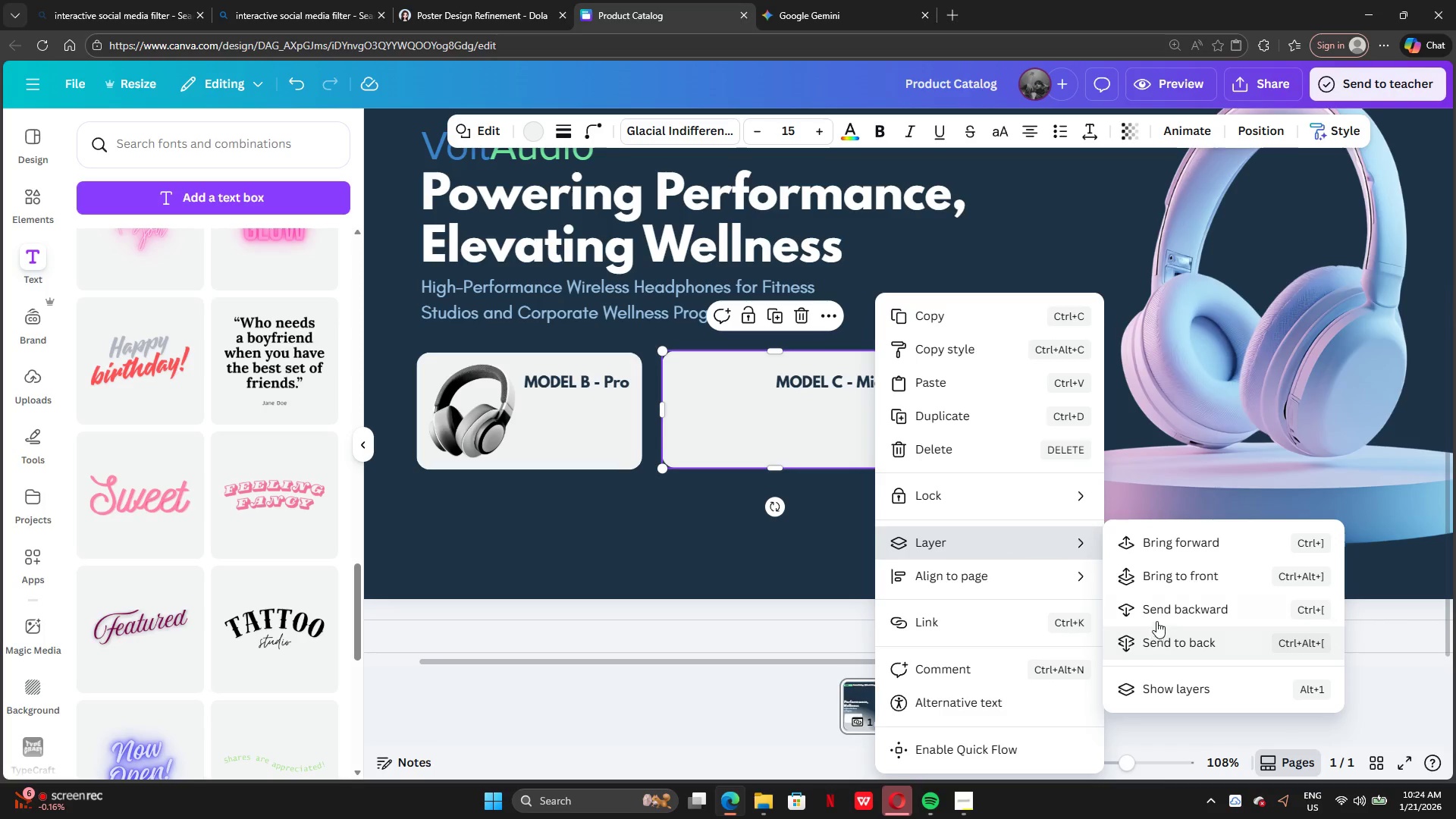 
left_click([1156, 618])
 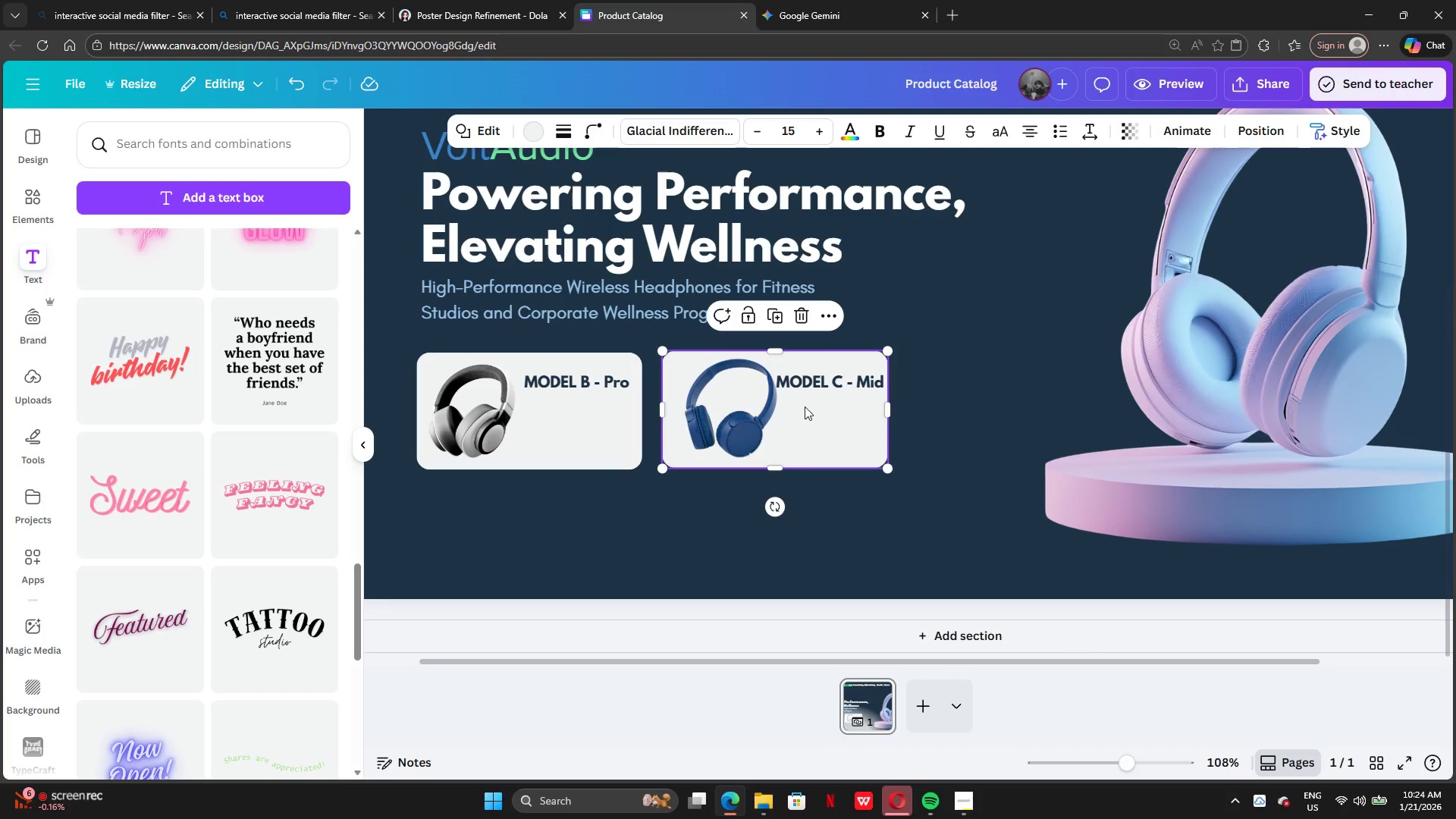 
left_click_drag(start_coordinate=[821, 426], to_coordinate=[832, 426])
 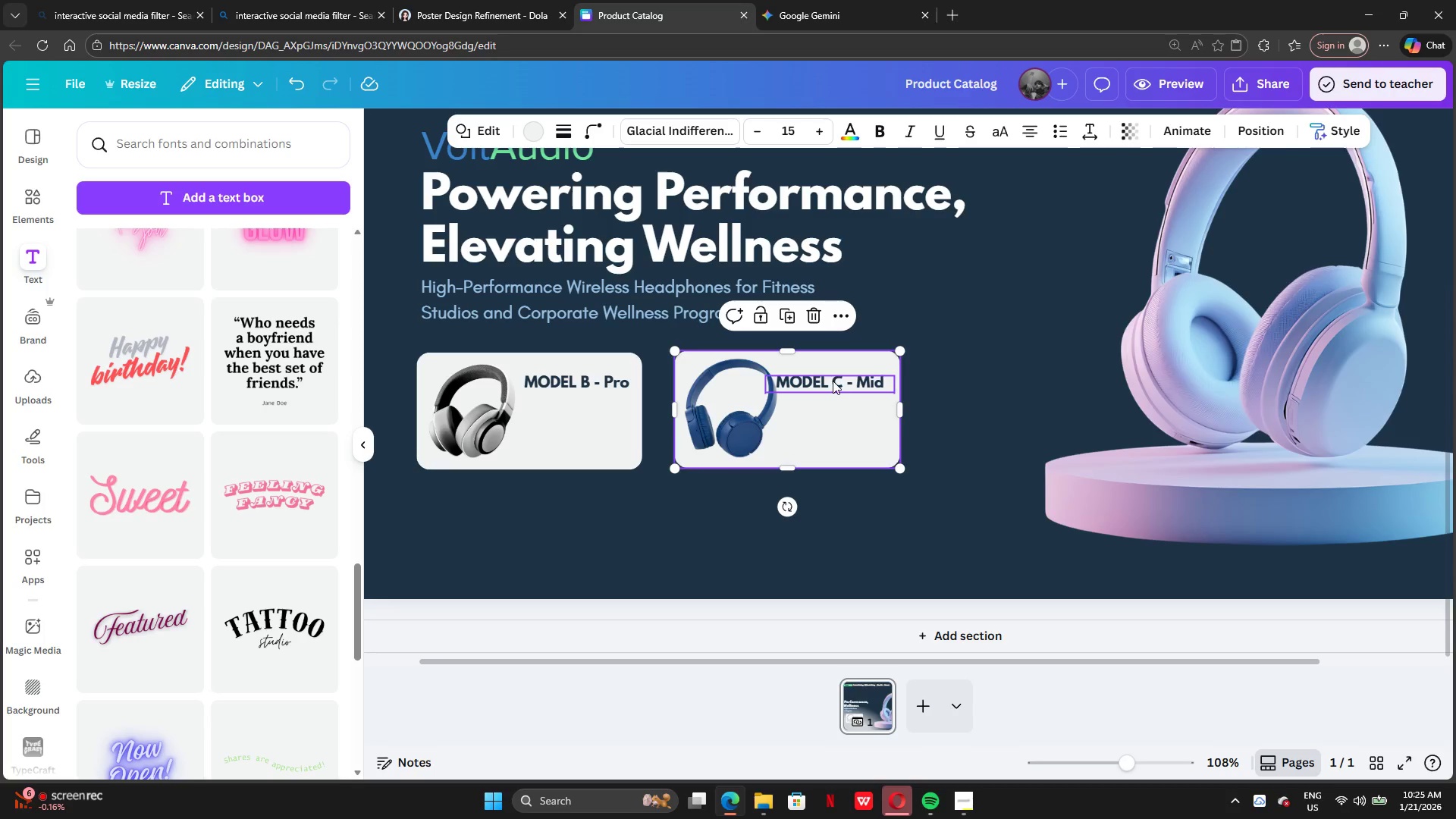 
left_click([833, 381])
 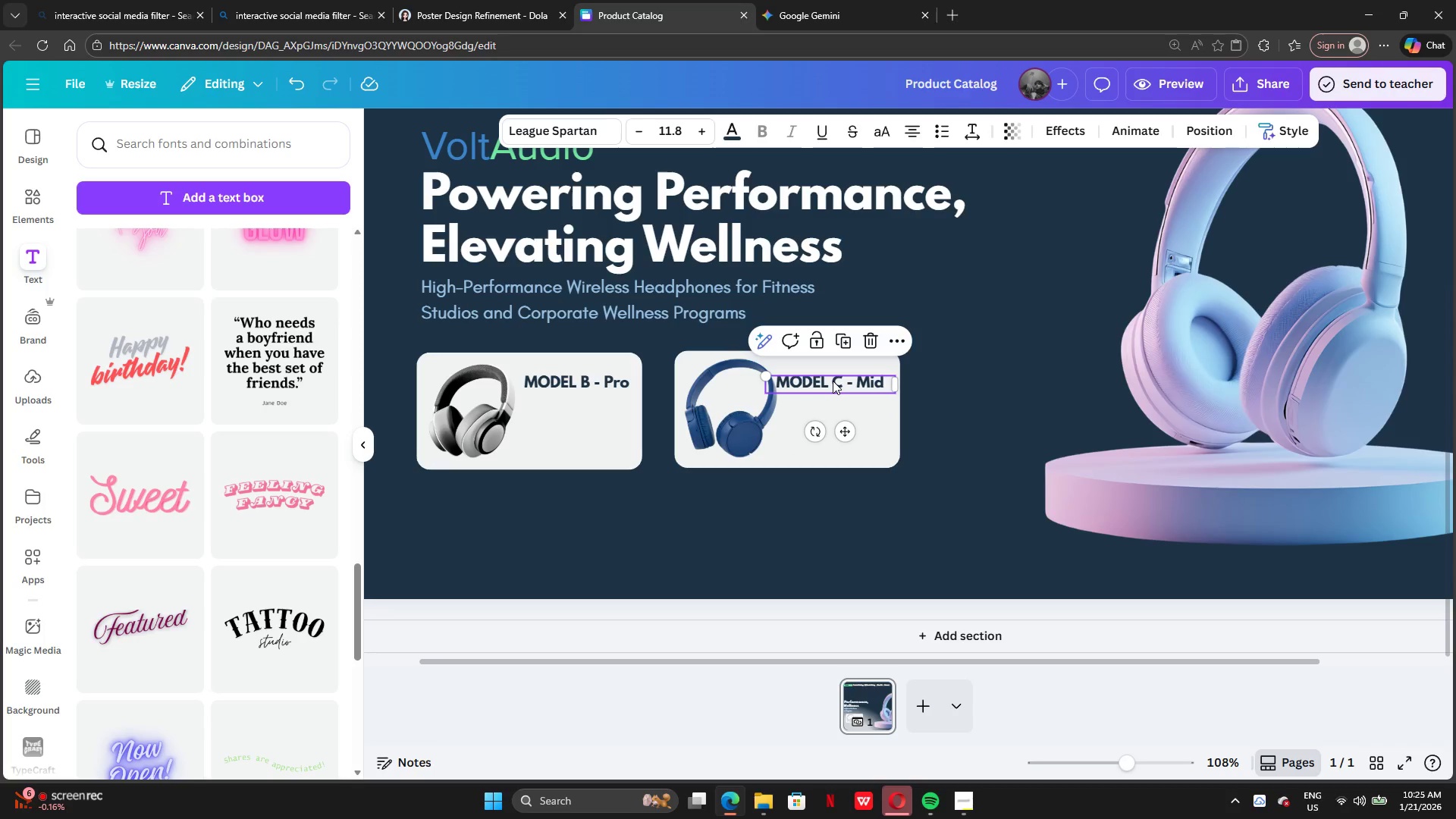 
left_click_drag(start_coordinate=[833, 381], to_coordinate=[839, 381])
 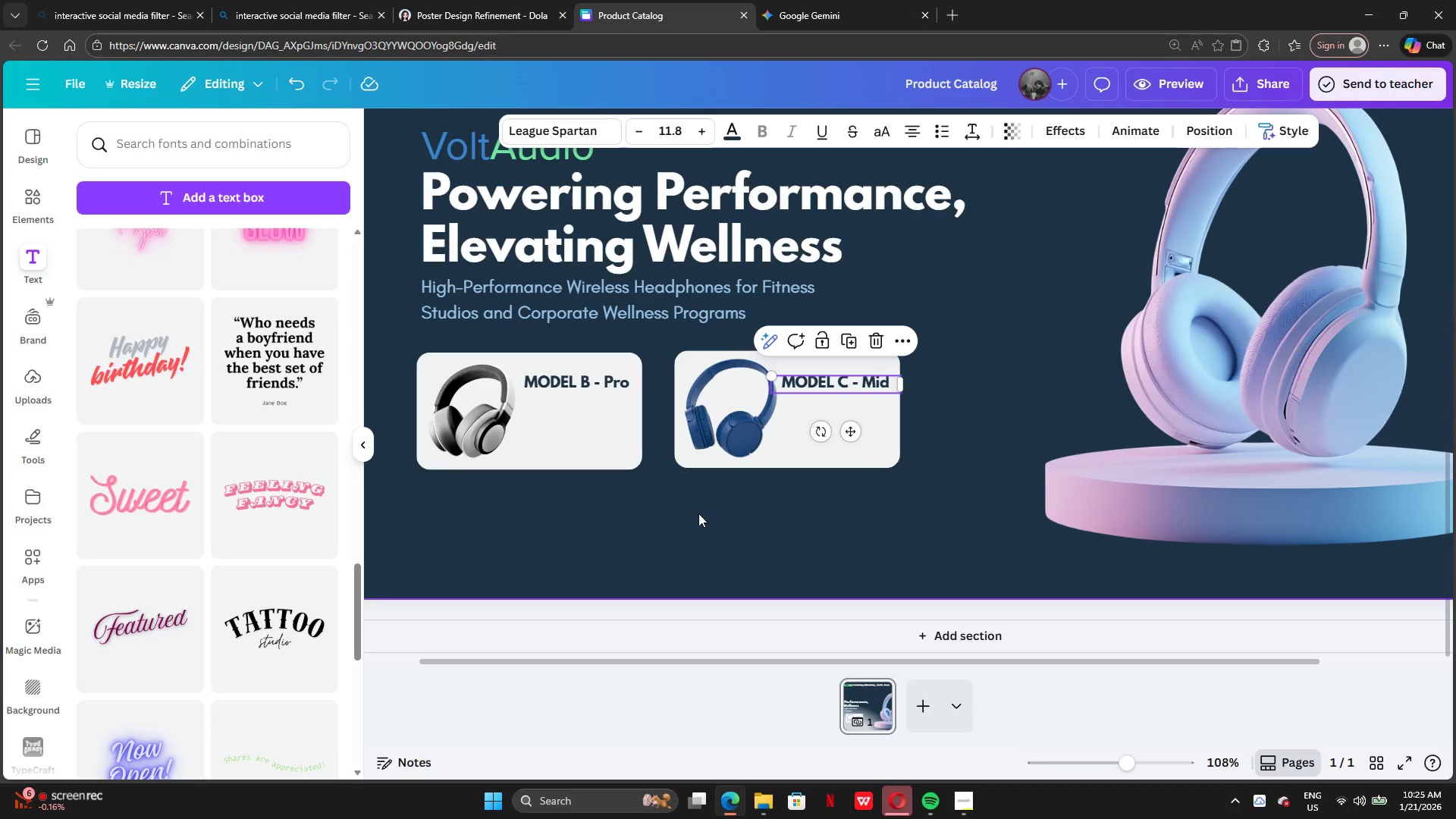 
left_click([695, 513])
 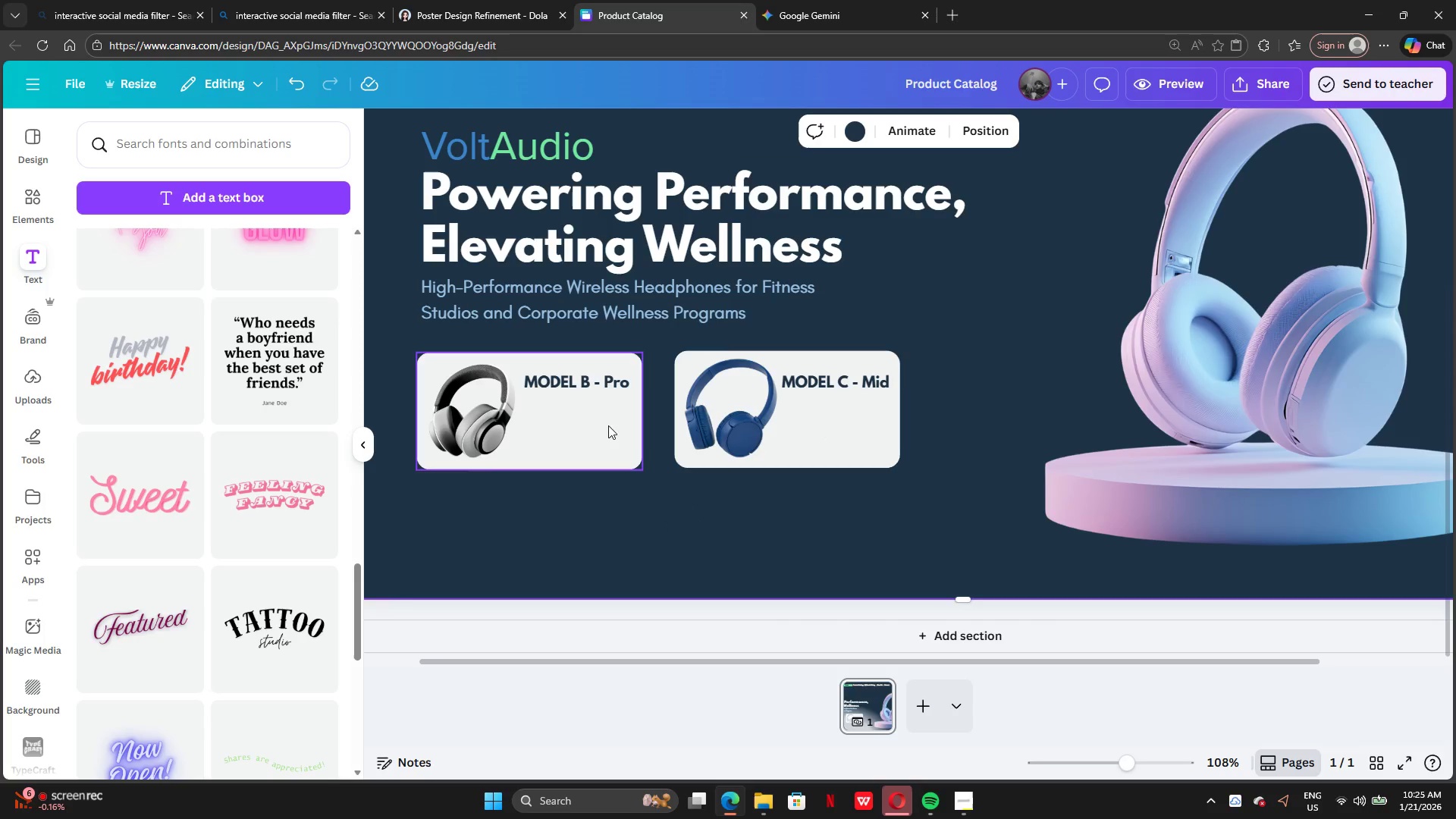 
left_click([755, 526])
 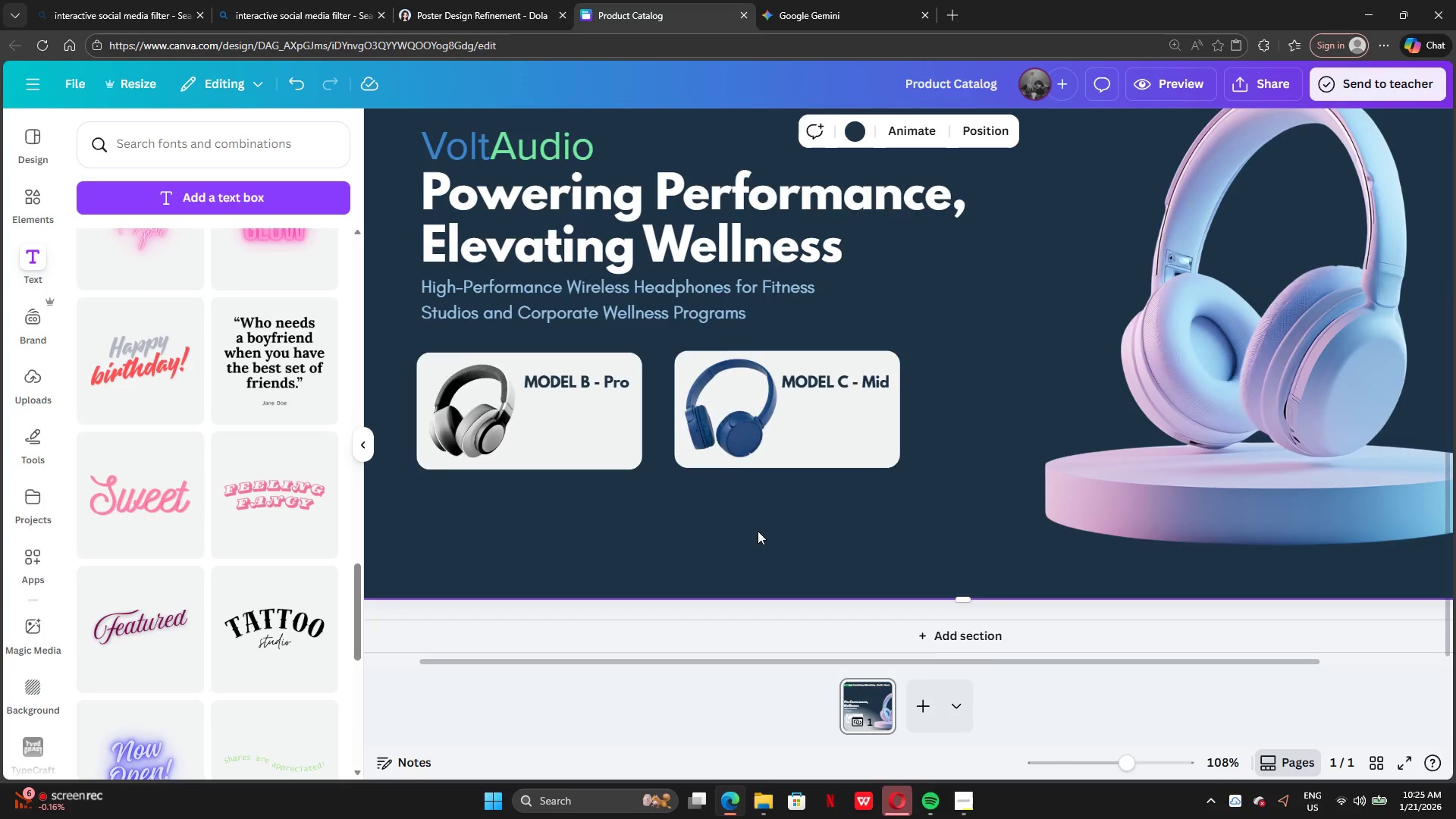 
scroll: coordinate [758, 531], scroll_direction: up, amount: 2.0
 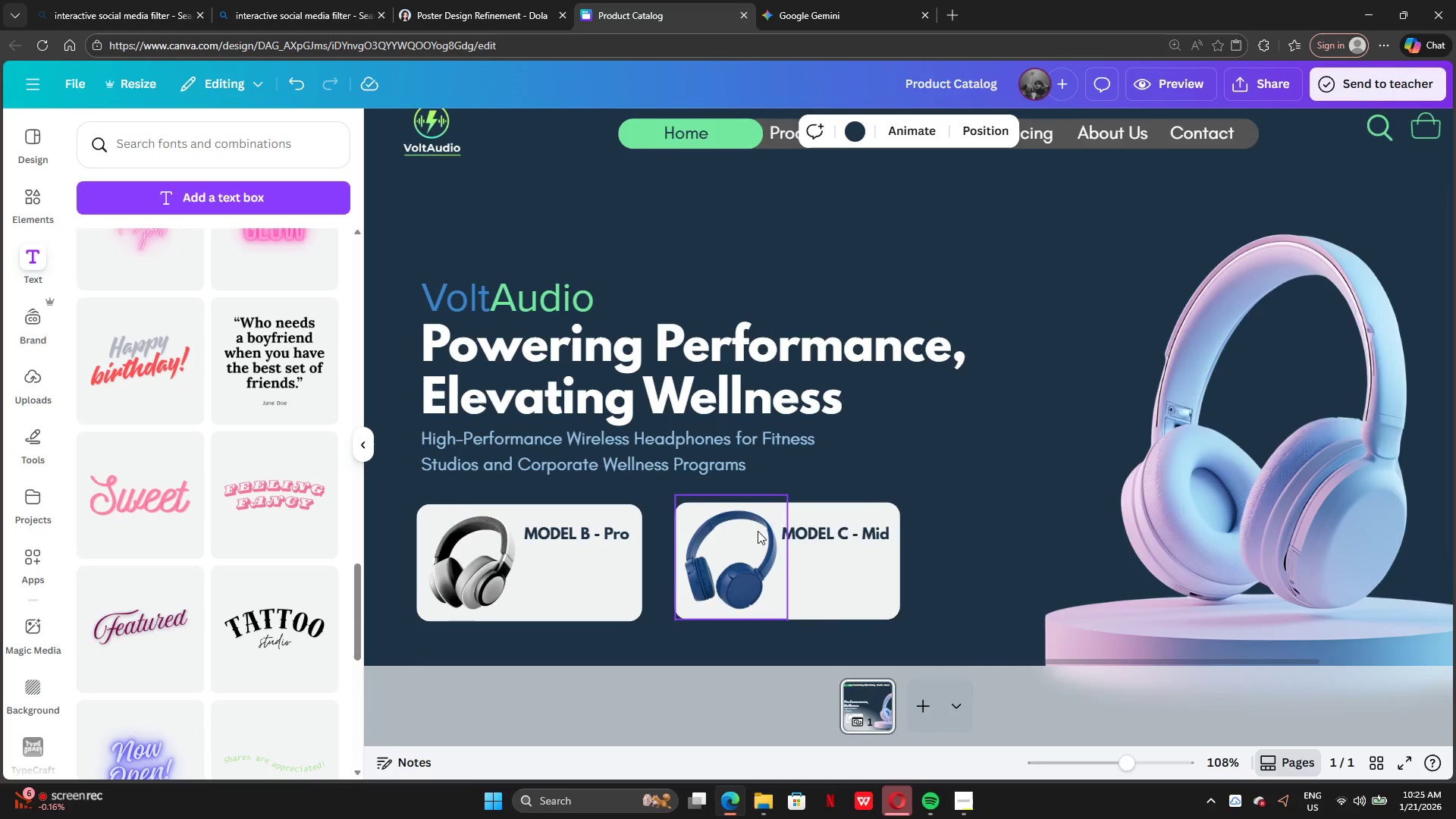 
scroll: coordinate [758, 532], scroll_direction: down, amount: 2.0
 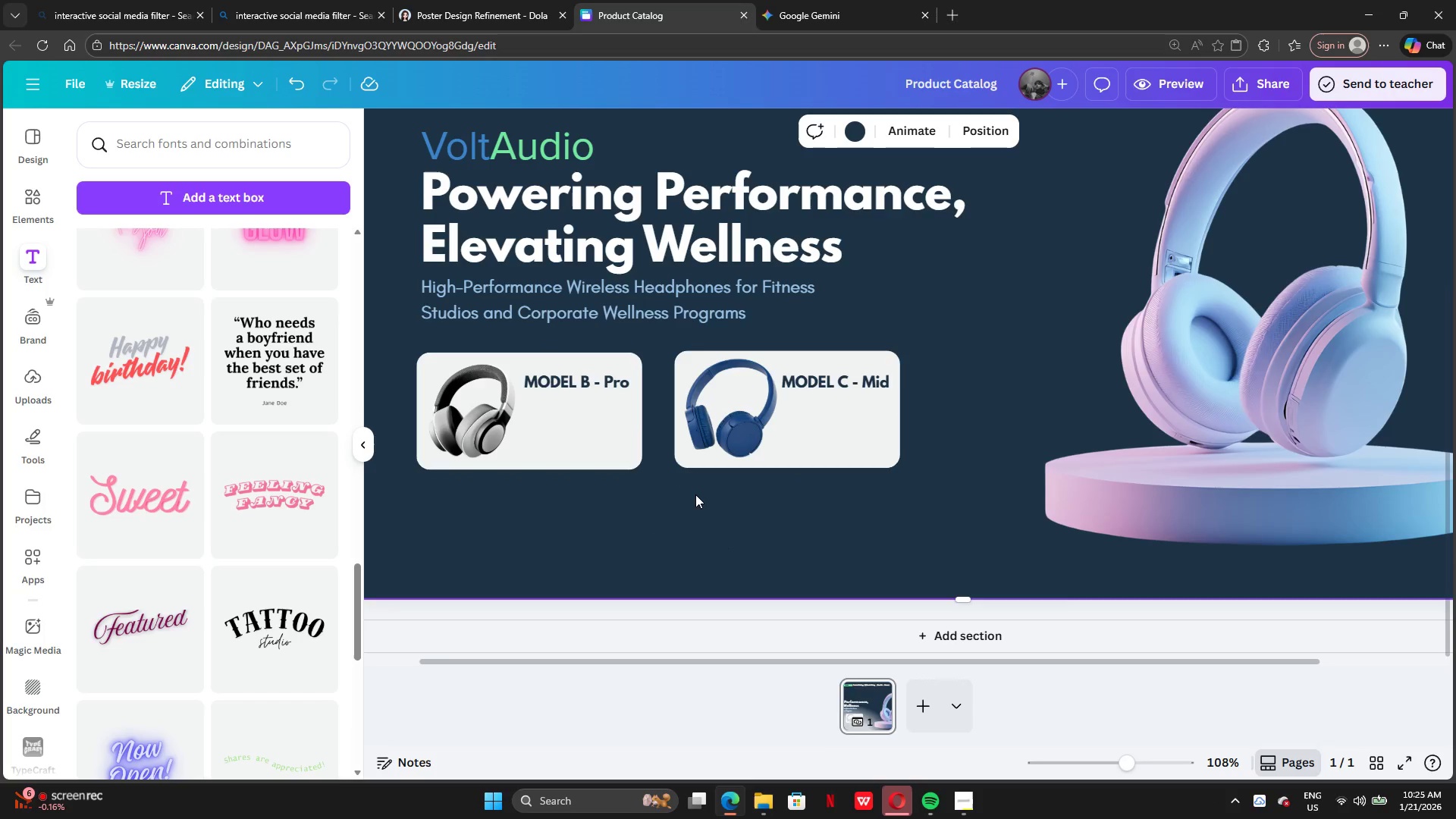 
wait(6.49)
 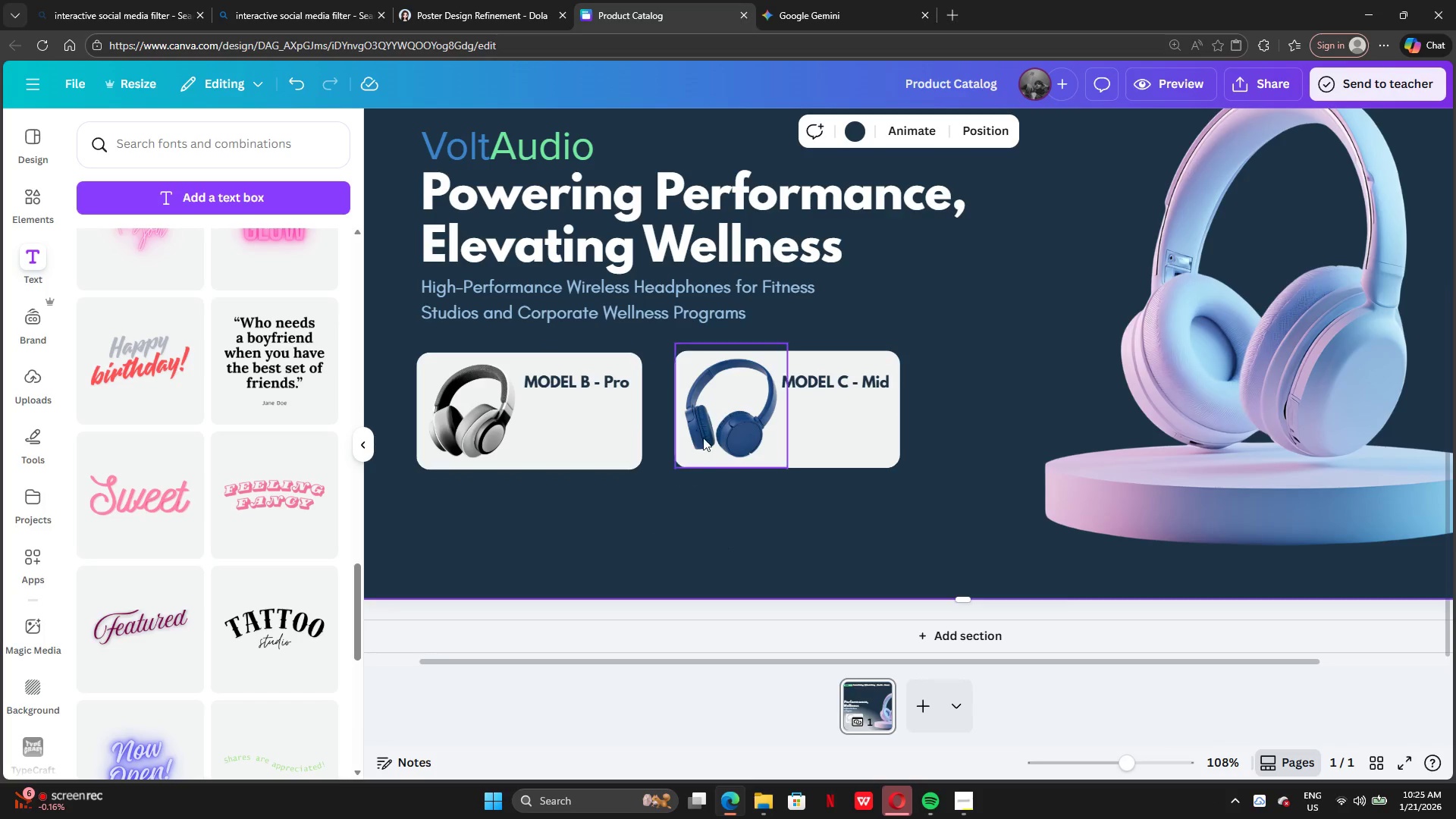 
left_click([613, 550])
 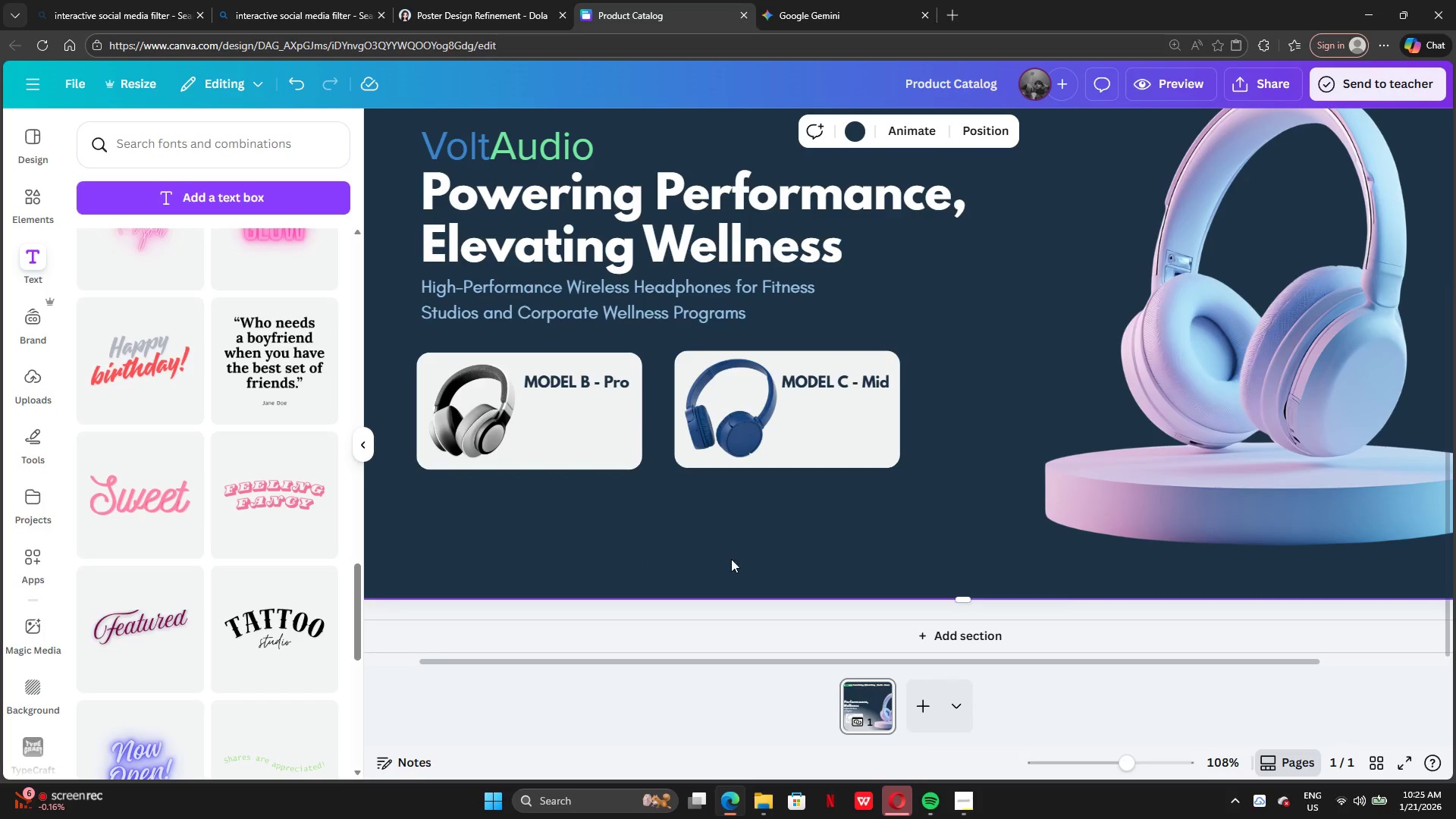 
scroll: coordinate [817, 541], scroll_direction: up, amount: 3.0
 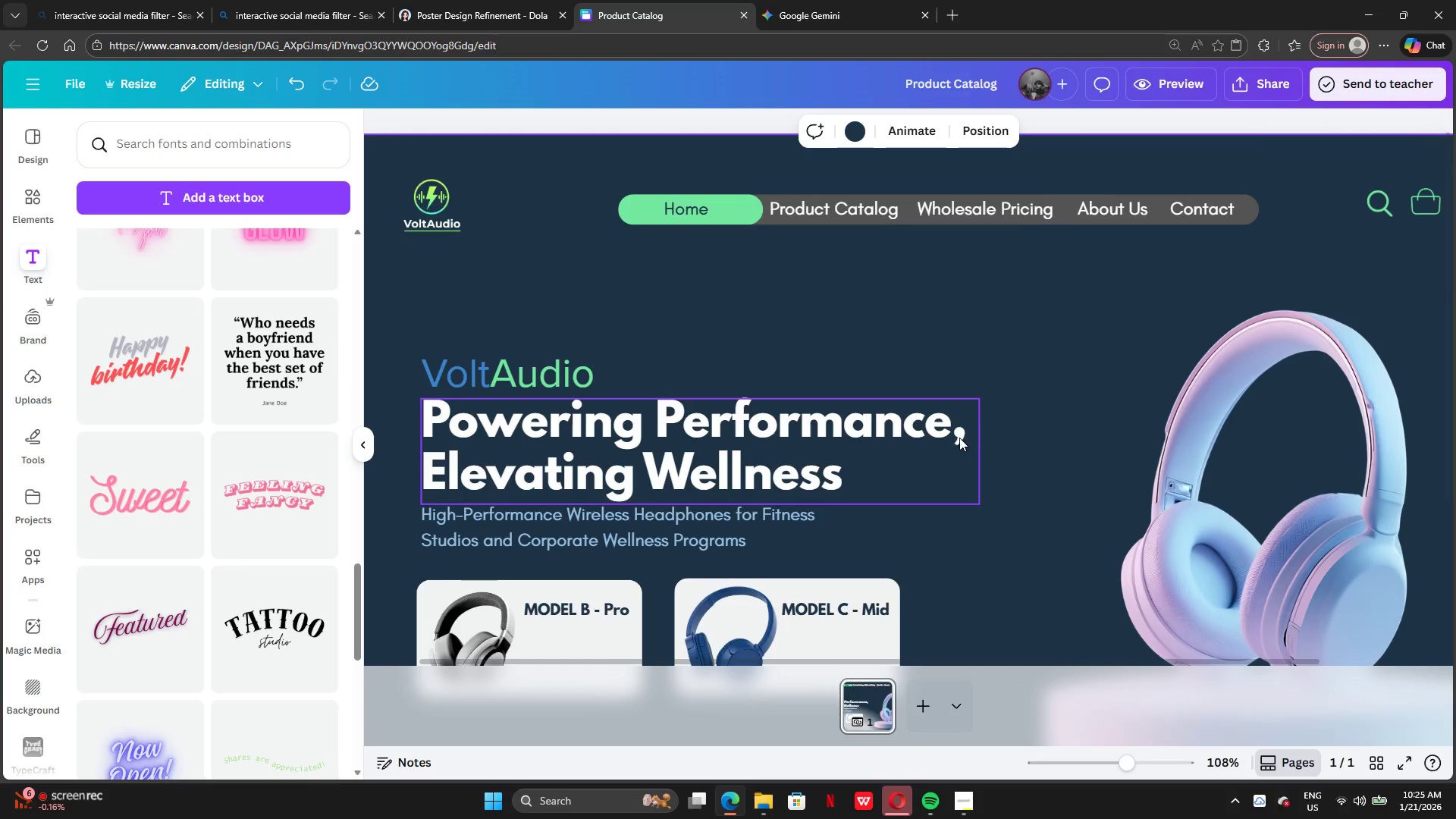 
scroll: coordinate [960, 437], scroll_direction: down, amount: 3.0
 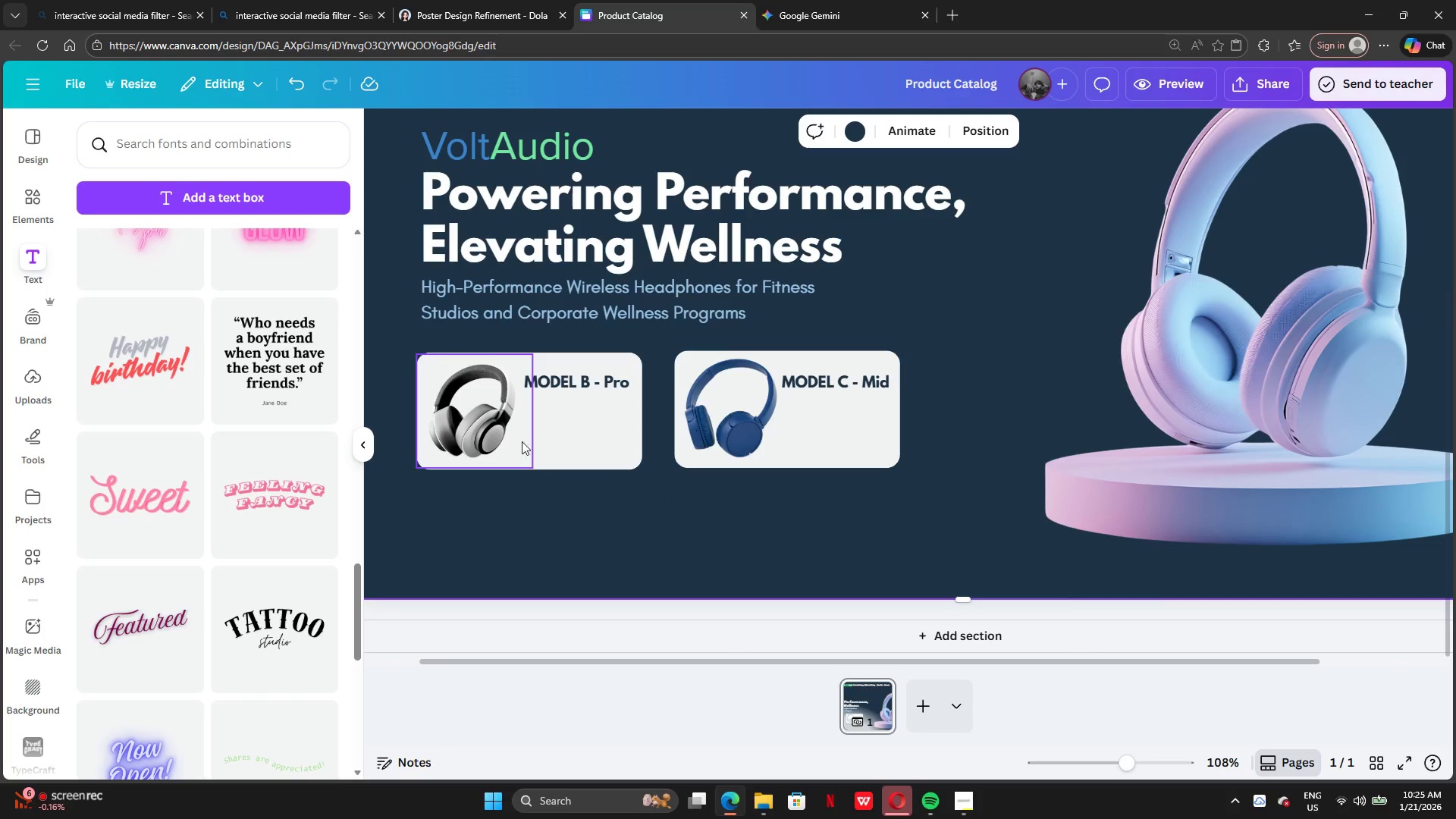 
left_click([570, 448])
 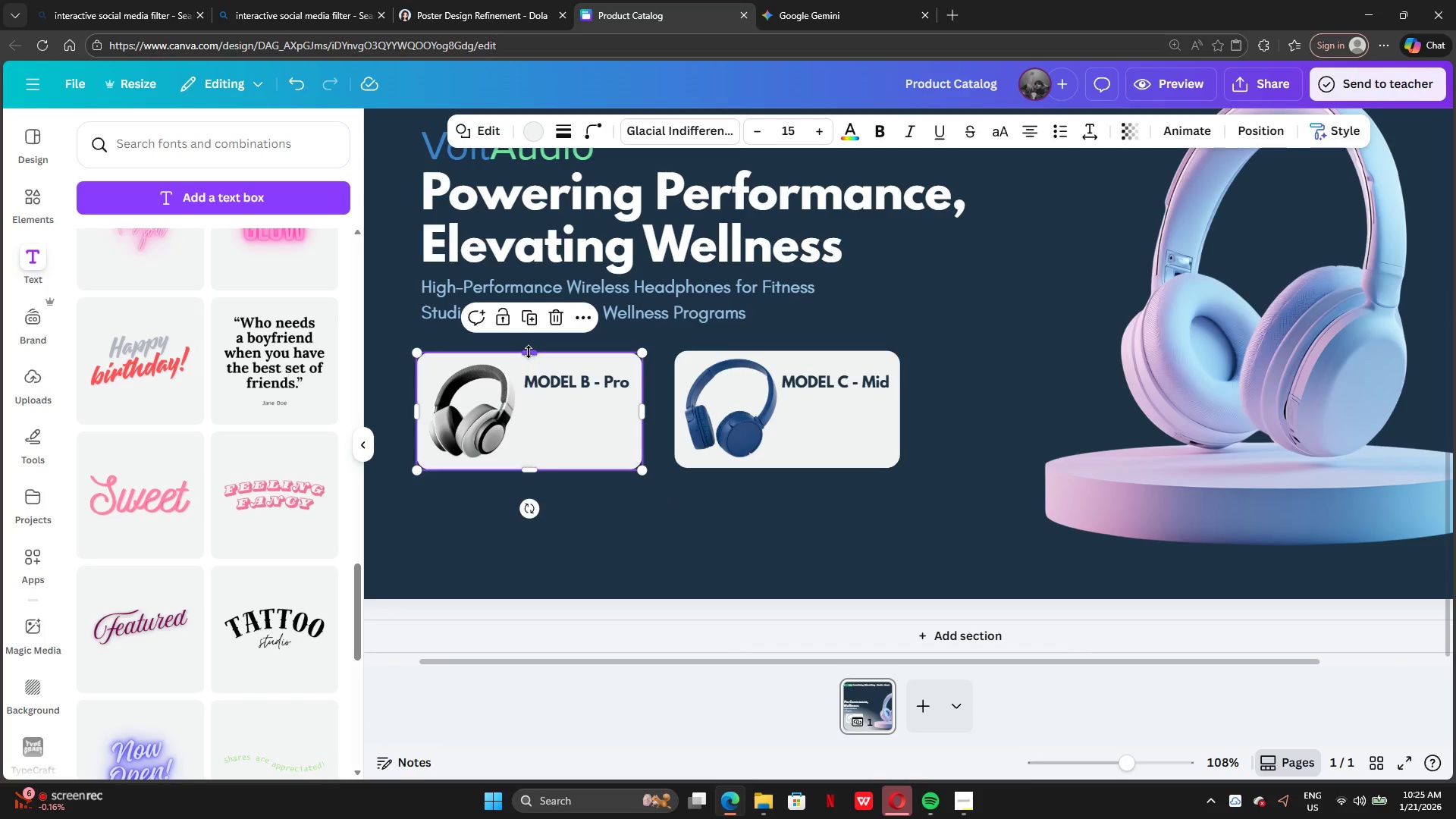 
left_click_drag(start_coordinate=[529, 352], to_coordinate=[524, 350])
 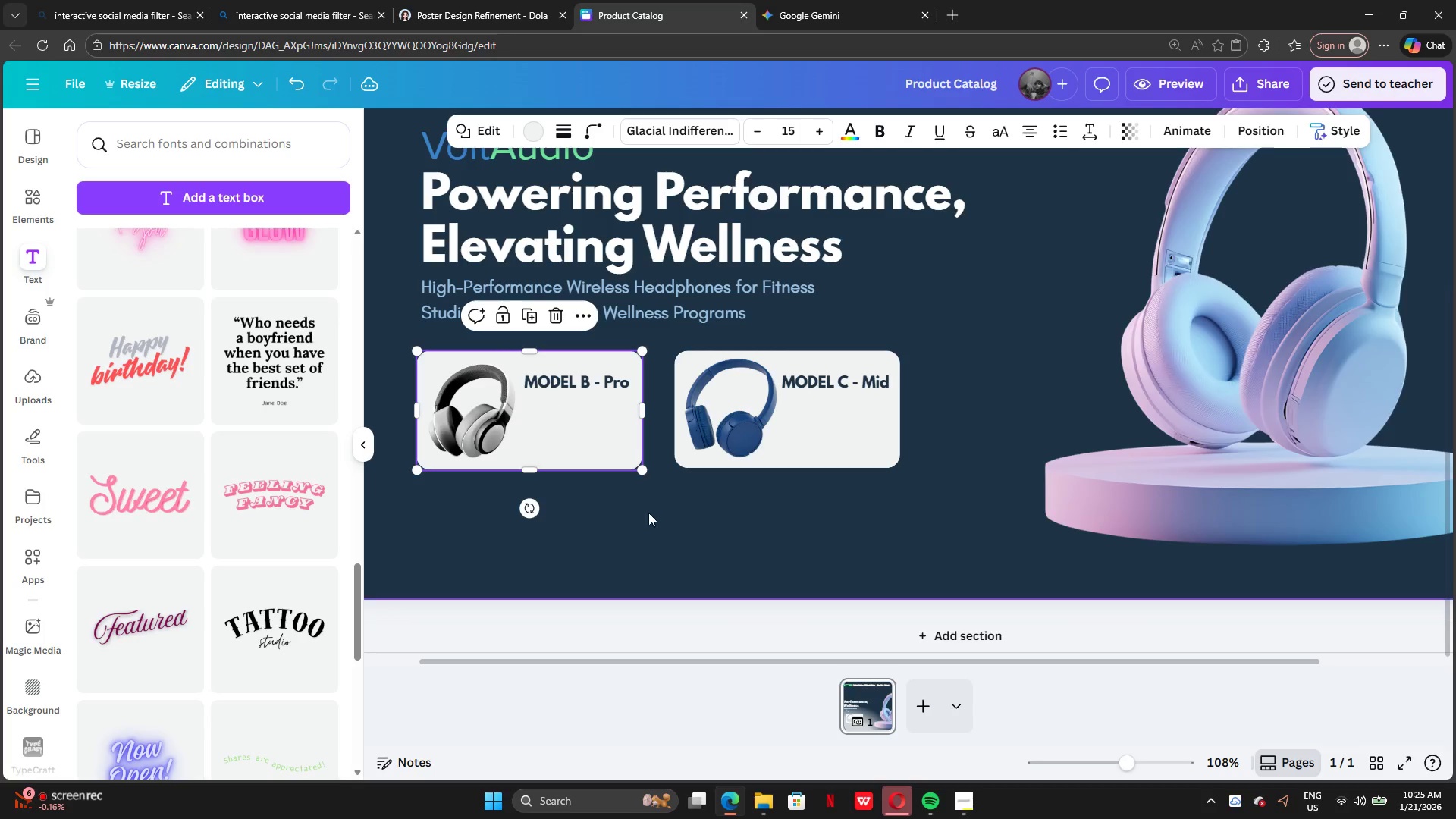 
left_click([651, 513])
 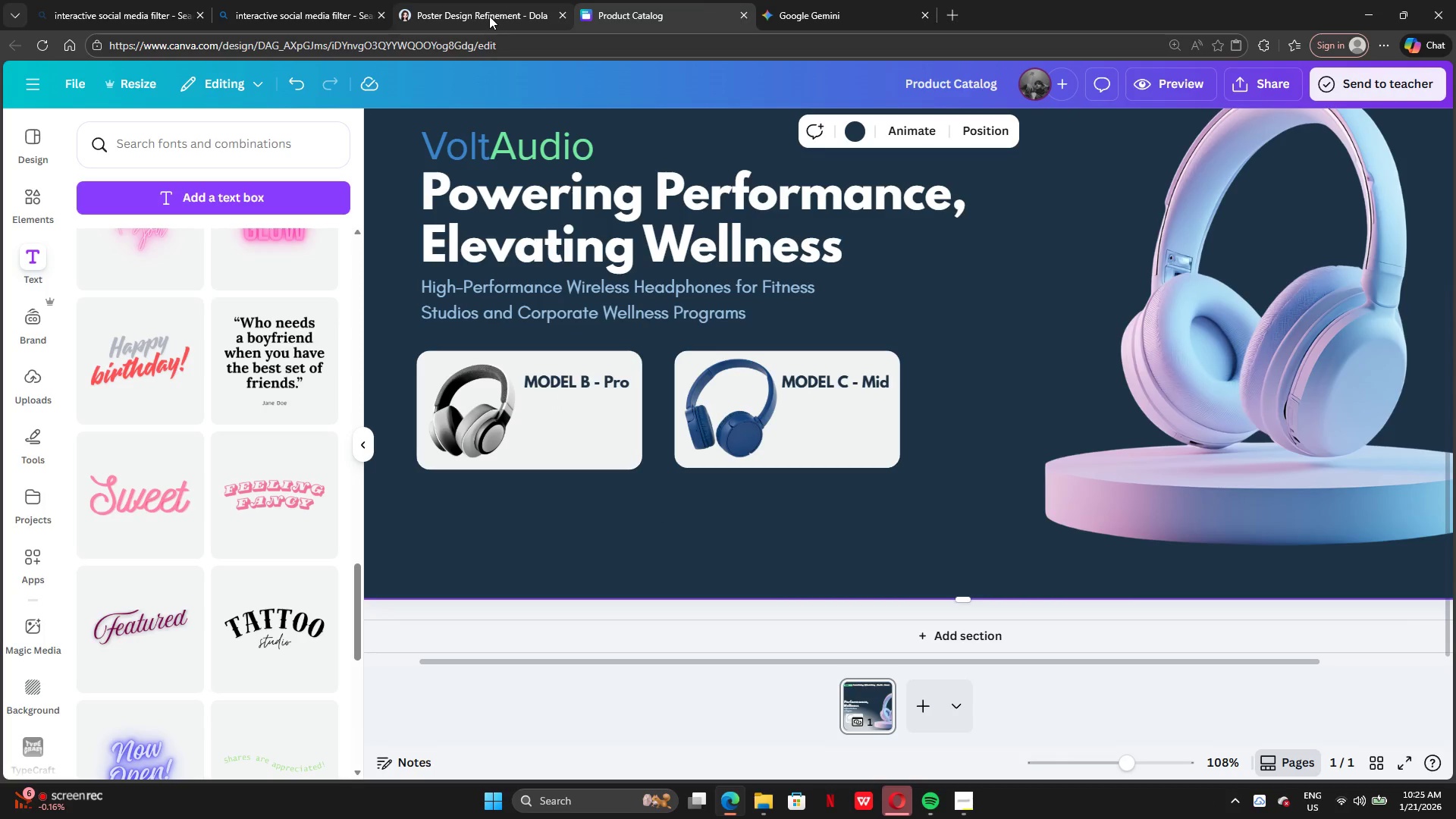 
left_click([810, 8])
 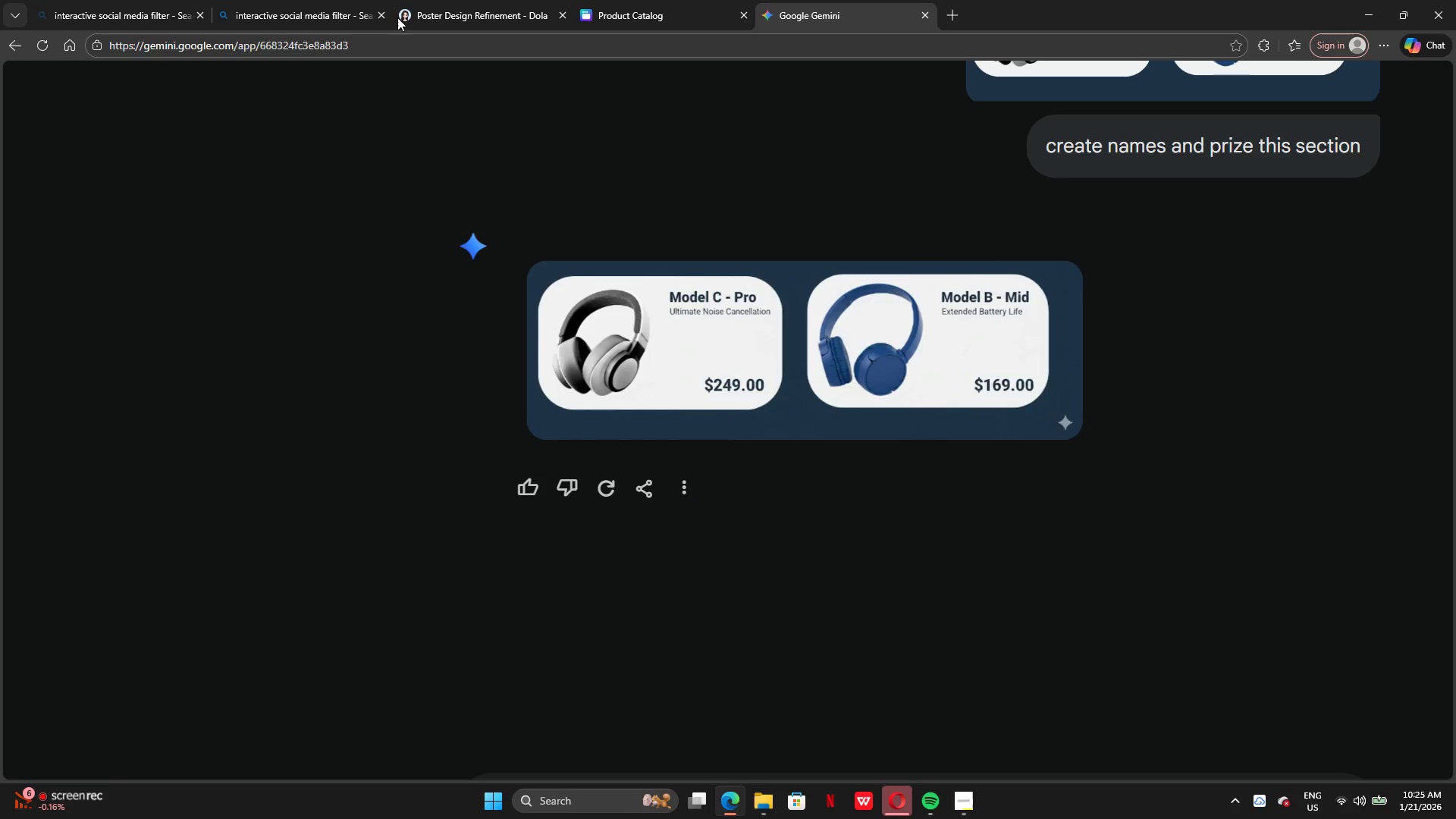 
left_click([453, 11])
 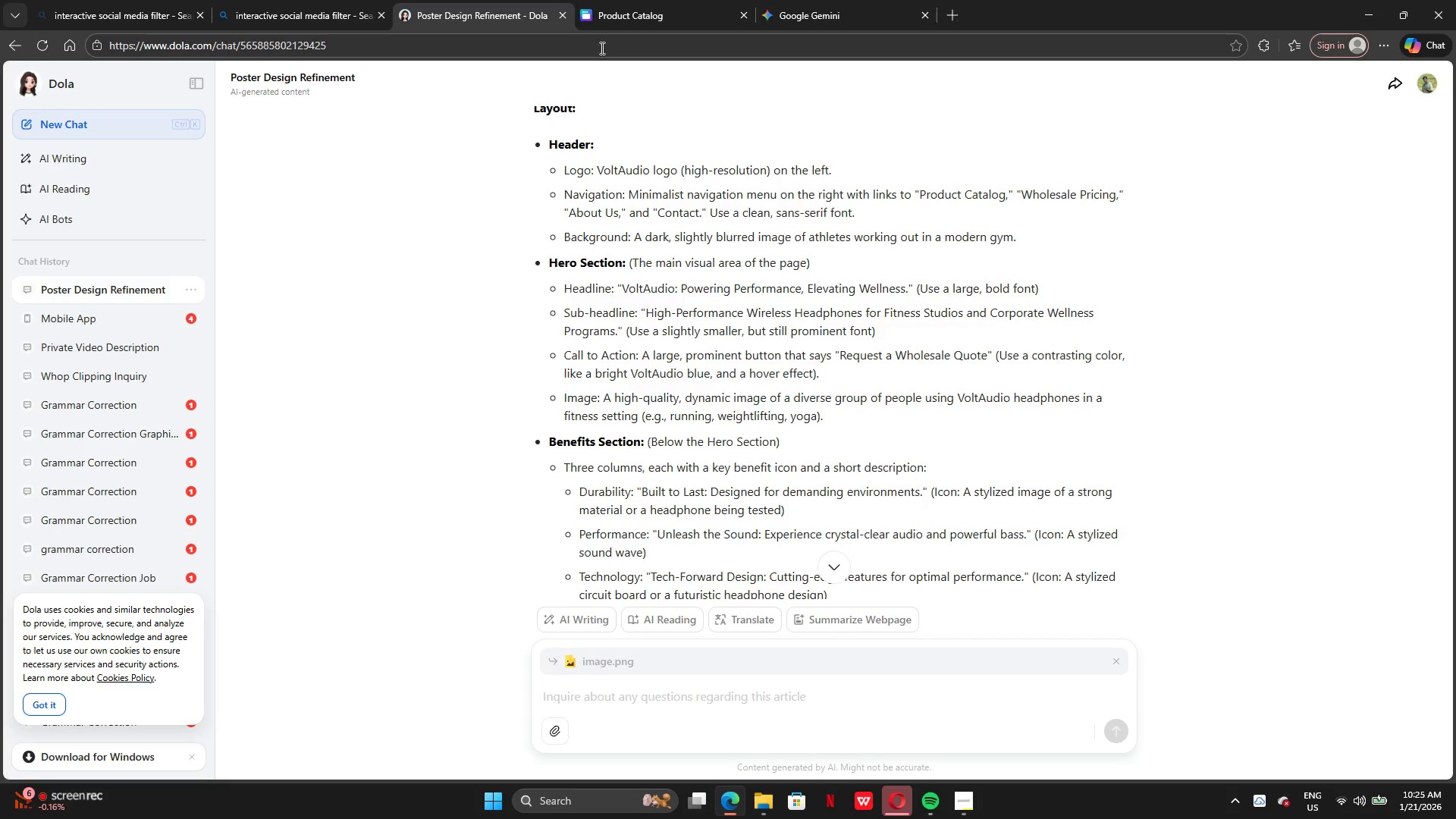 
left_click([648, 14])
 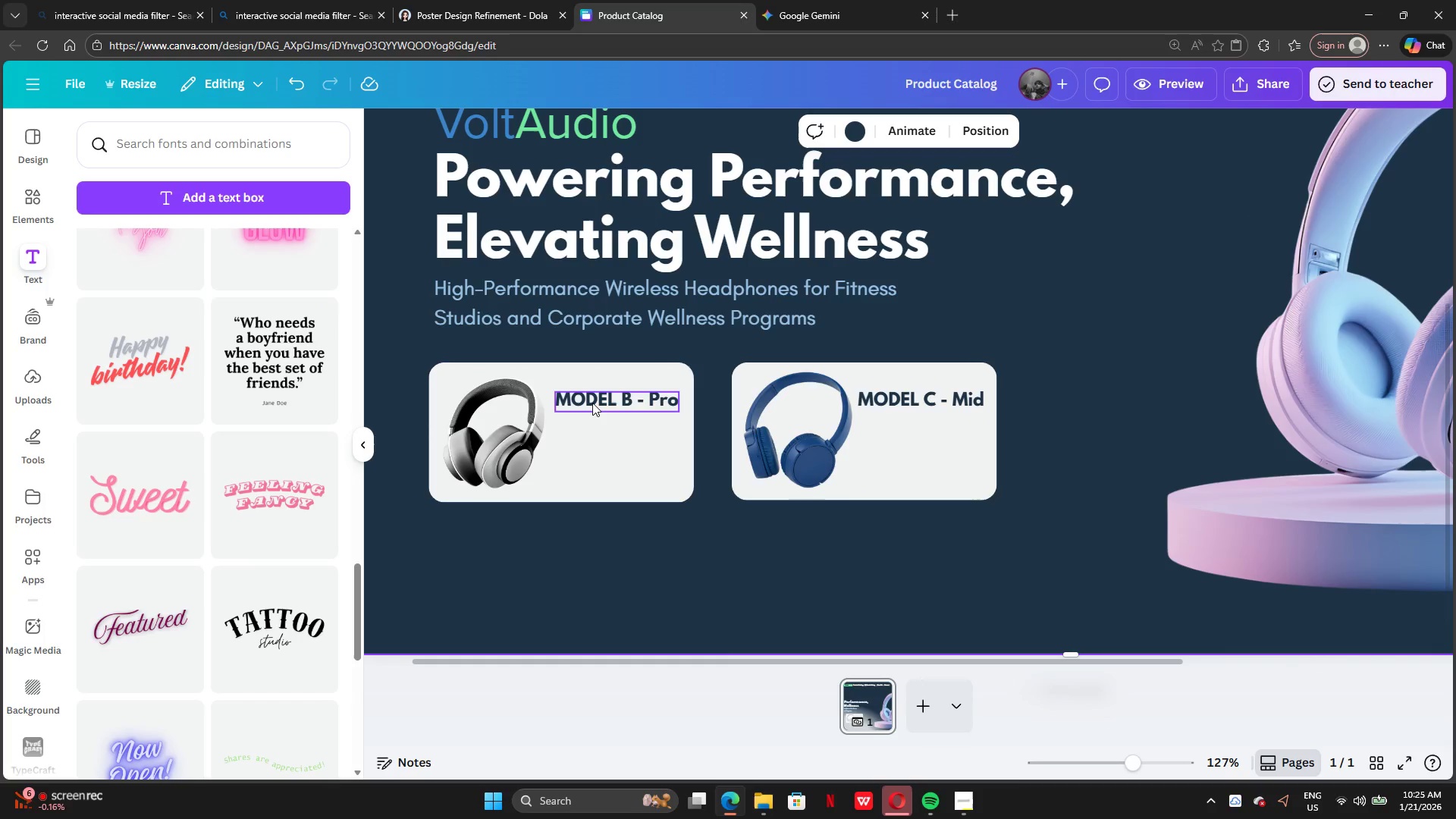 
left_click([632, 357])
 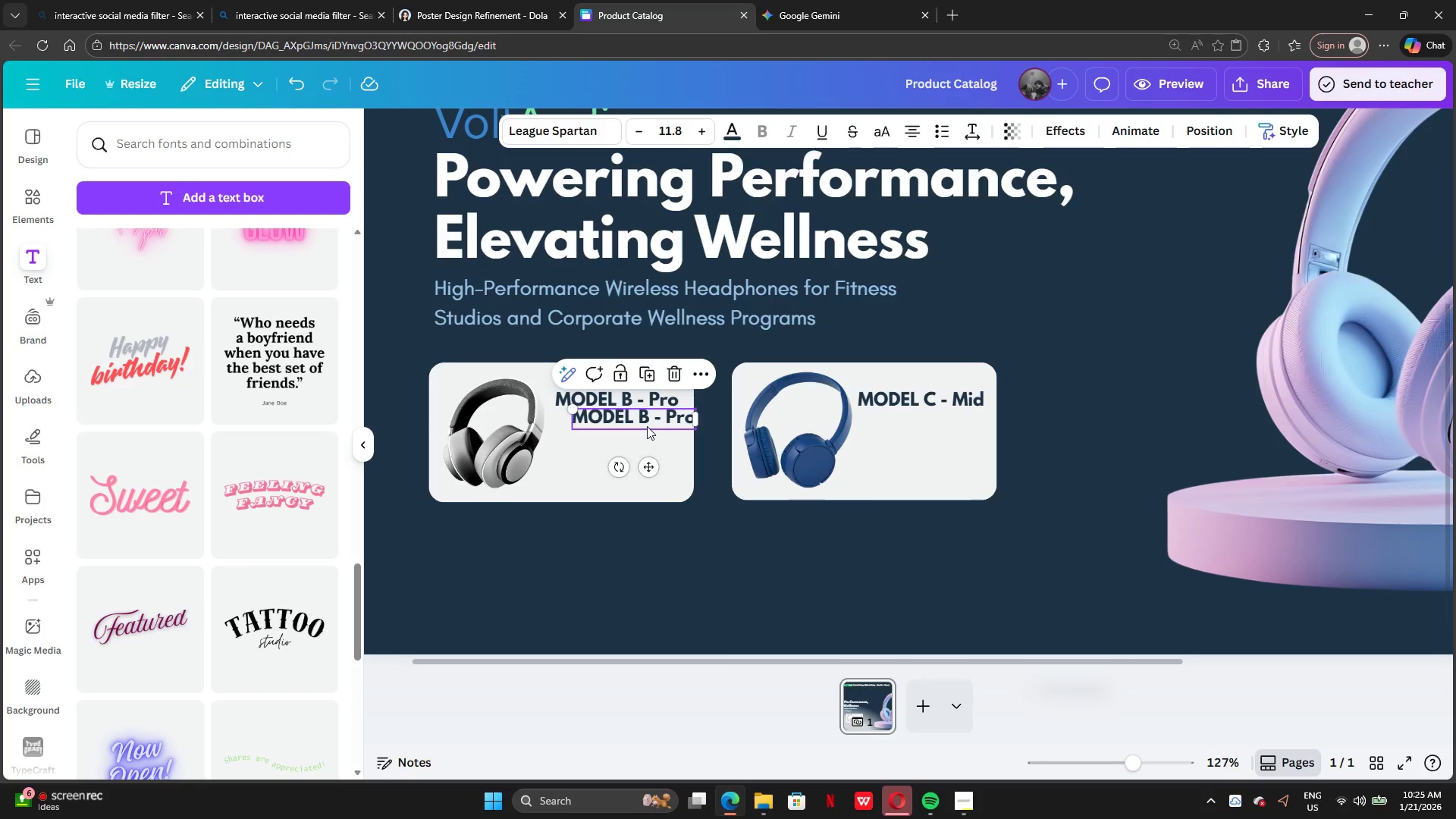 
left_click_drag(start_coordinate=[647, 426], to_coordinate=[626, 436])
 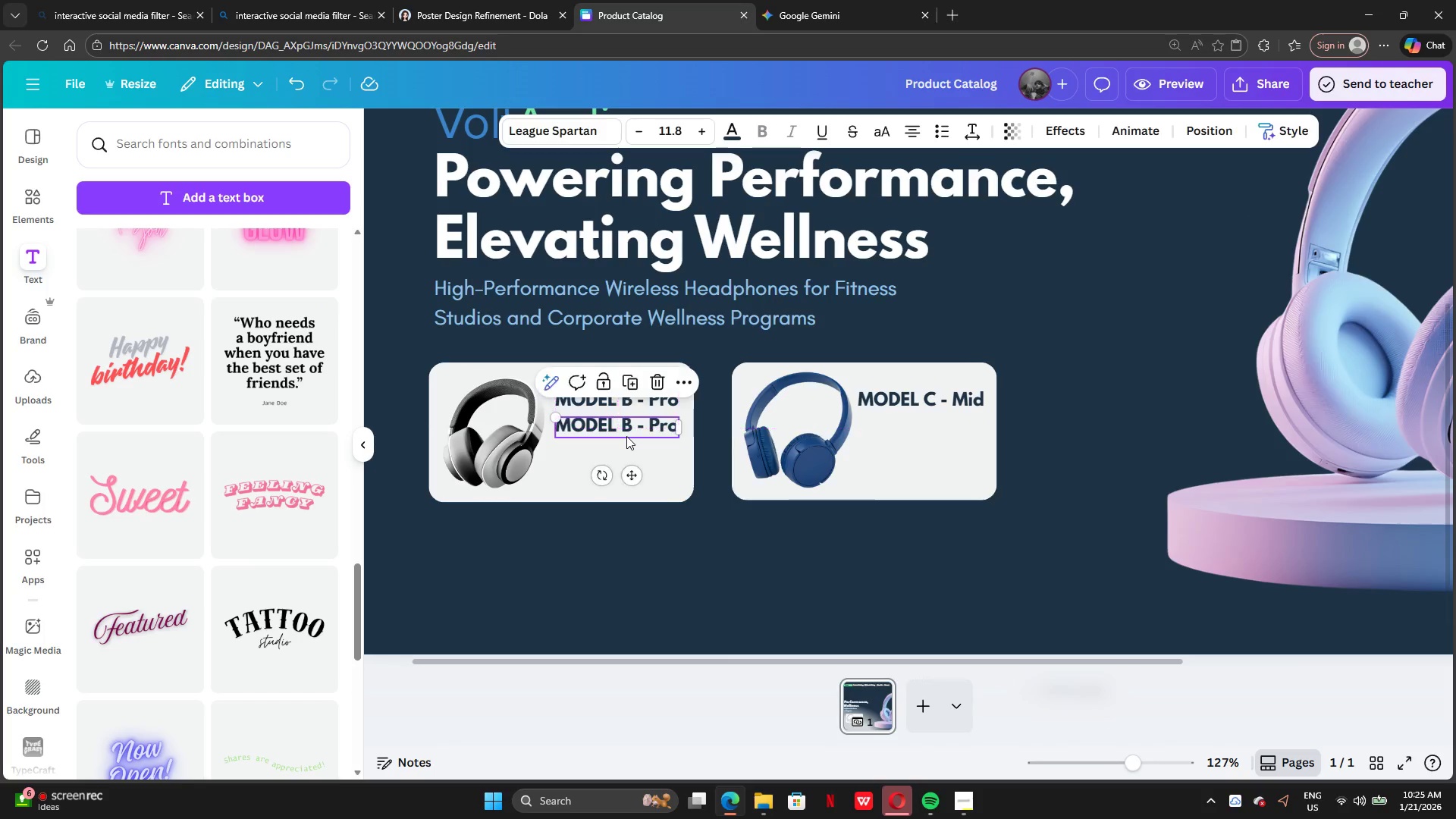 
double_click([626, 436])
 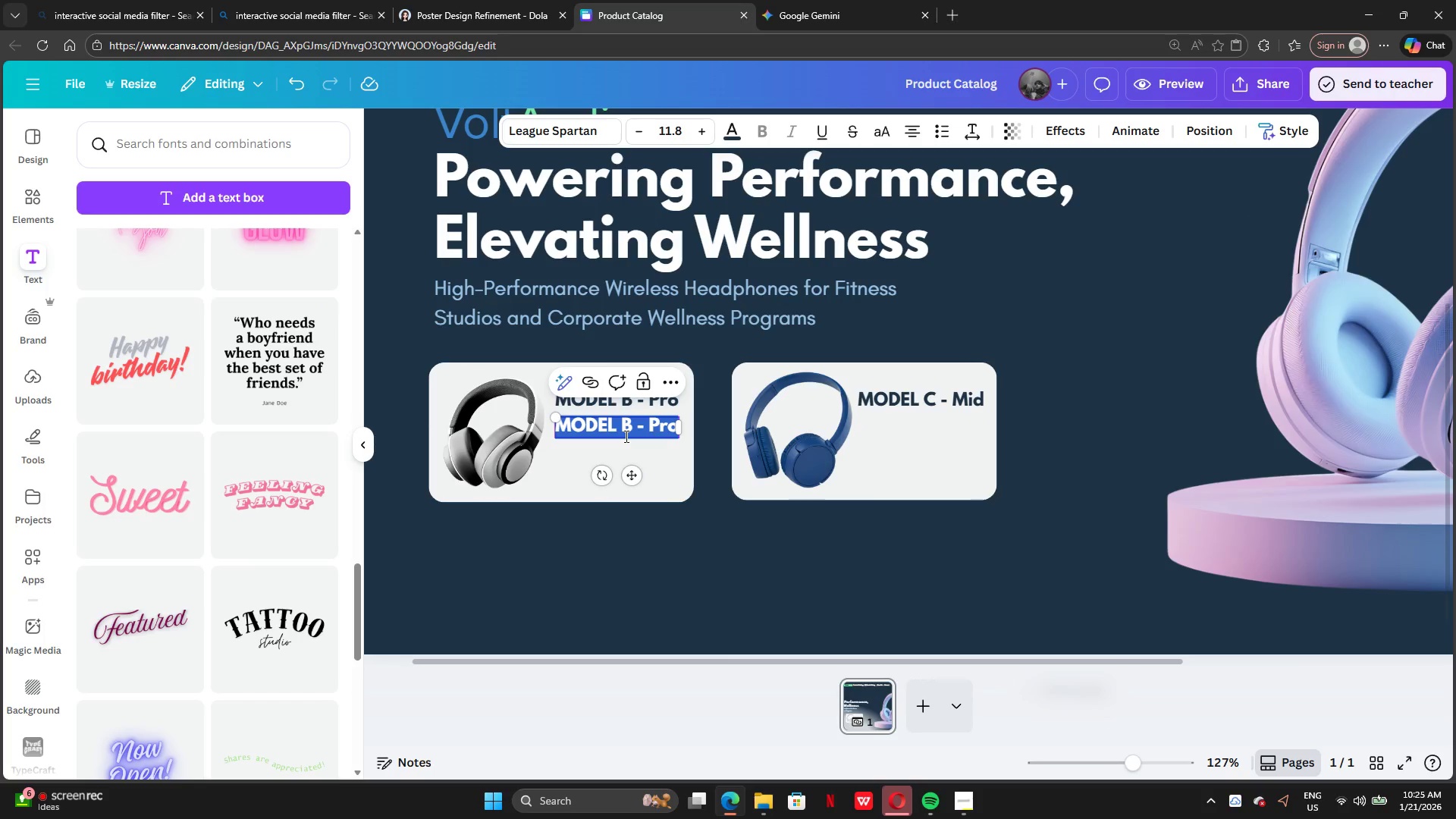 
type($249.00)
 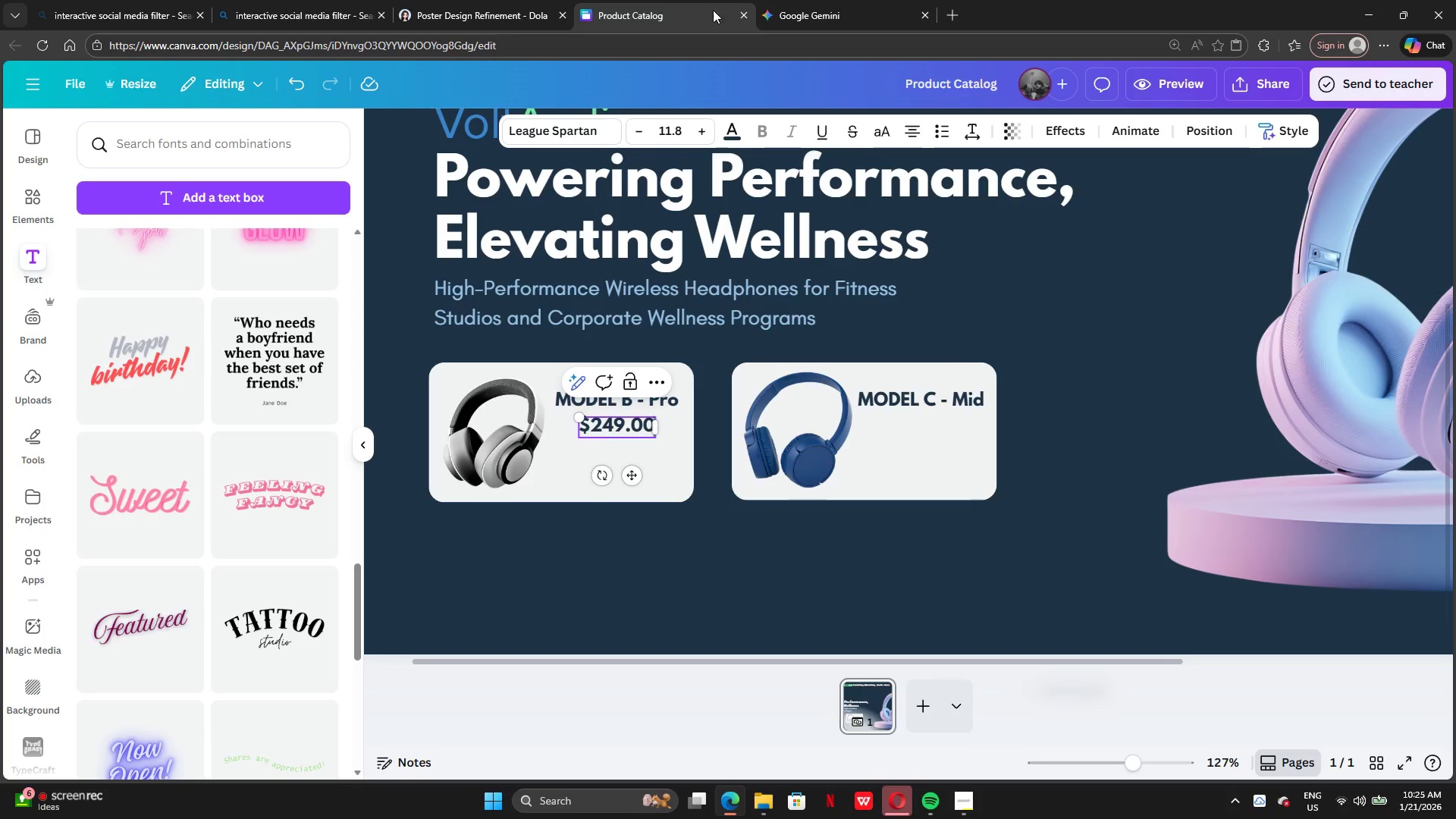 
left_click([783, 9])
 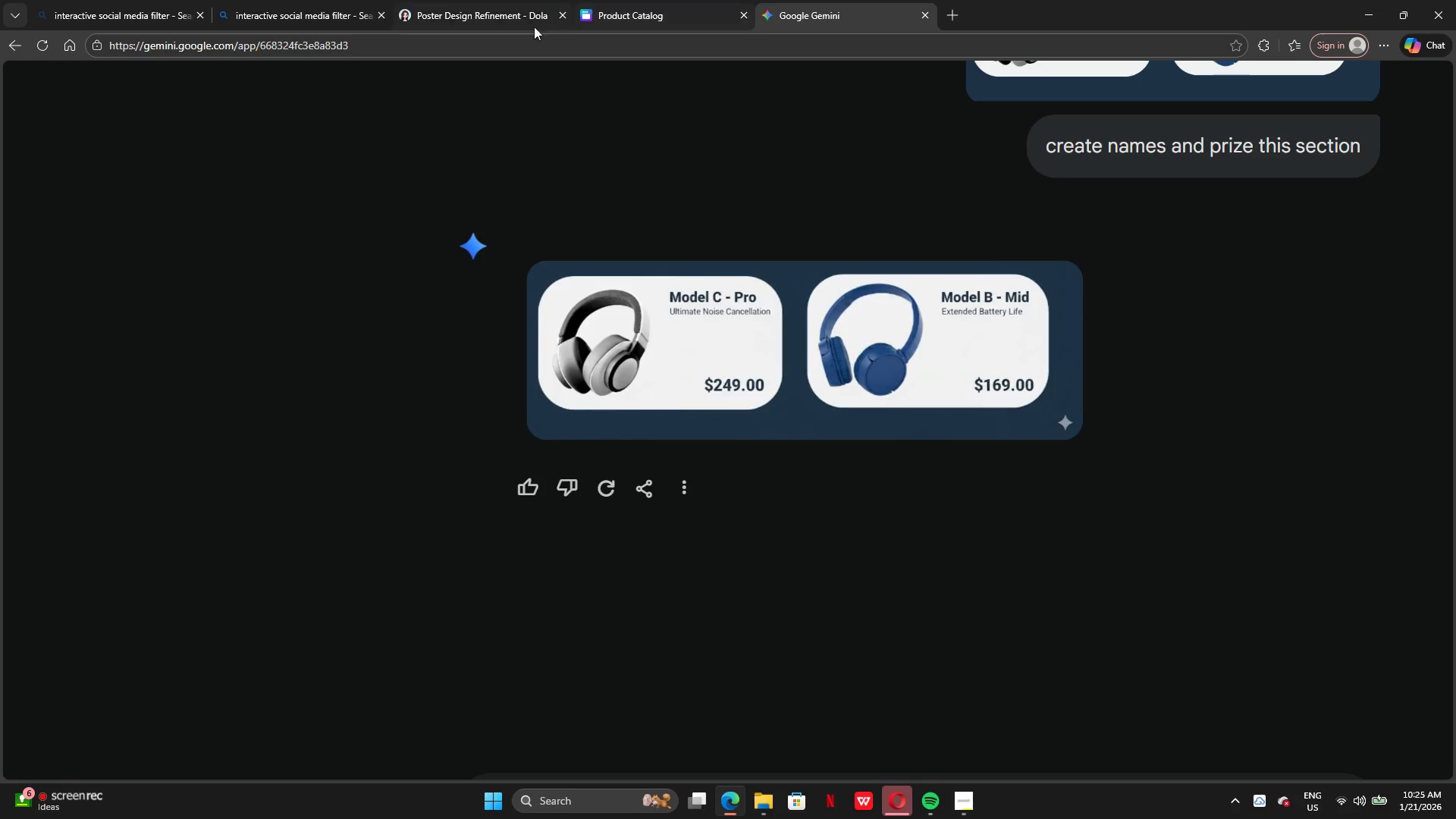 
left_click([451, 16])
 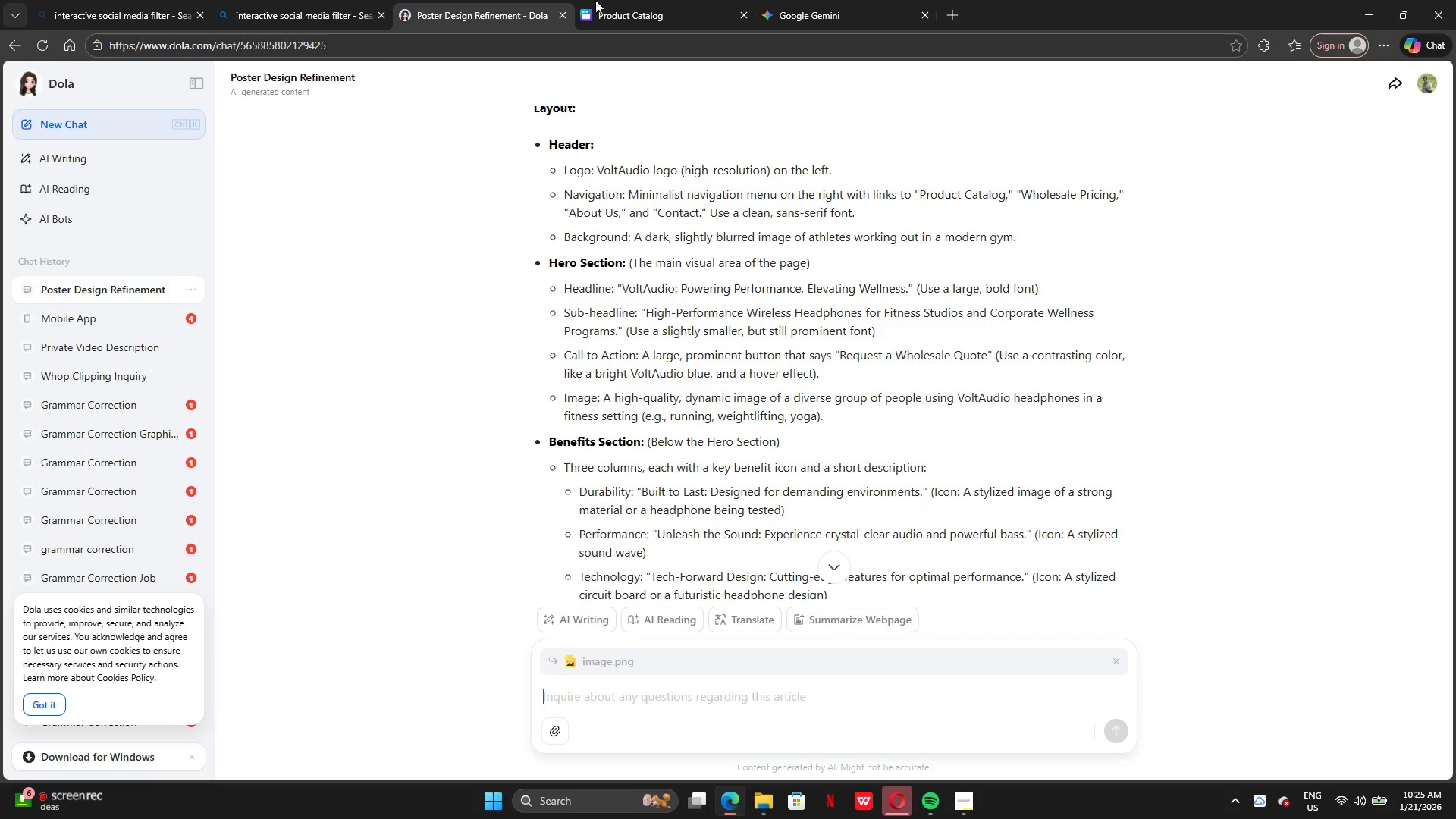 
left_click([601, 2])
 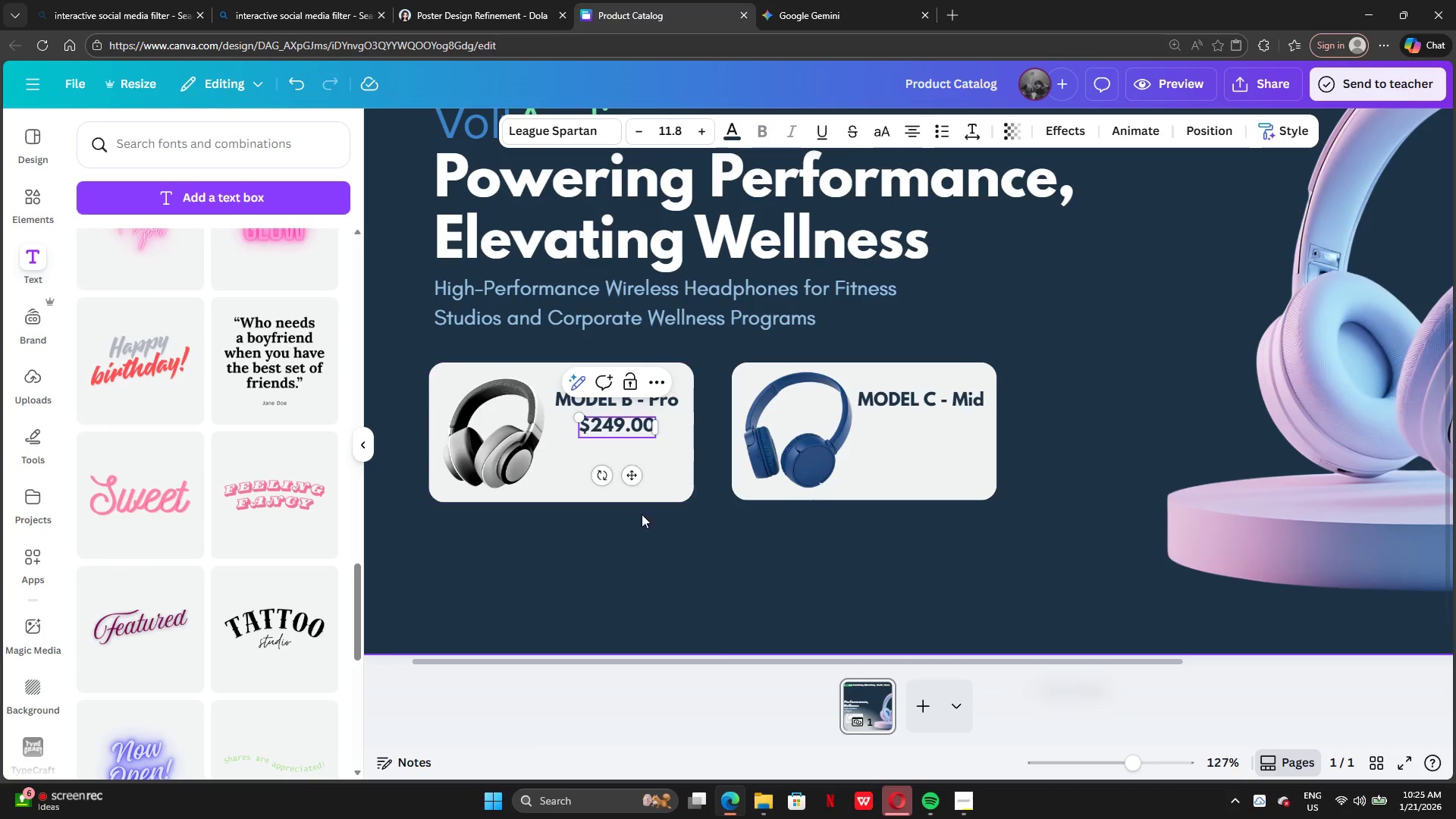 
left_click([648, 535])
 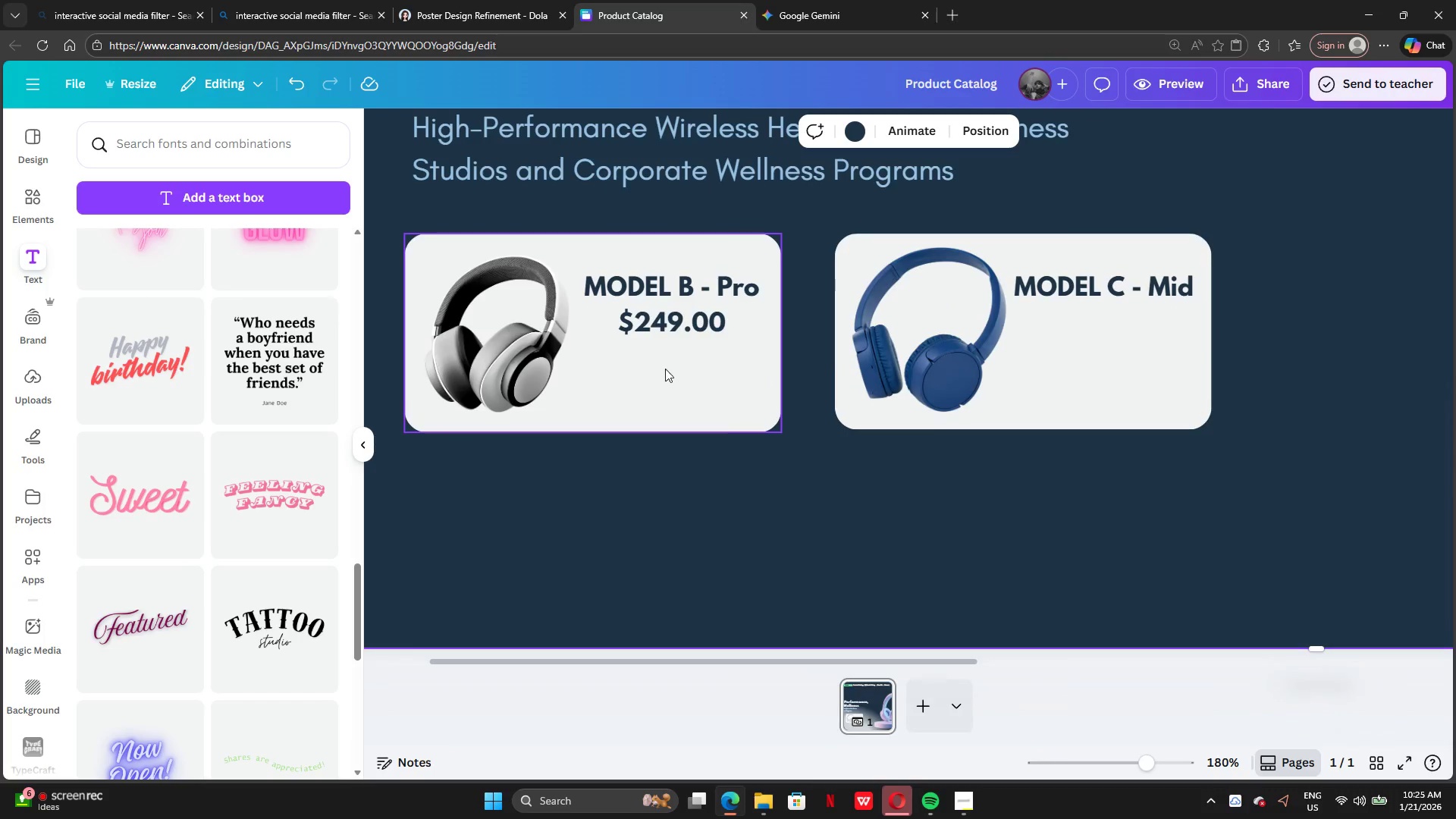 
left_click_drag(start_coordinate=[682, 322], to_coordinate=[647, 315])
 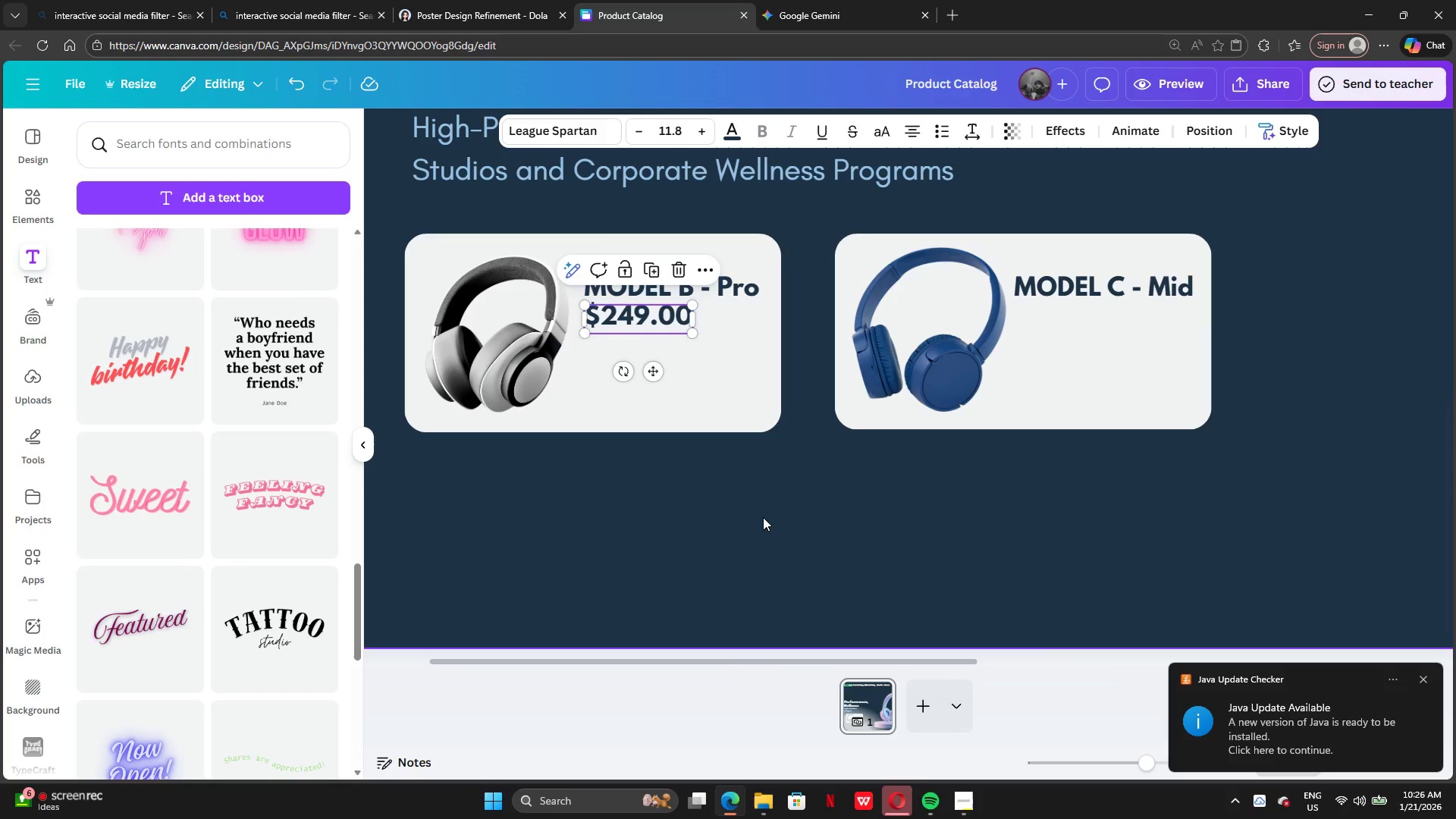 
left_click([764, 518])
 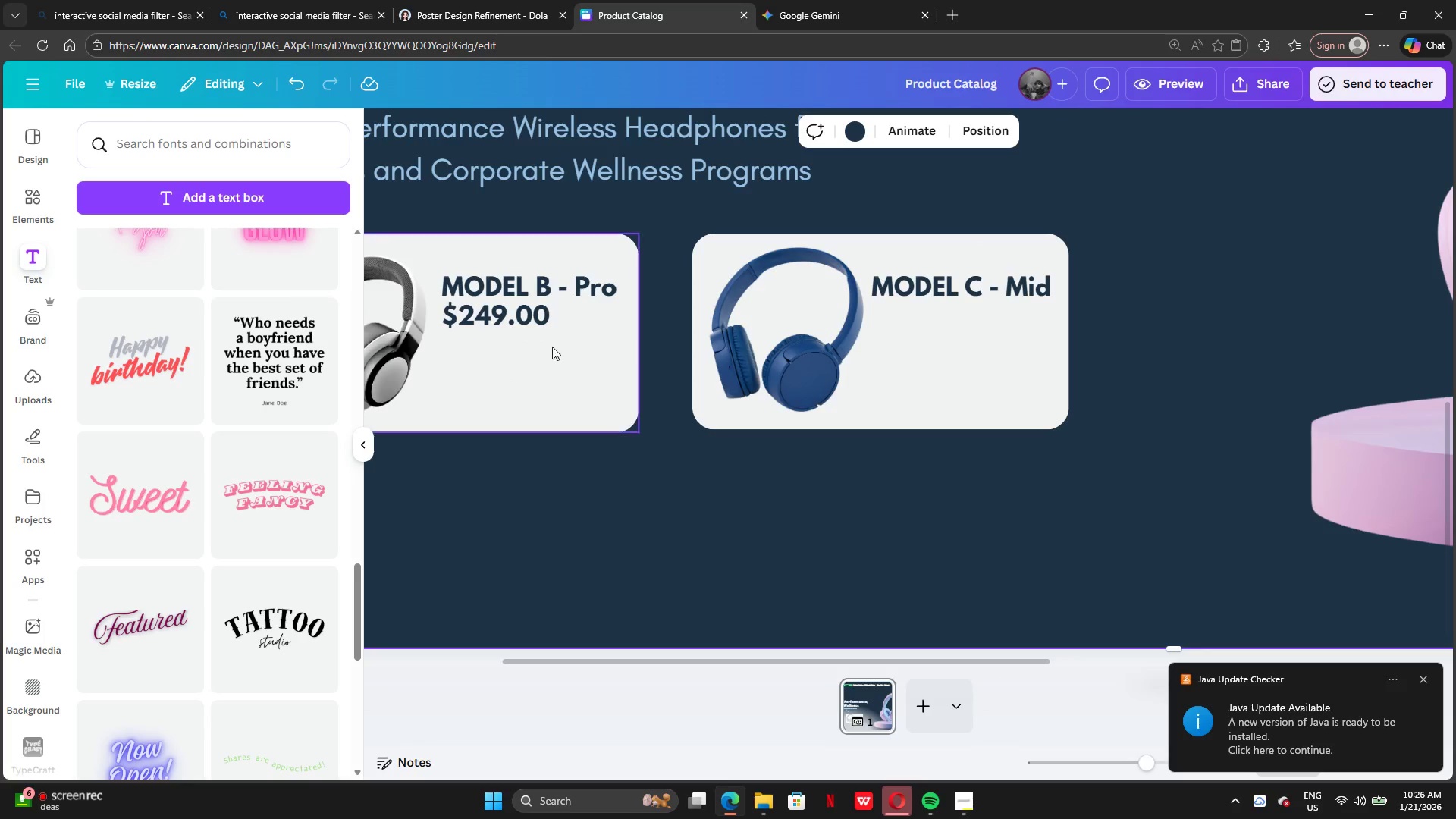 
left_click([510, 319])
 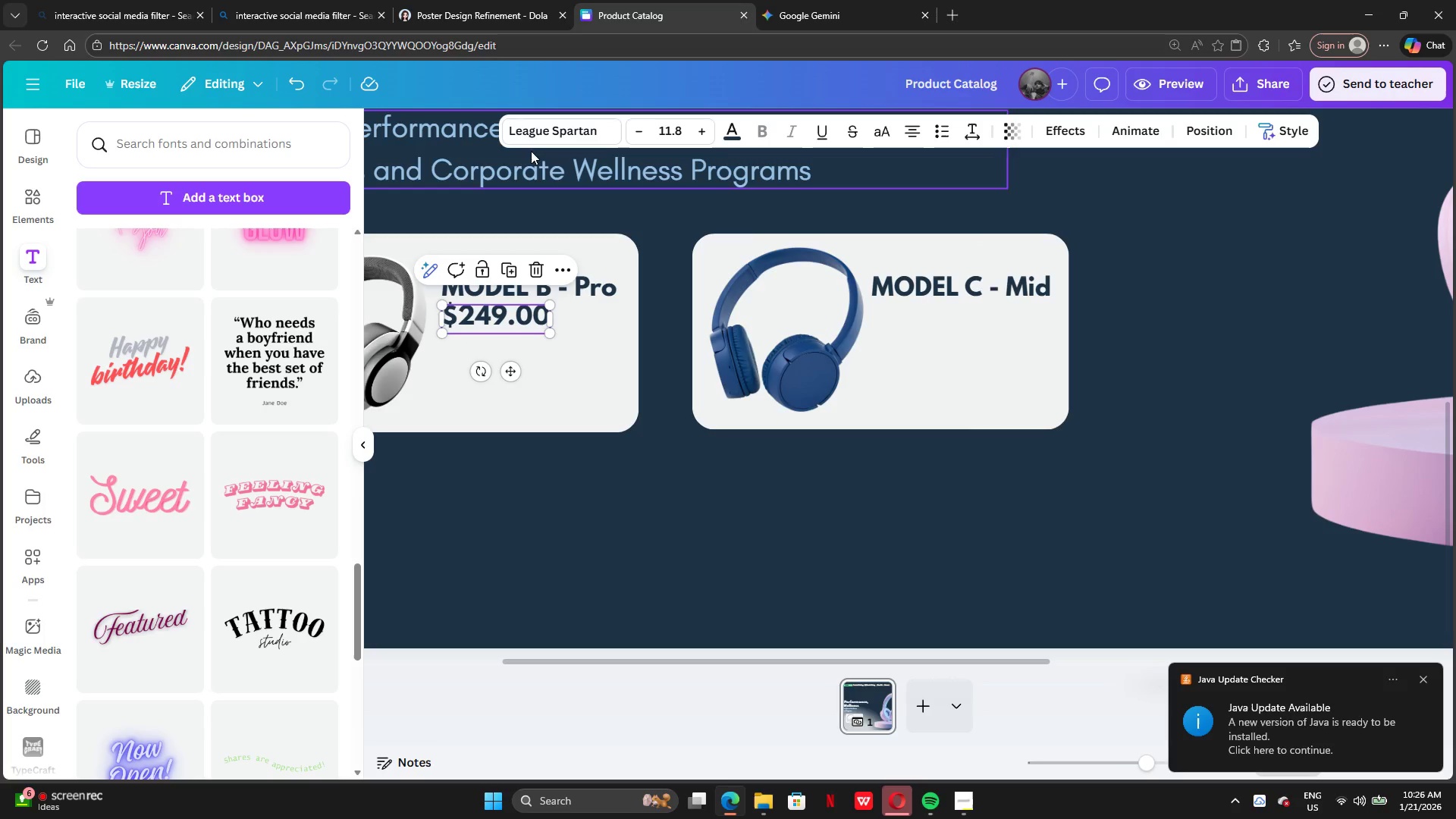 
left_click([531, 138])
 